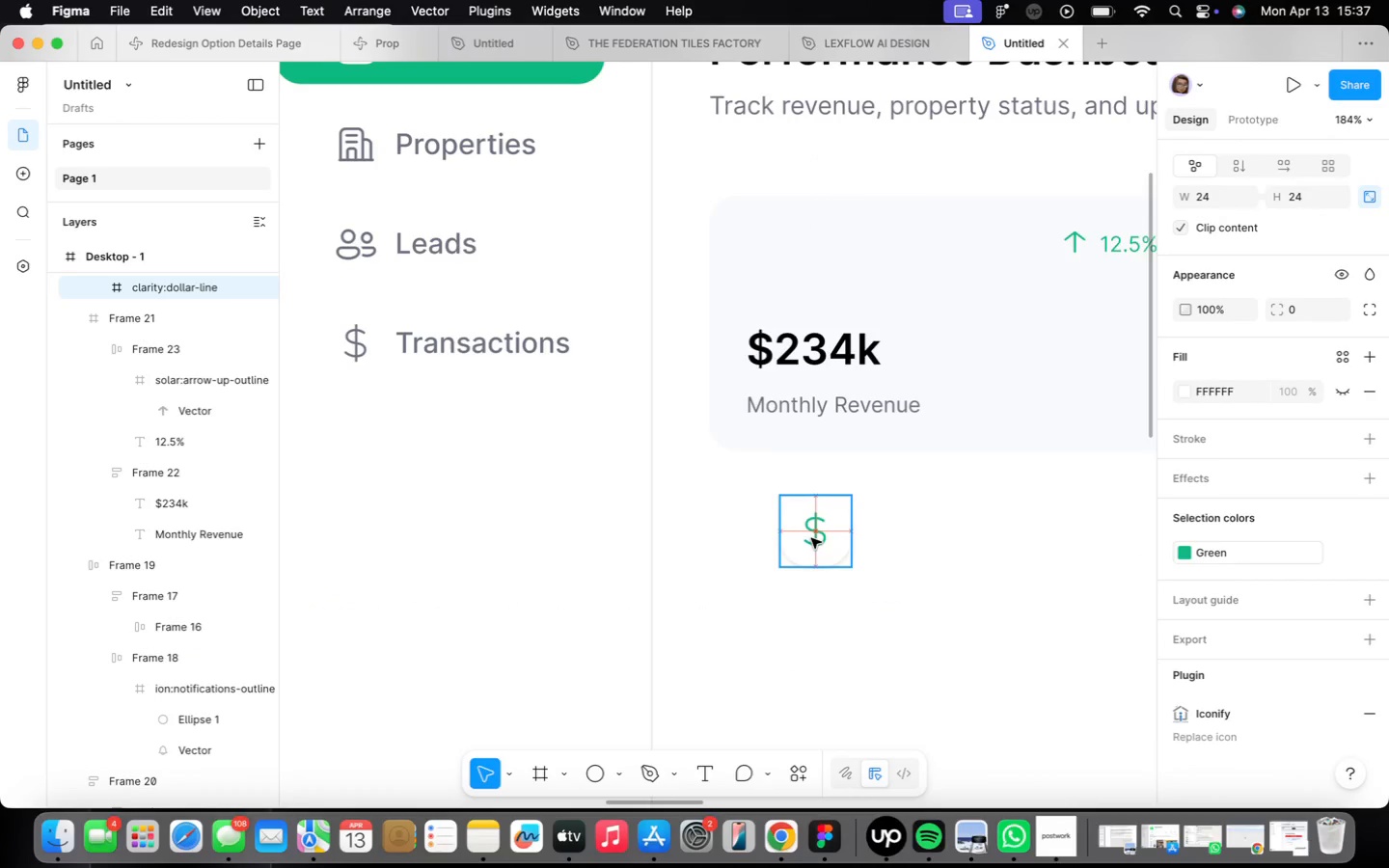 
hold_key(key=ShiftLeft, duration=0.44)
left_click([878, 525])
 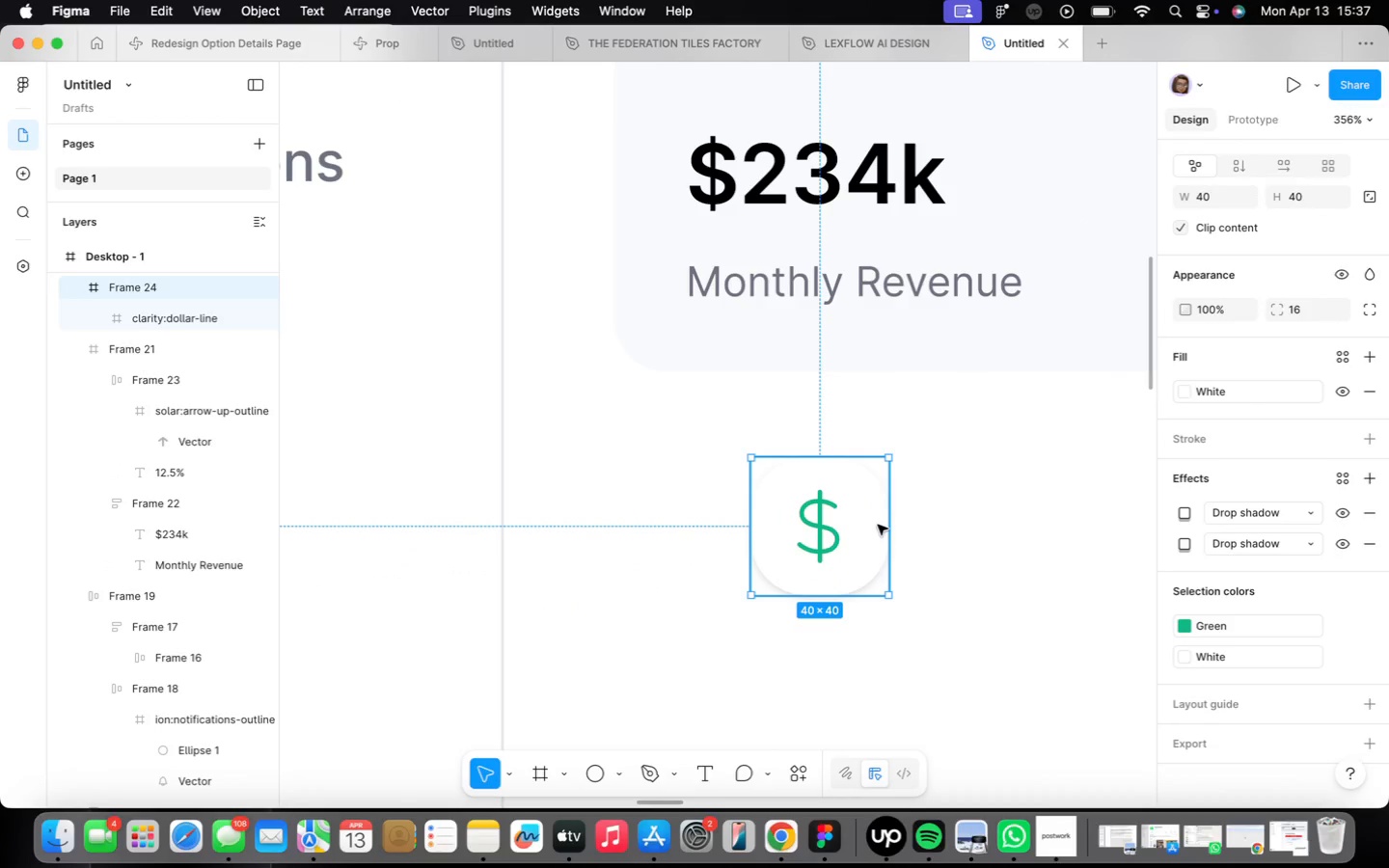 
key(Shift+A)
 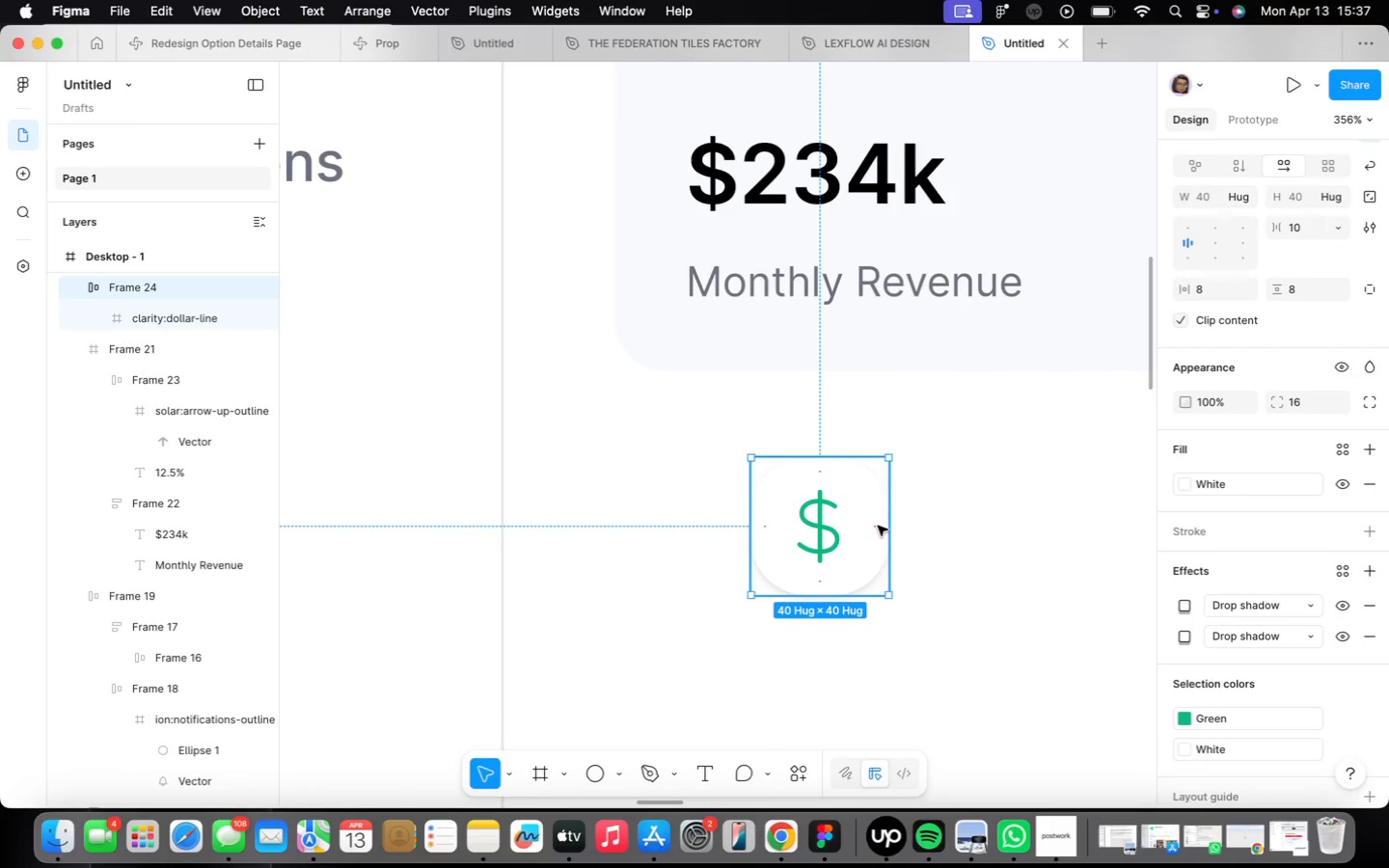 
scroll: coordinate [873, 528], scroll_direction: down, amount: 13.0
 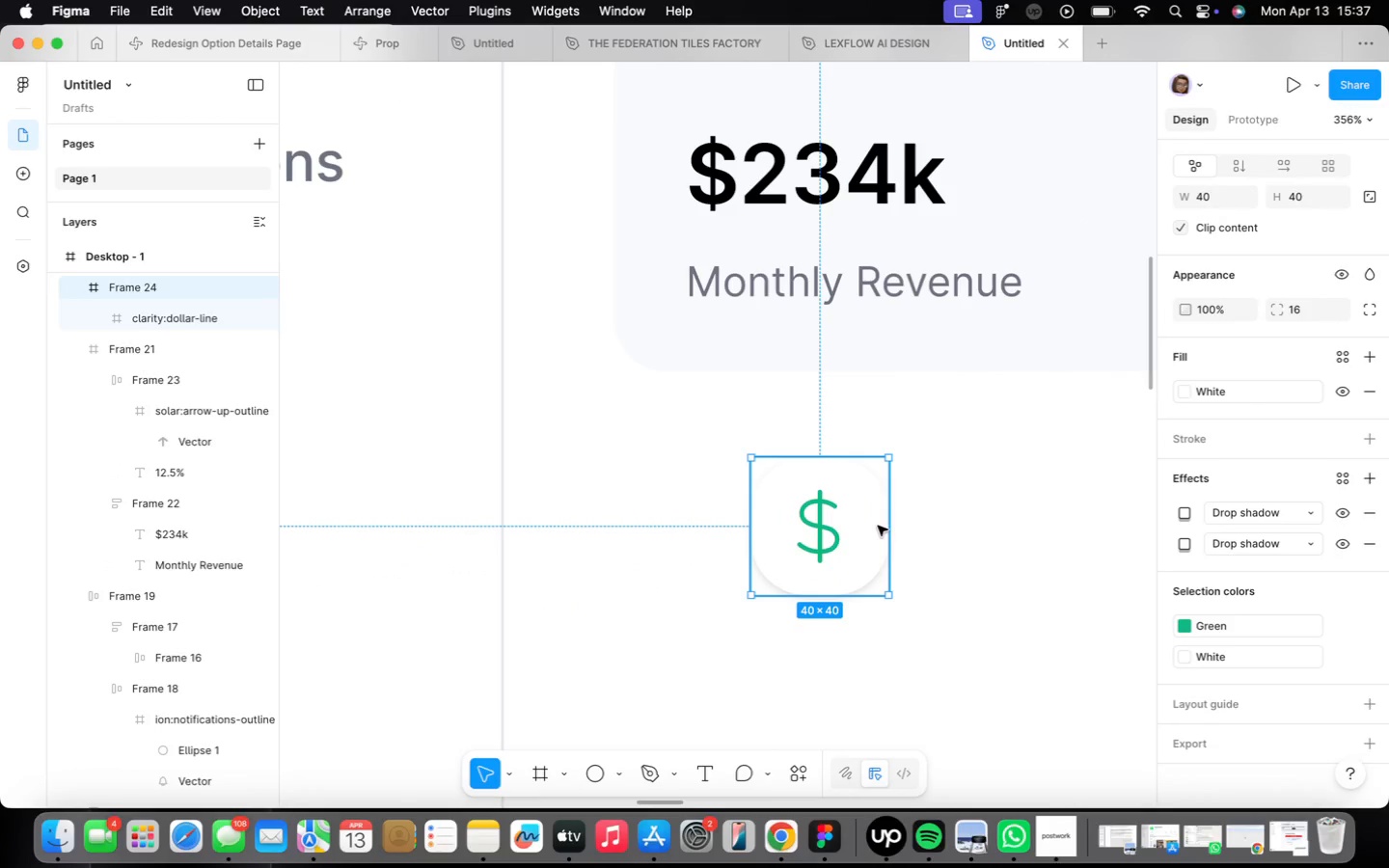 
left_click_drag(start_coordinate=[860, 529], to_coordinate=[837, 330])
 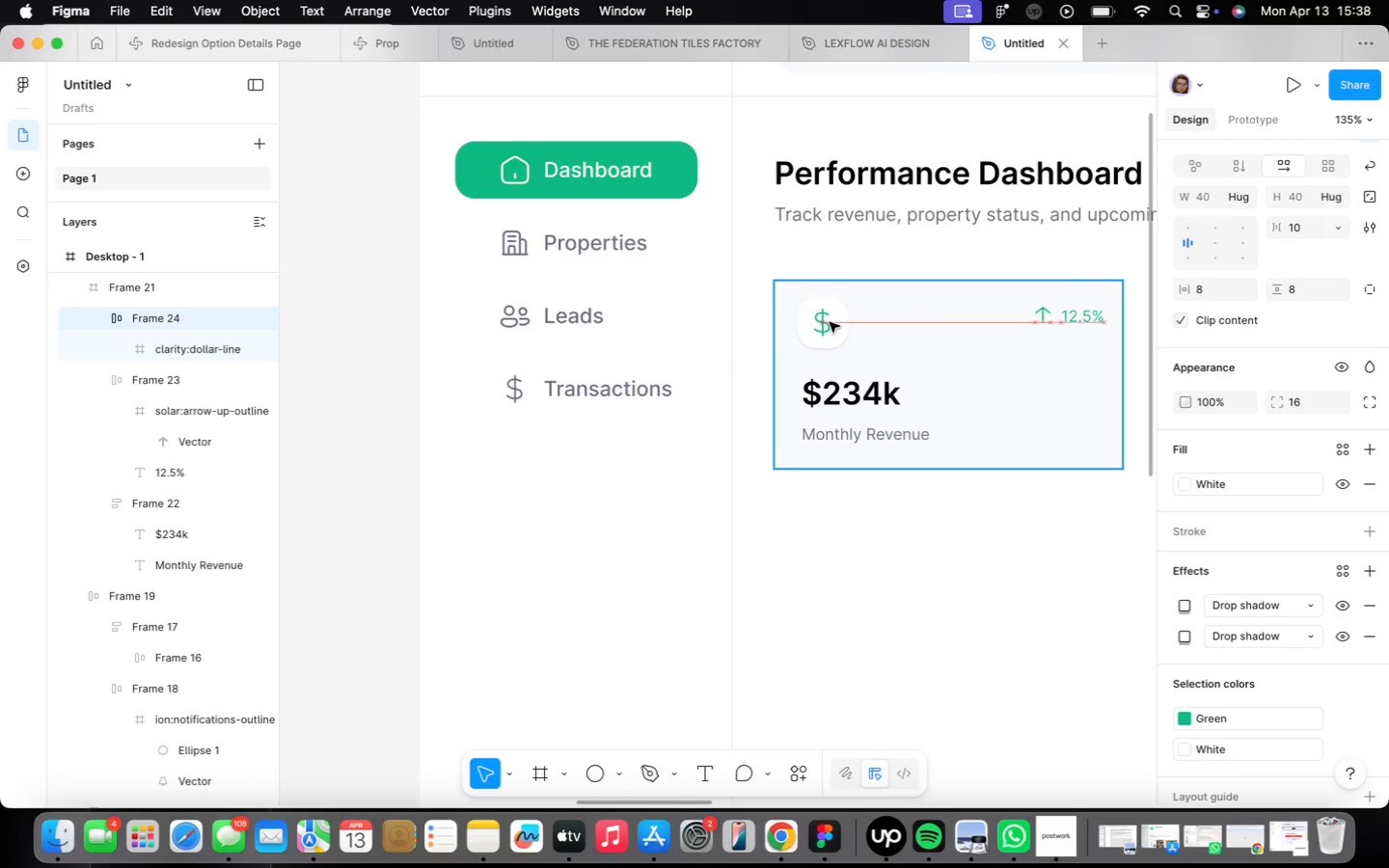 
hold_key(key=ShiftLeft, duration=0.51)
left_click([1044, 312])
 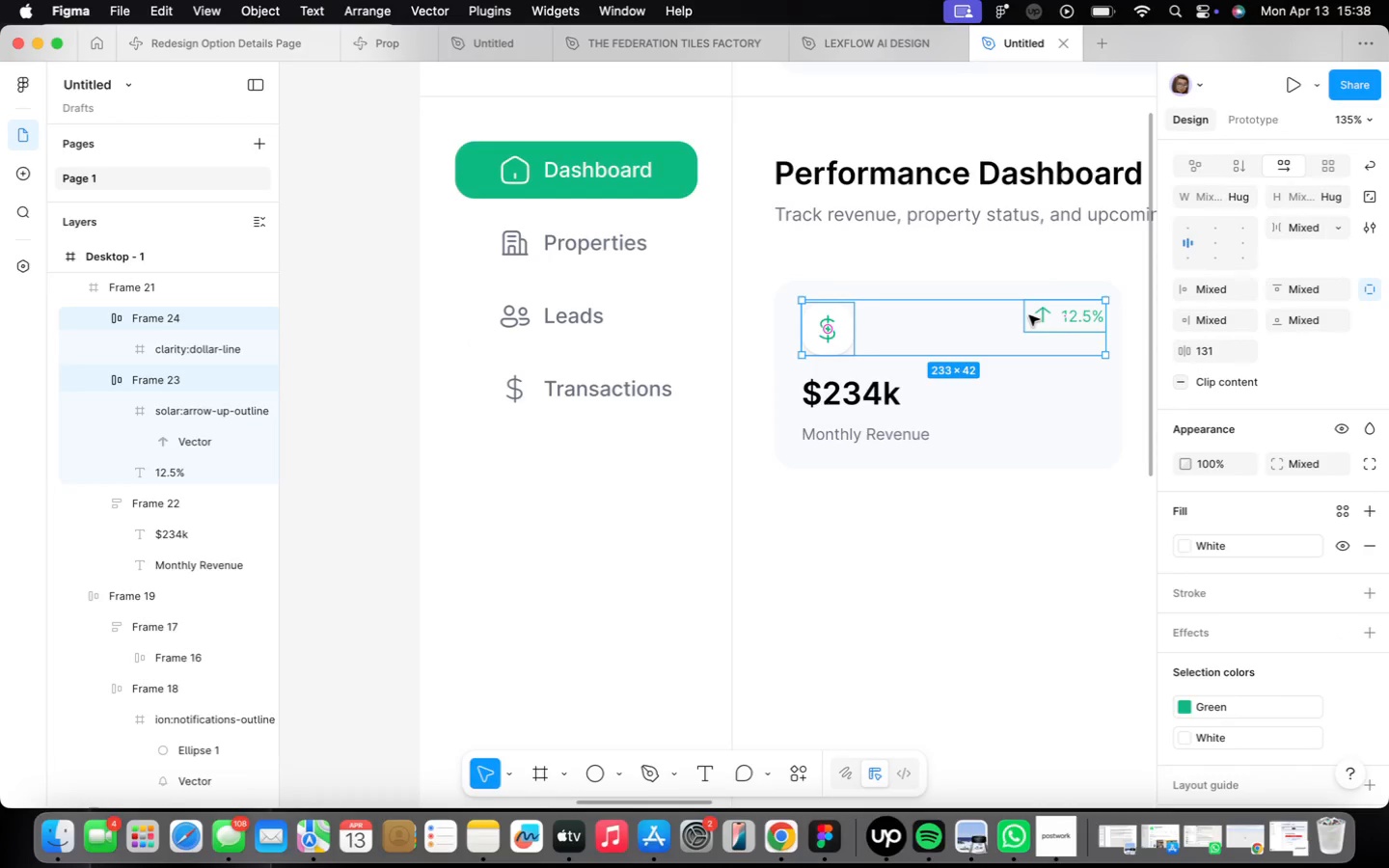 
key(Shift+A)
 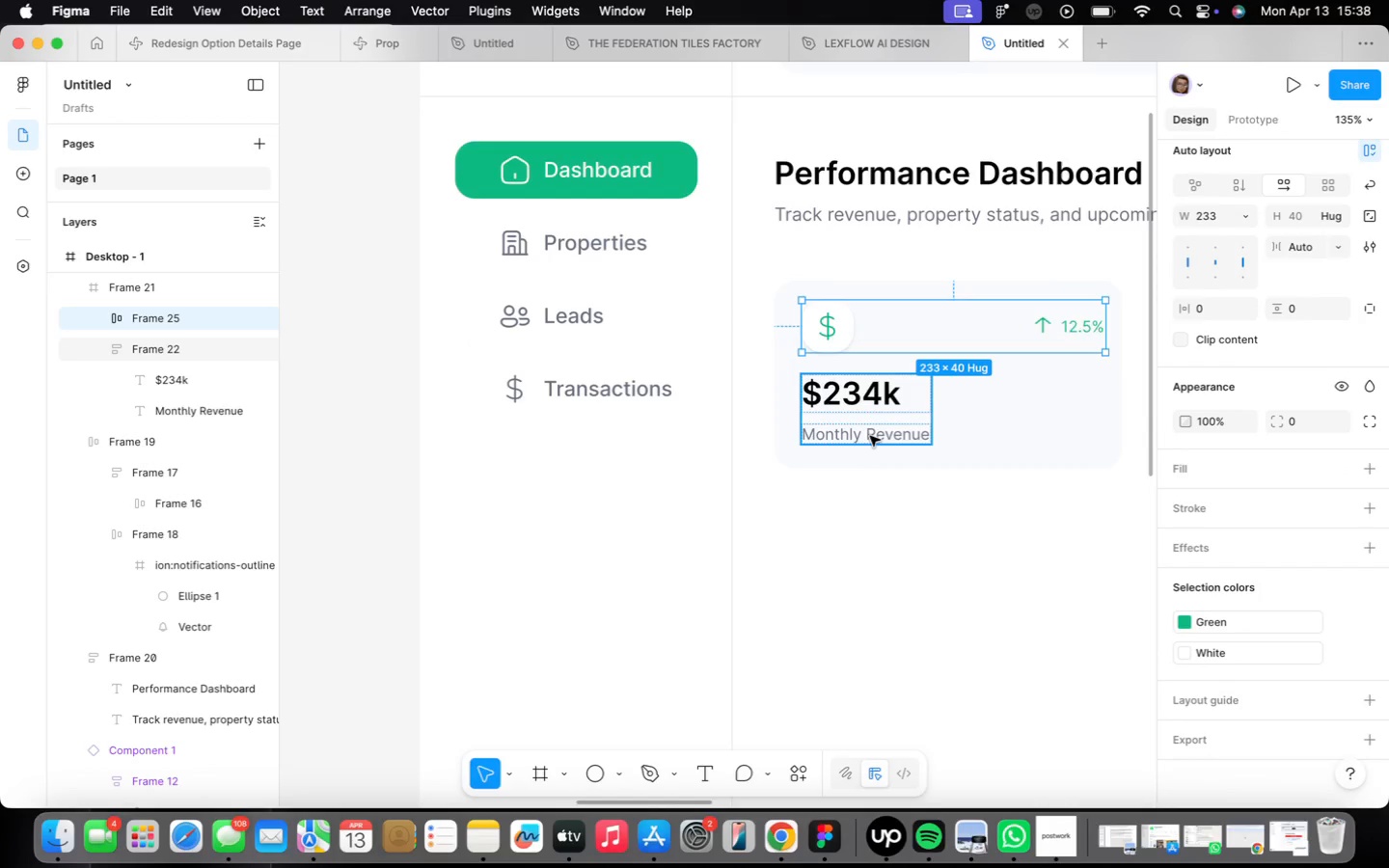 
hold_key(key=ShiftLeft, duration=0.6)
 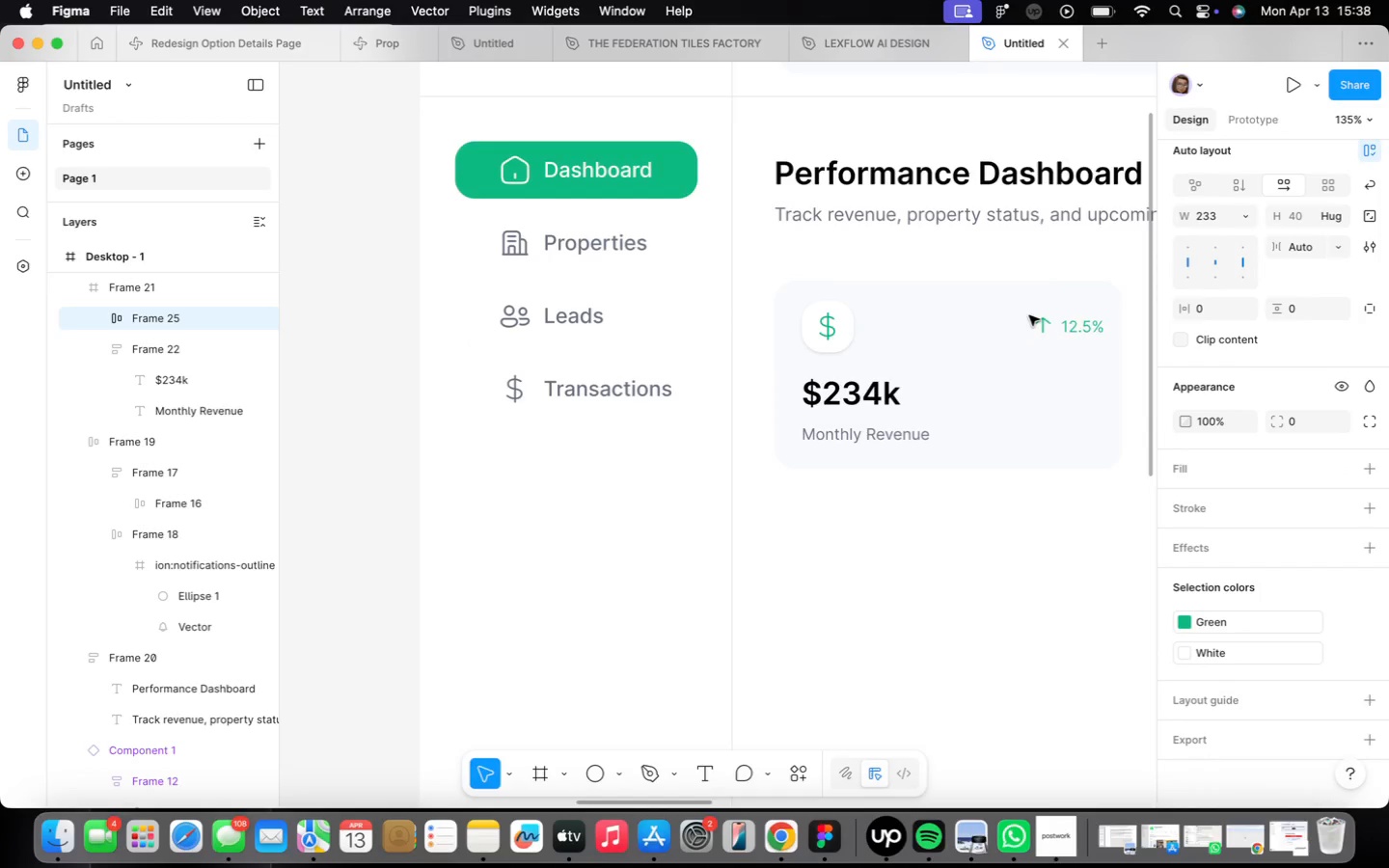 
key(Shift+ShiftLeft)
 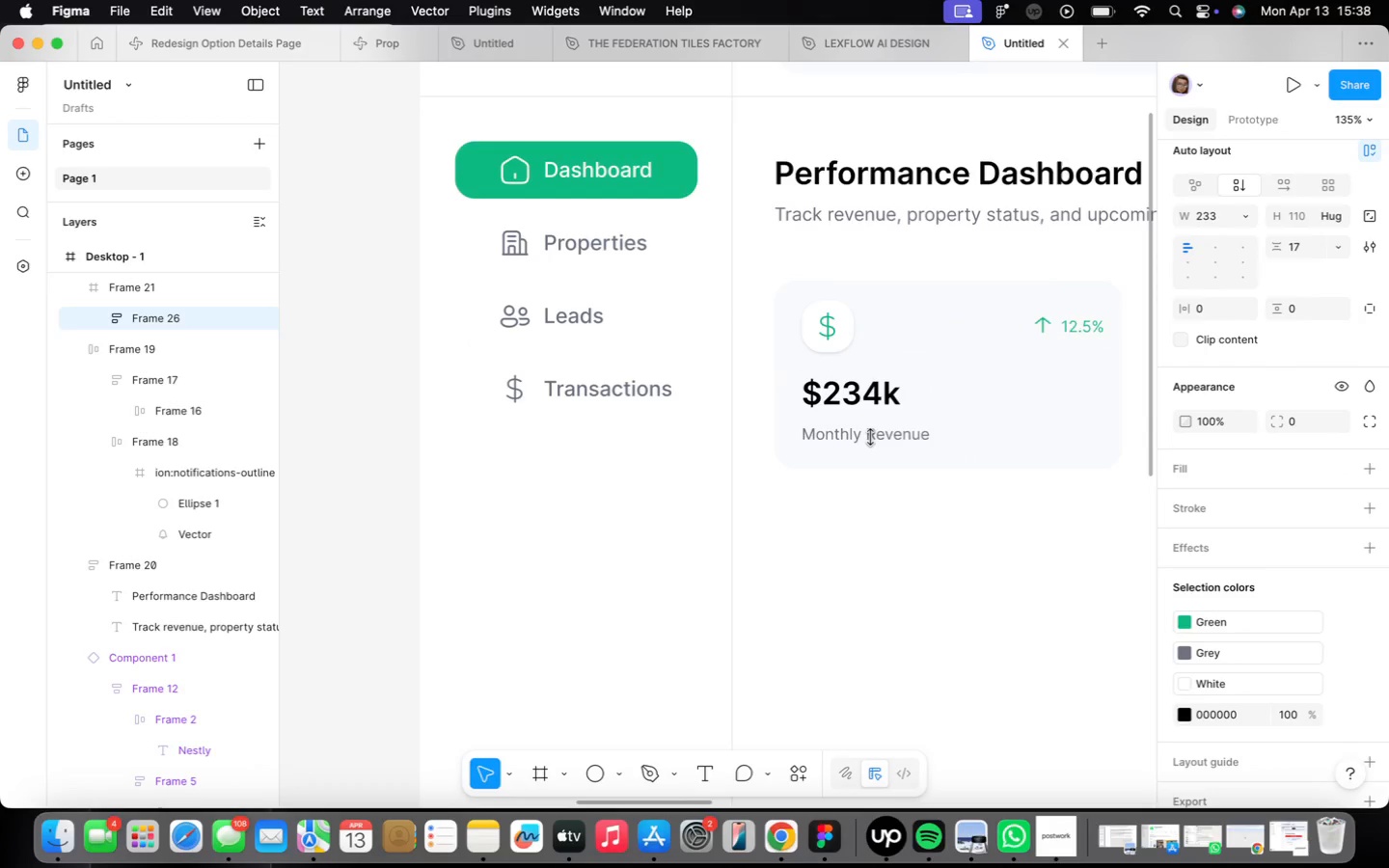 
key(Shift+A)
 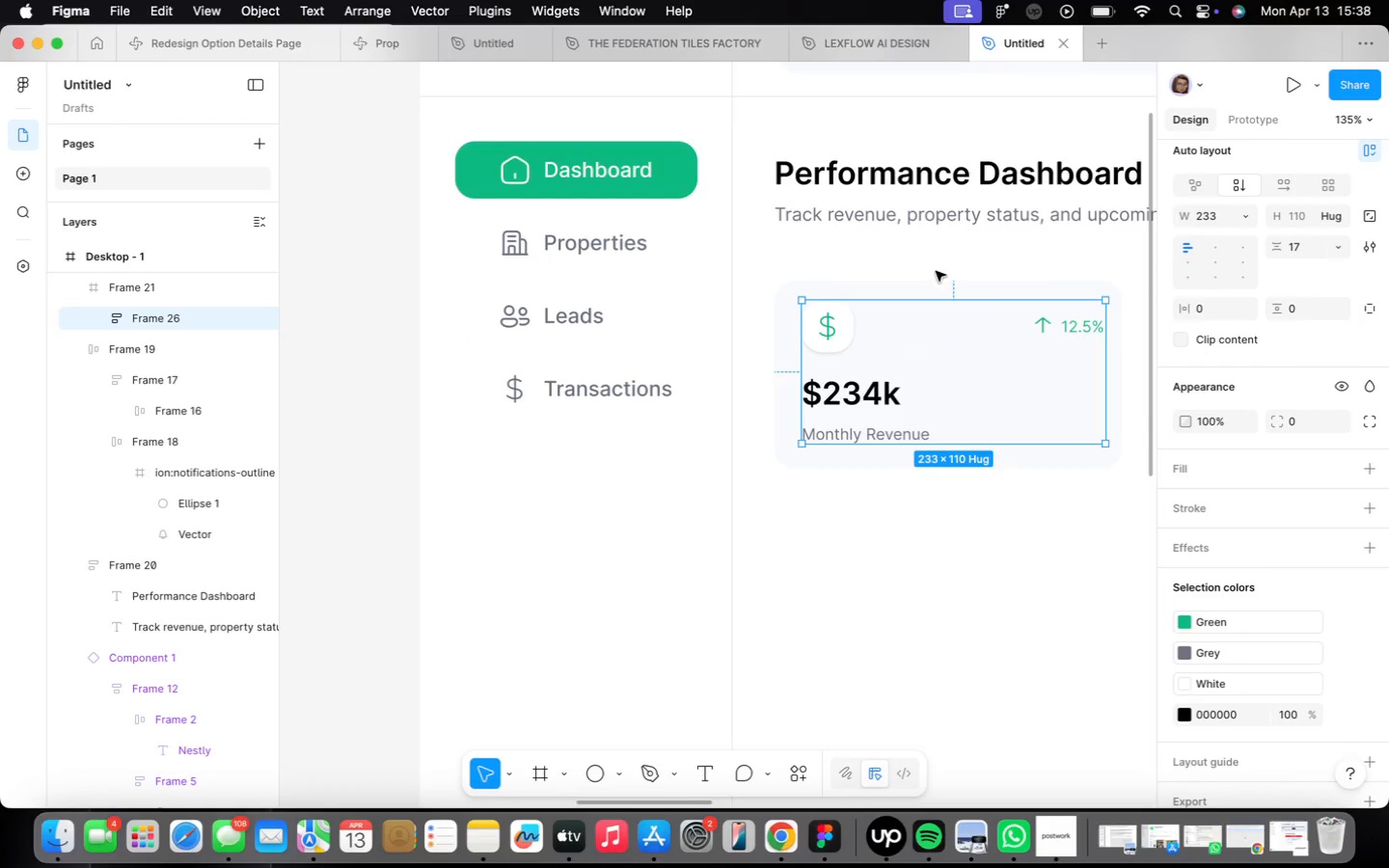 
hold_key(key=ShiftLeft, duration=1.59)
left_click([942, 291])
 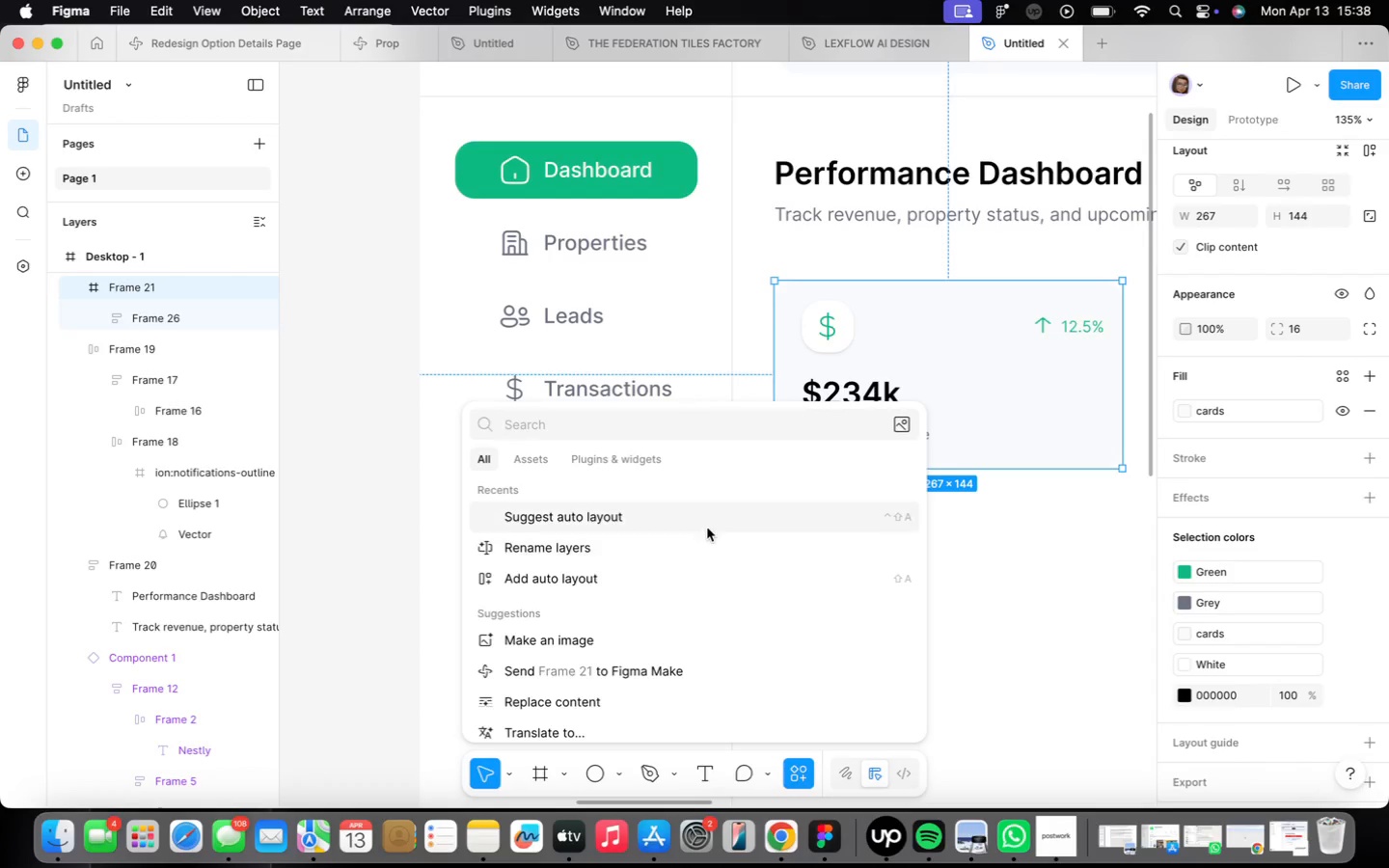 
left_click([696, 513])
 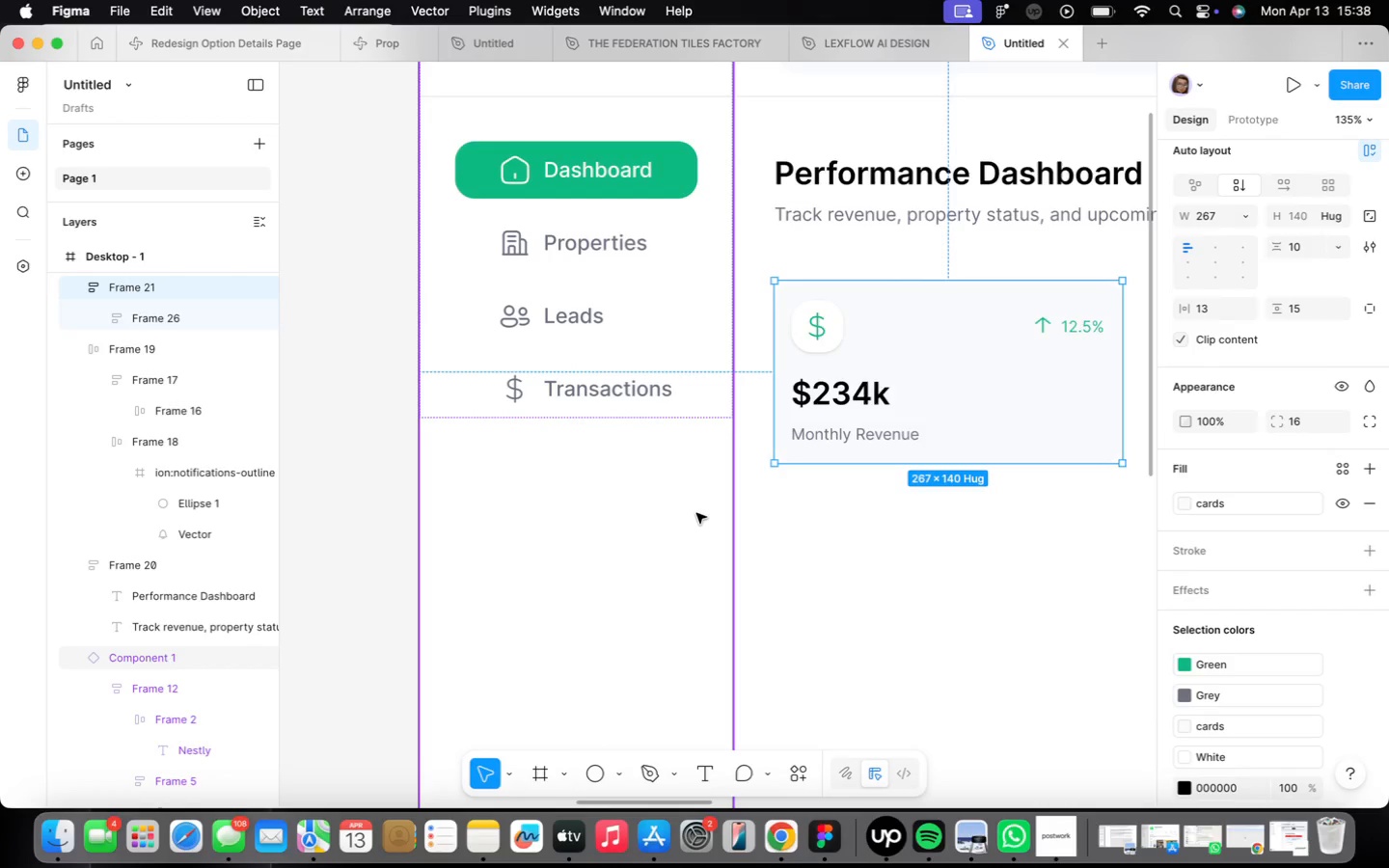 
left_click([946, 591])
 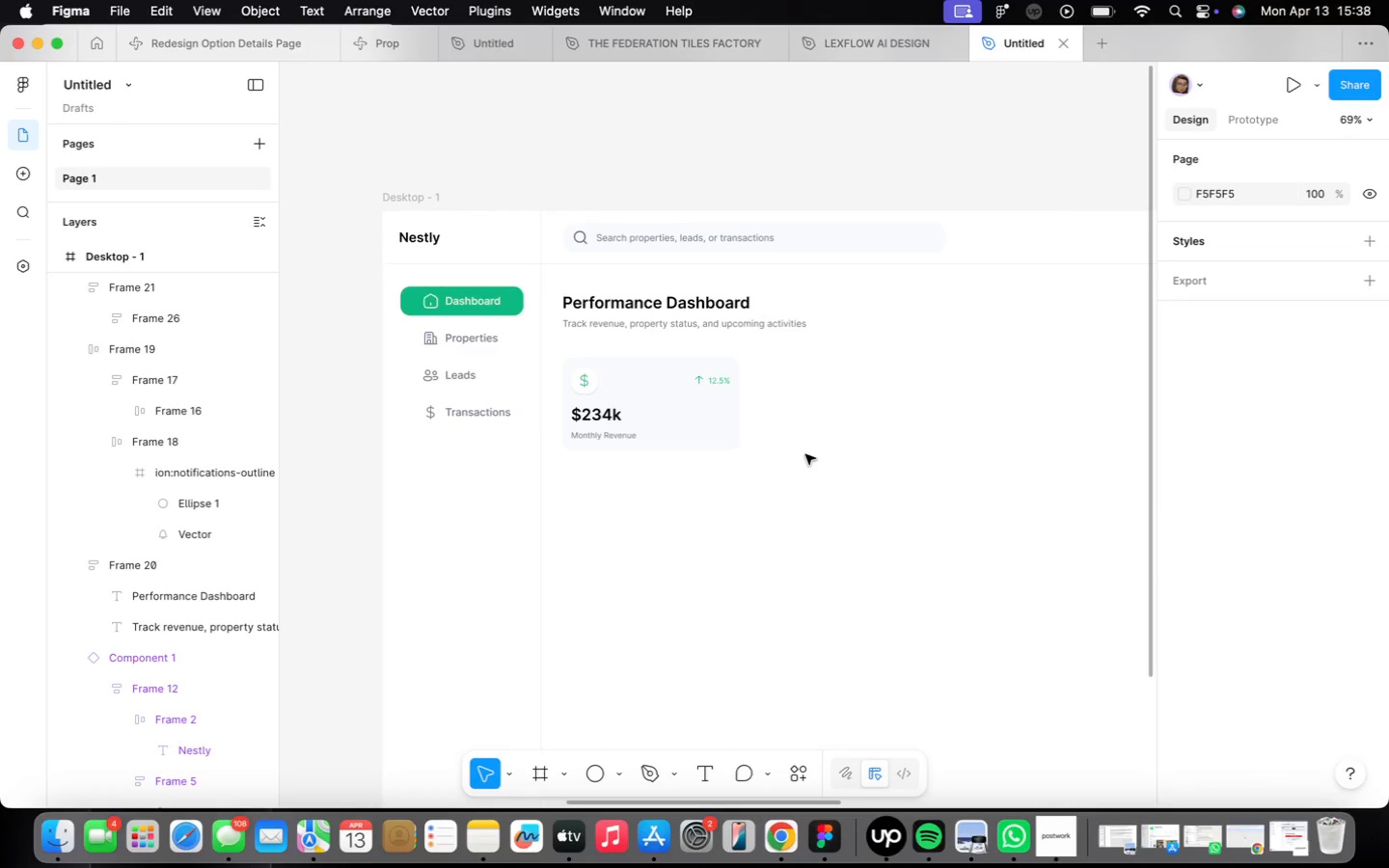 
scroll: coordinate [671, 503], scroll_direction: down, amount: 8.0
 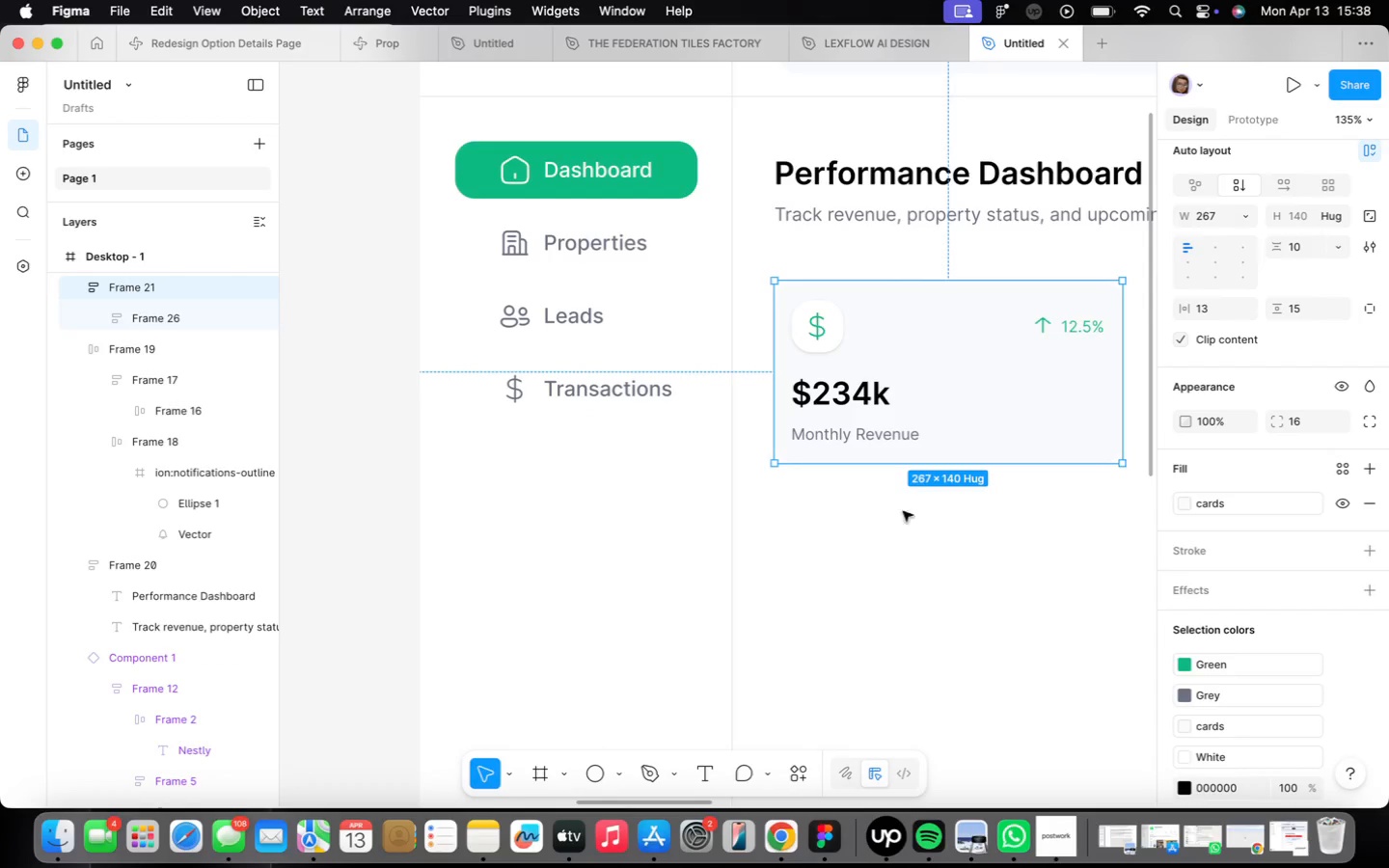 
wait(5.59)
 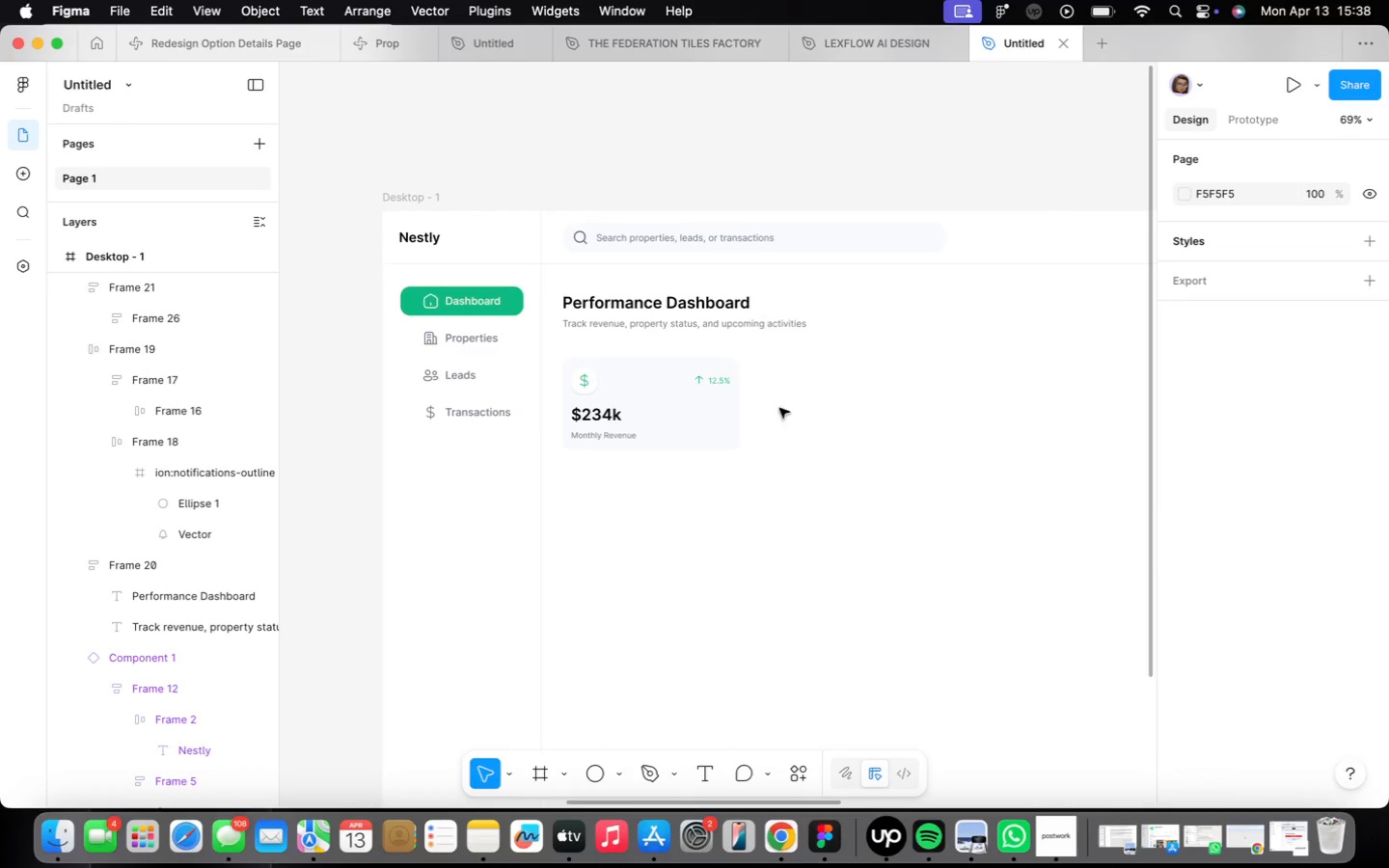 
left_click([655, 445])
 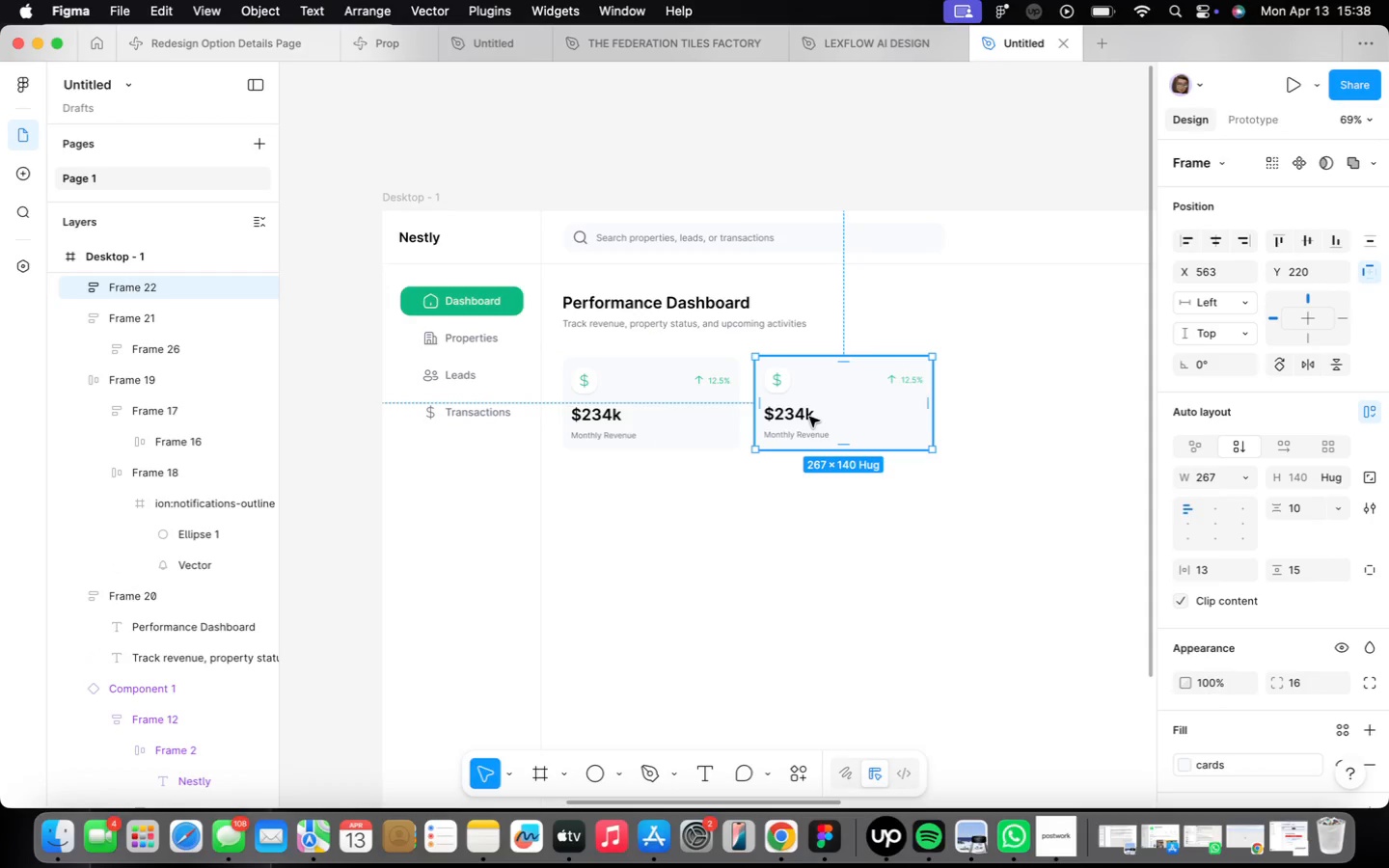 
hold_key(key=OptionLeft, duration=2.03)
left_click_drag(start_coordinate=[617, 419], to_coordinate=[811, 417])
 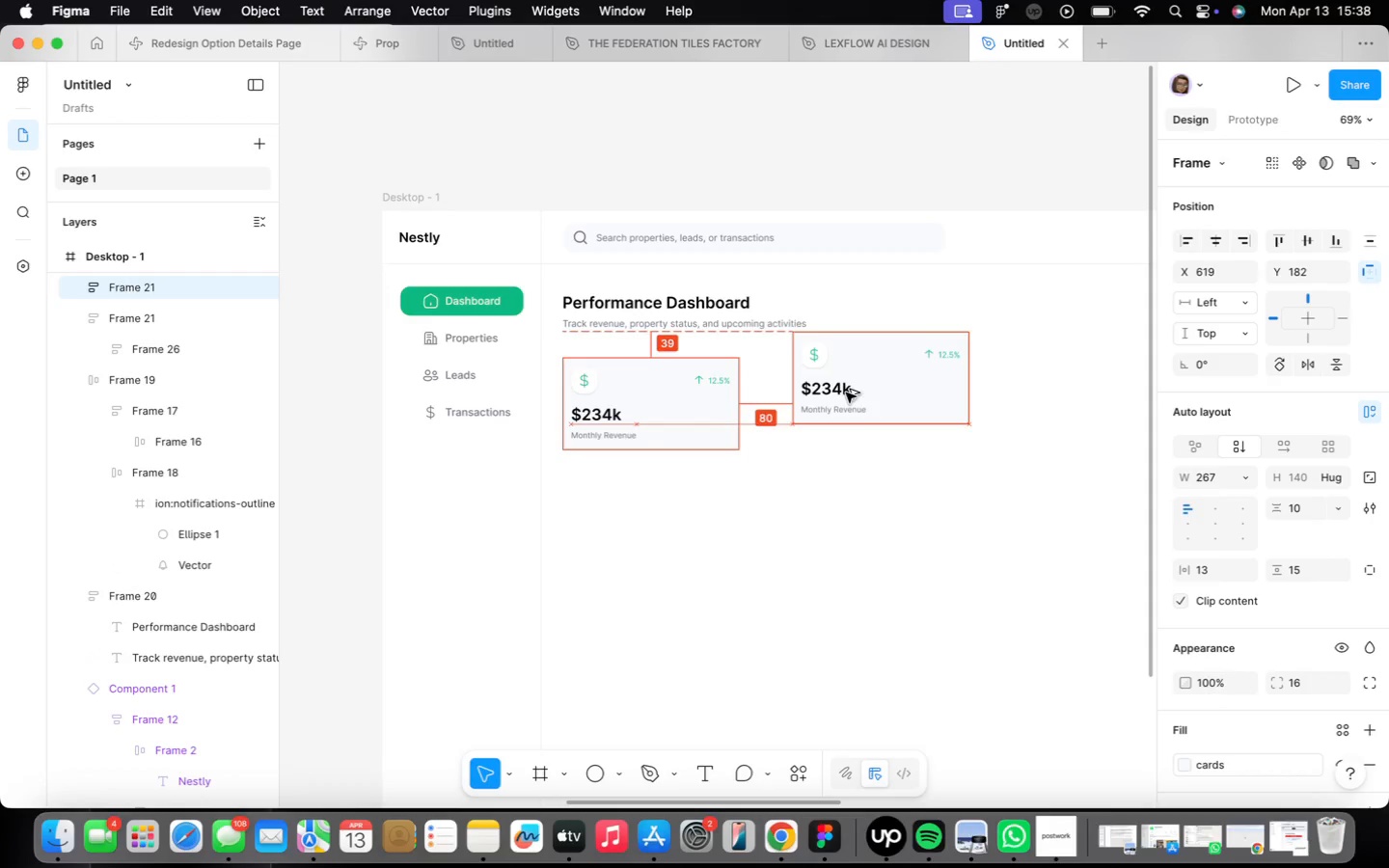 
wait(5.96)
 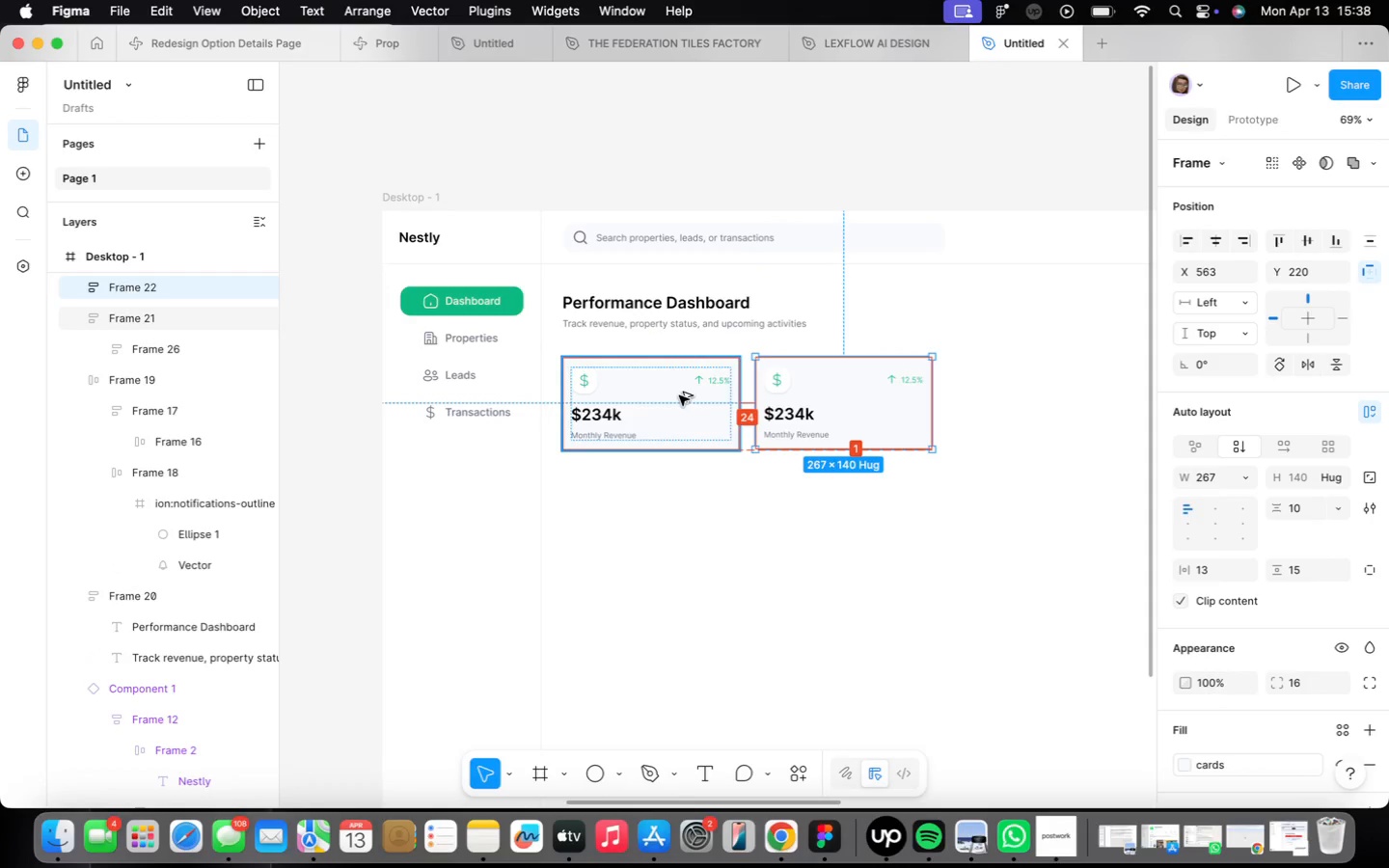 
key(Alt+ArrowLeft)
 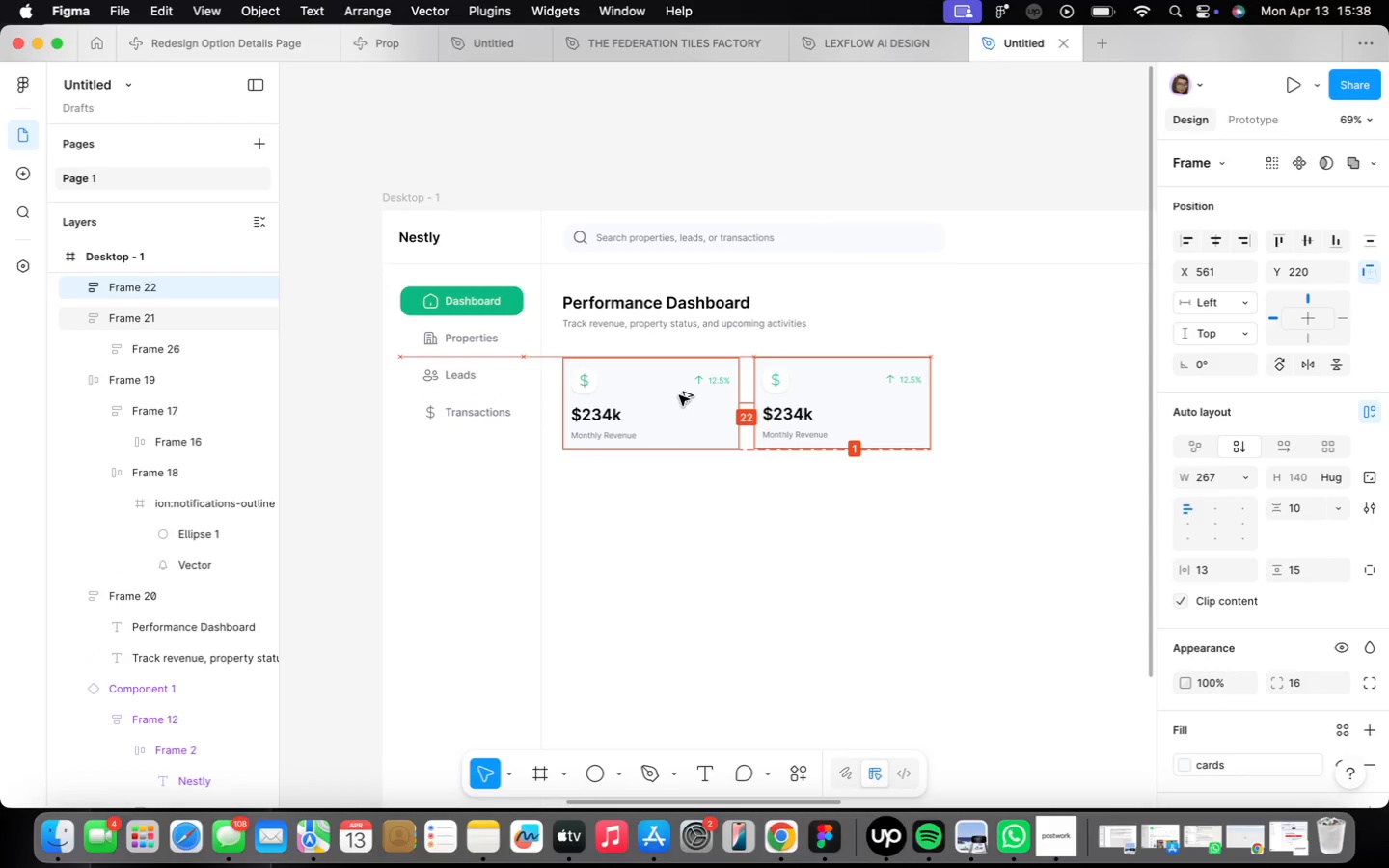 
key(Alt+ArrowLeft)
 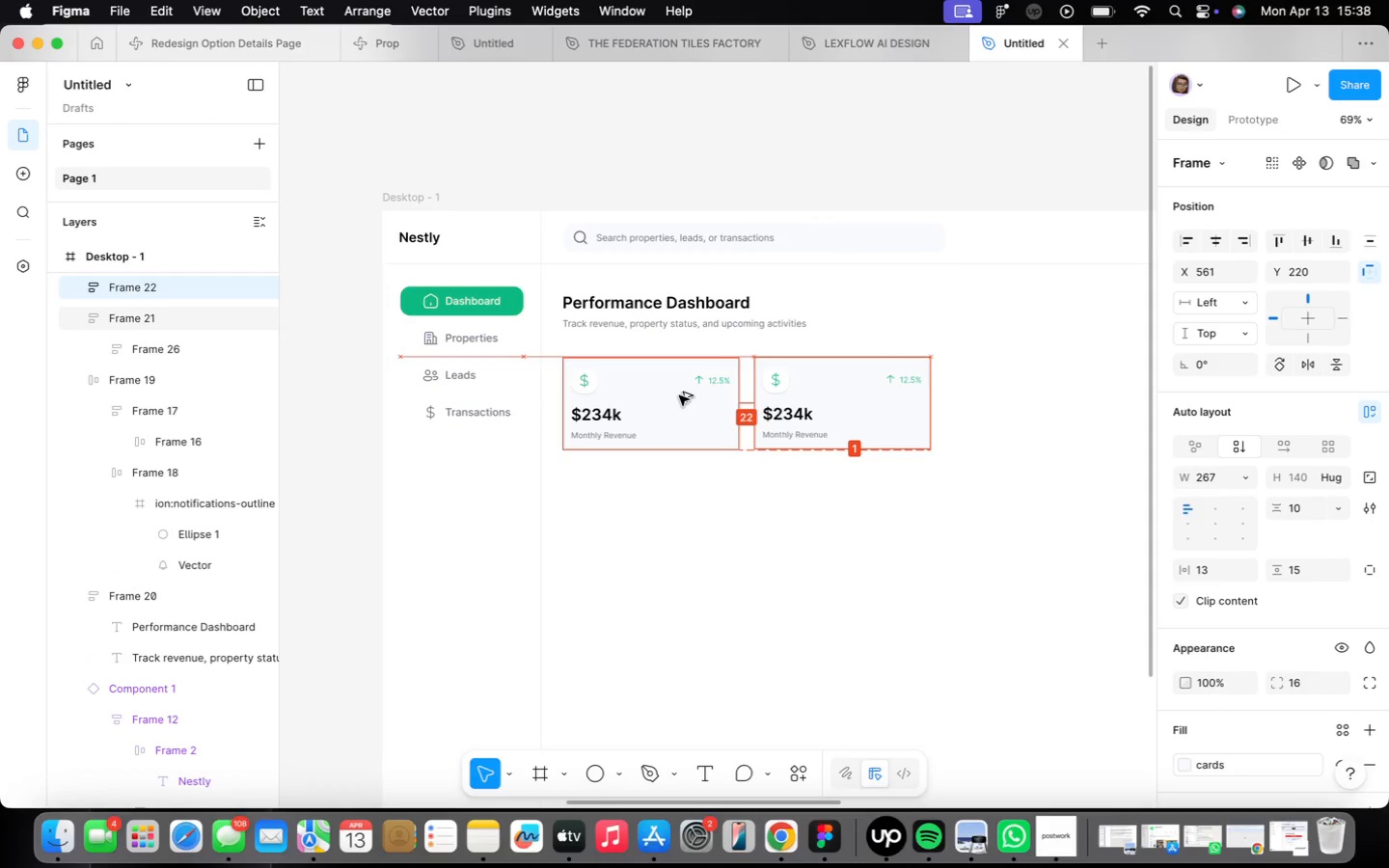 
key(Alt+ArrowLeft)
 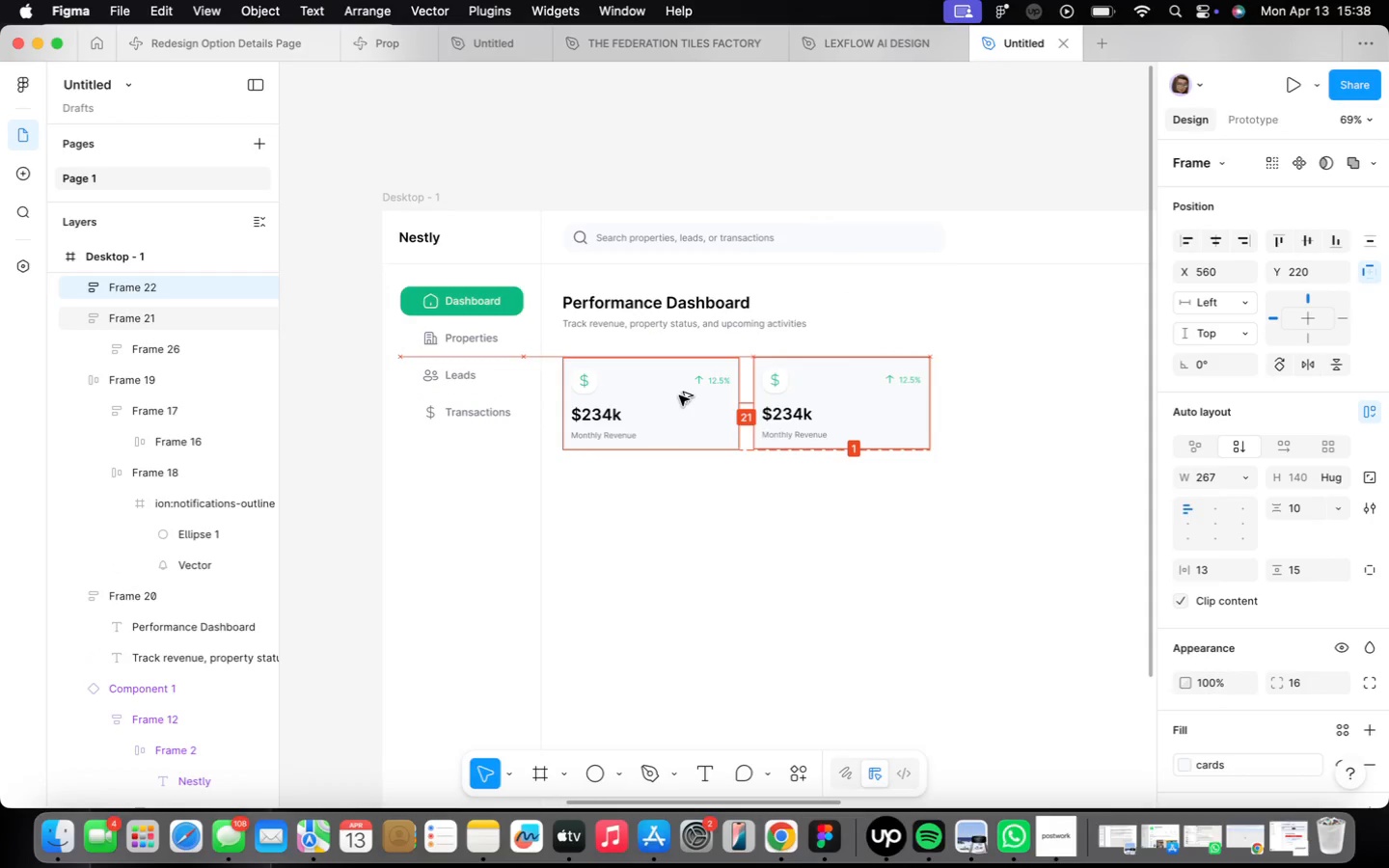 
key(Alt+ArrowLeft)
 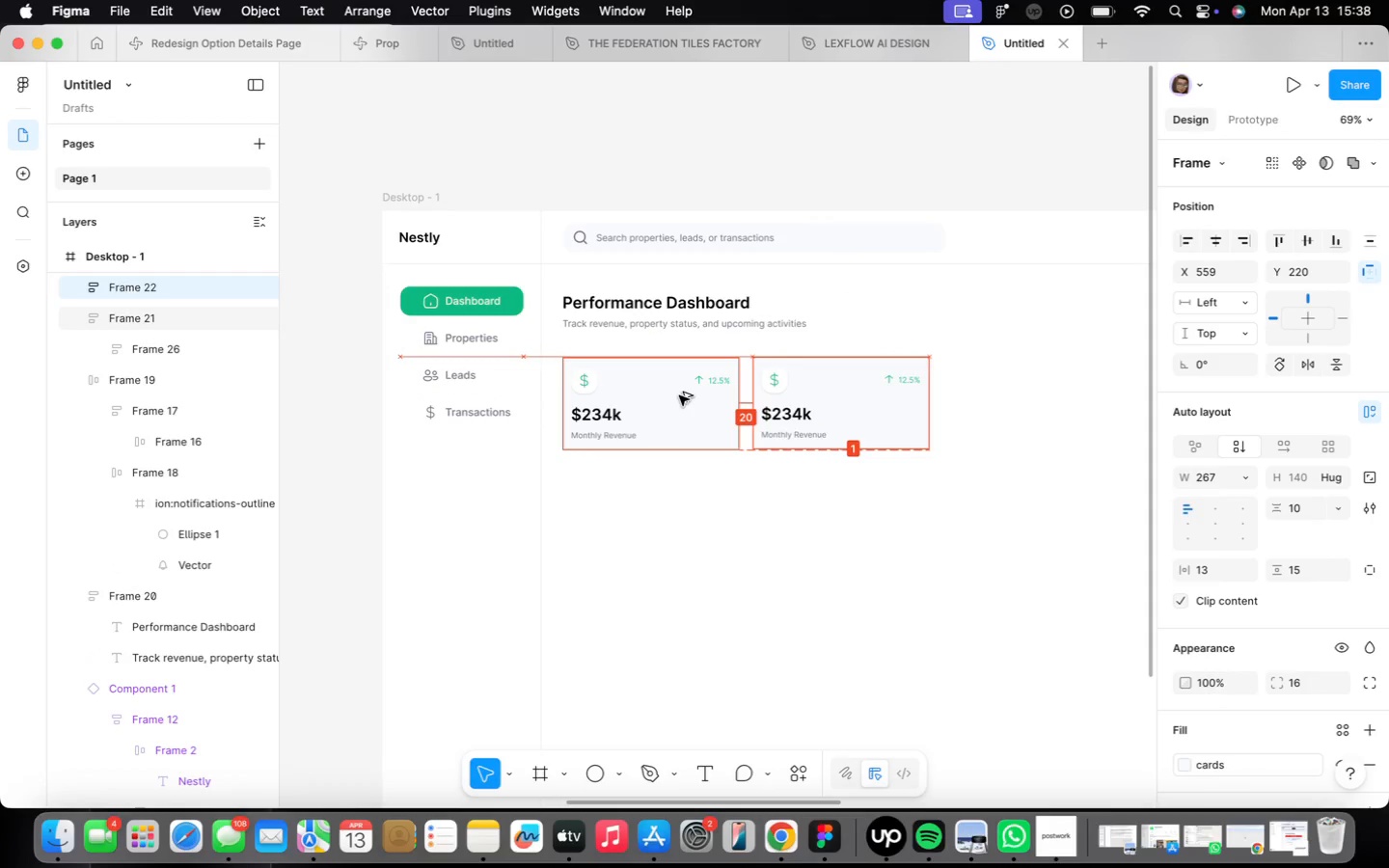 
key(Alt+ArrowLeft)
 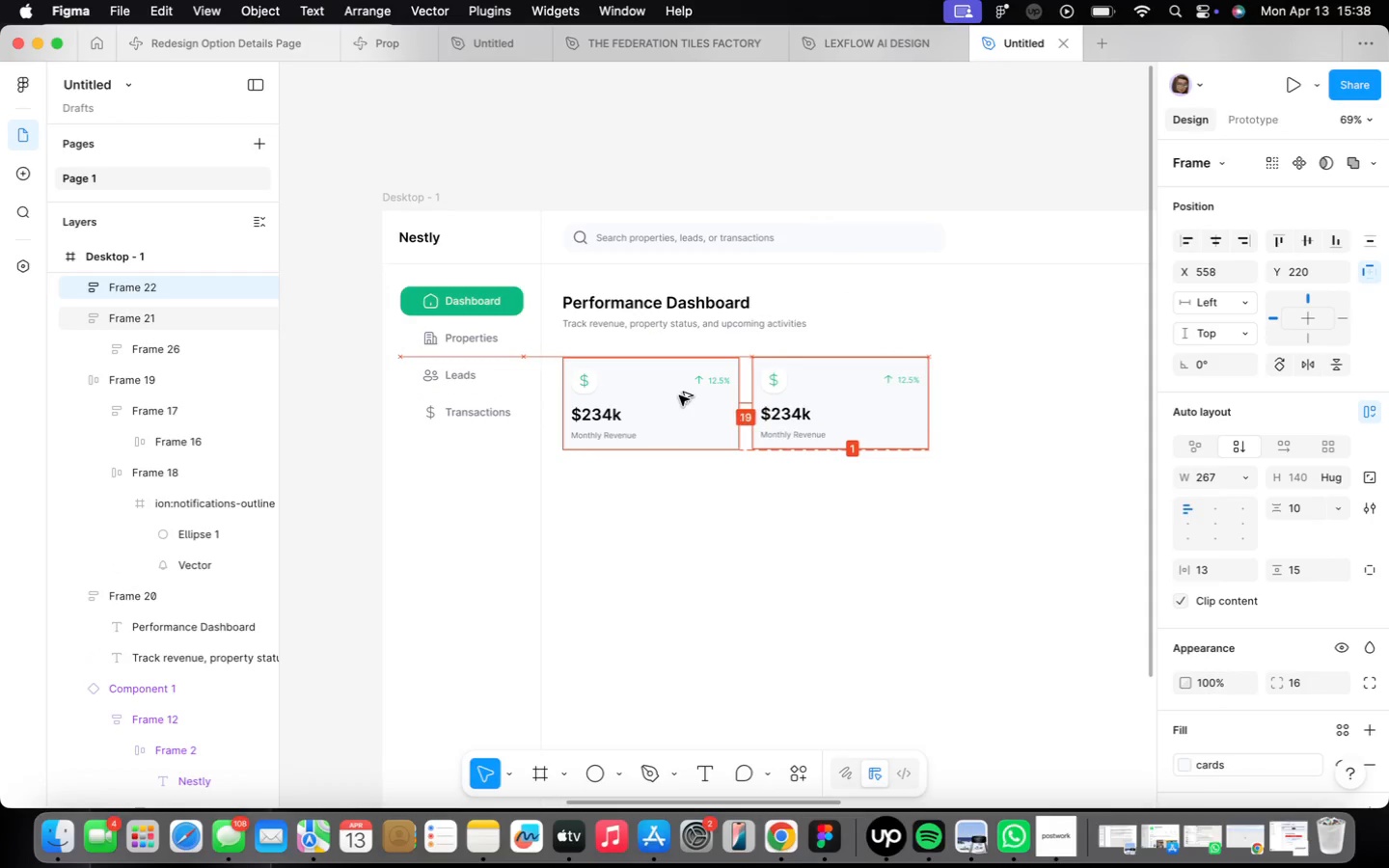 
key(Alt+ArrowLeft)
 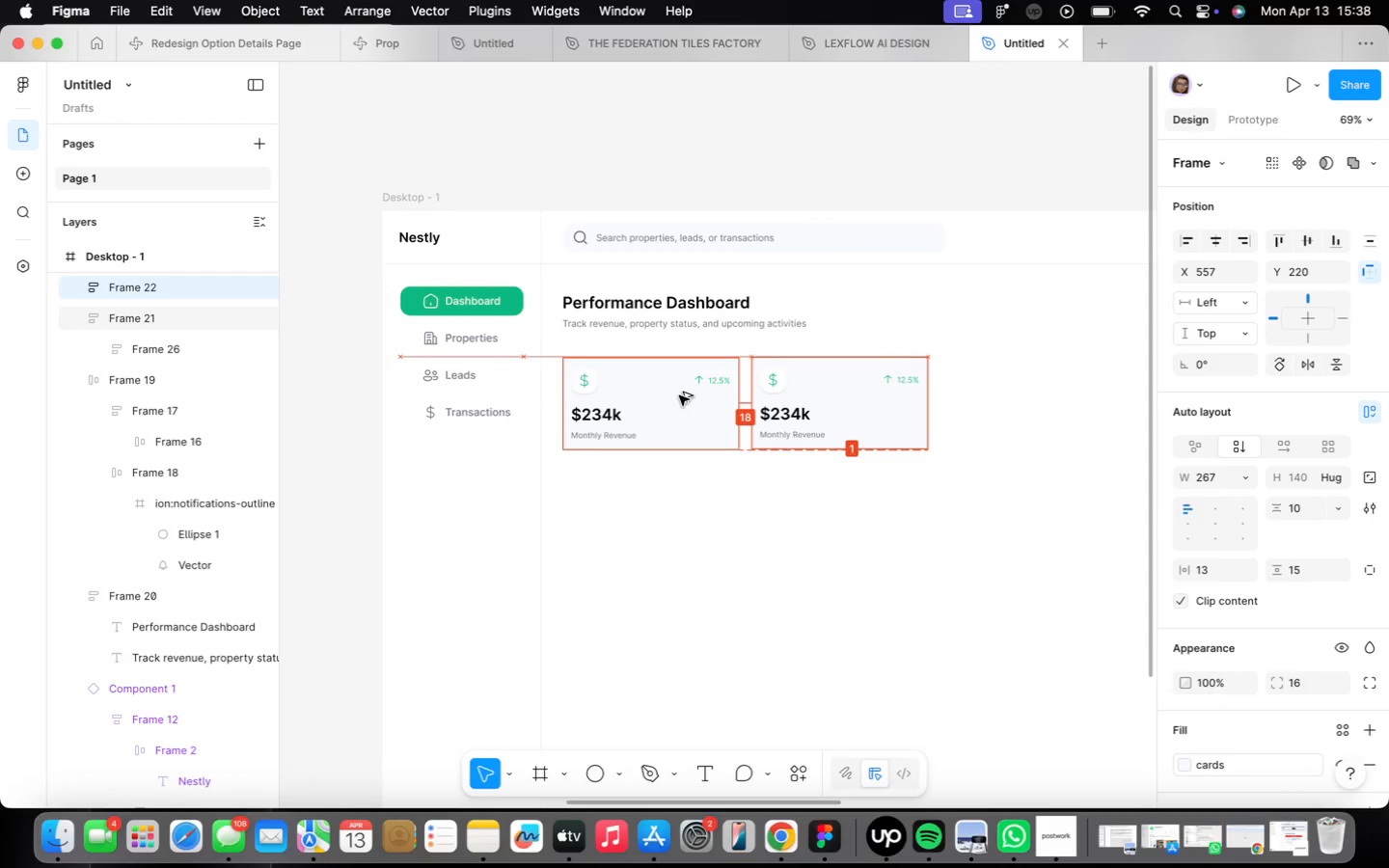 
key(Alt+ArrowLeft)
 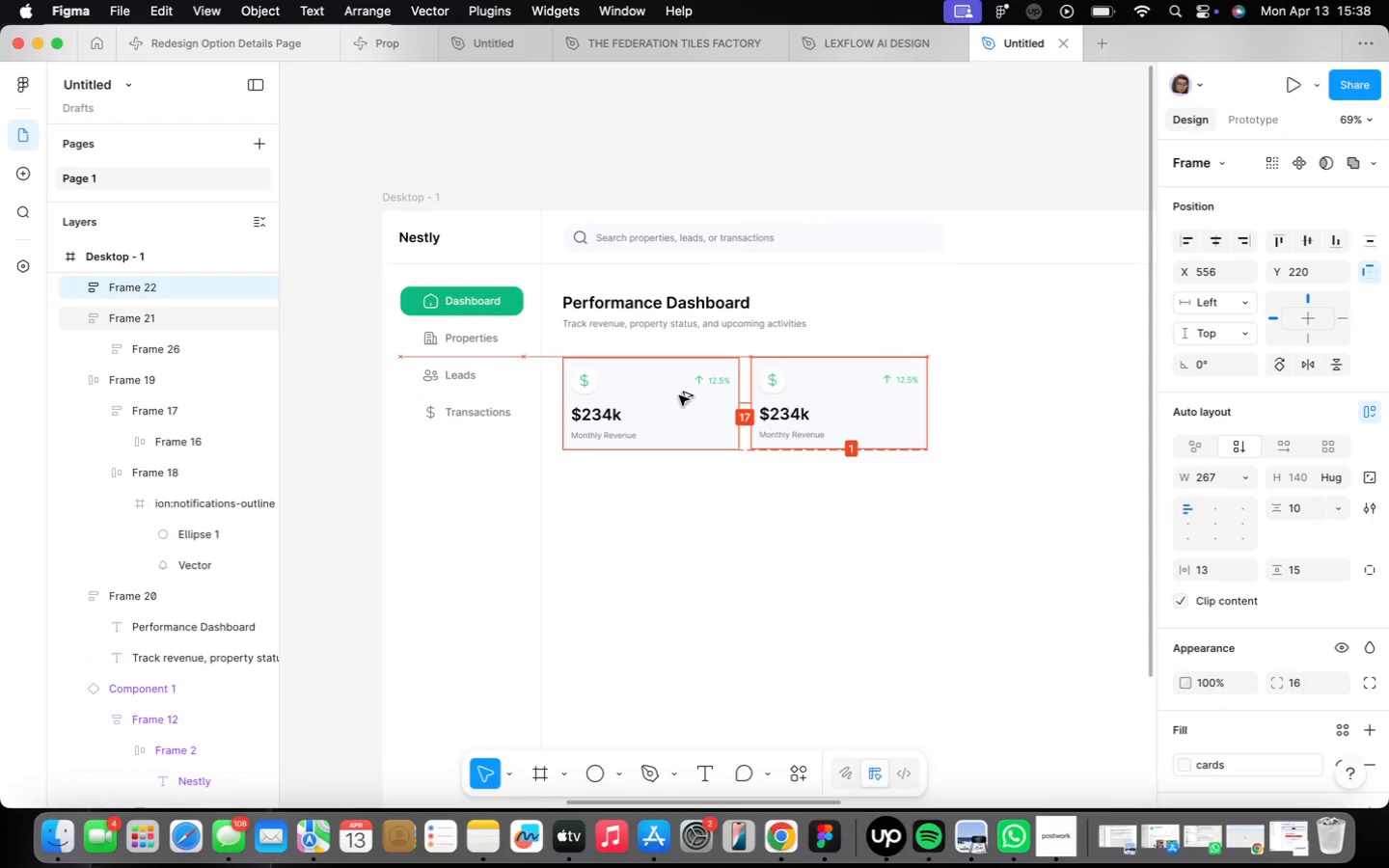 
key(Alt+ArrowLeft)
 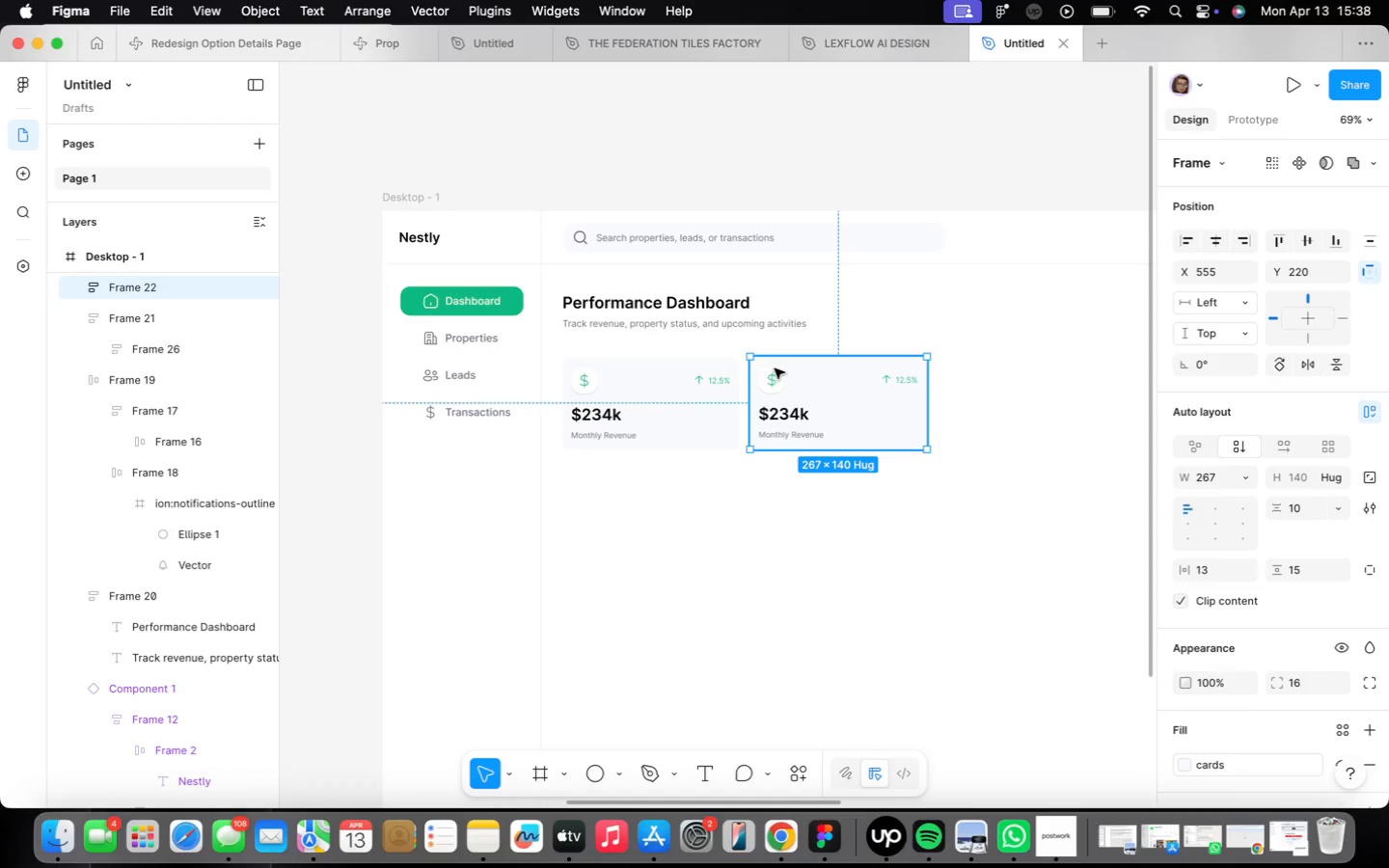 
hold_key(key=ShiftLeft, duration=0.45)
left_click([694, 413])
 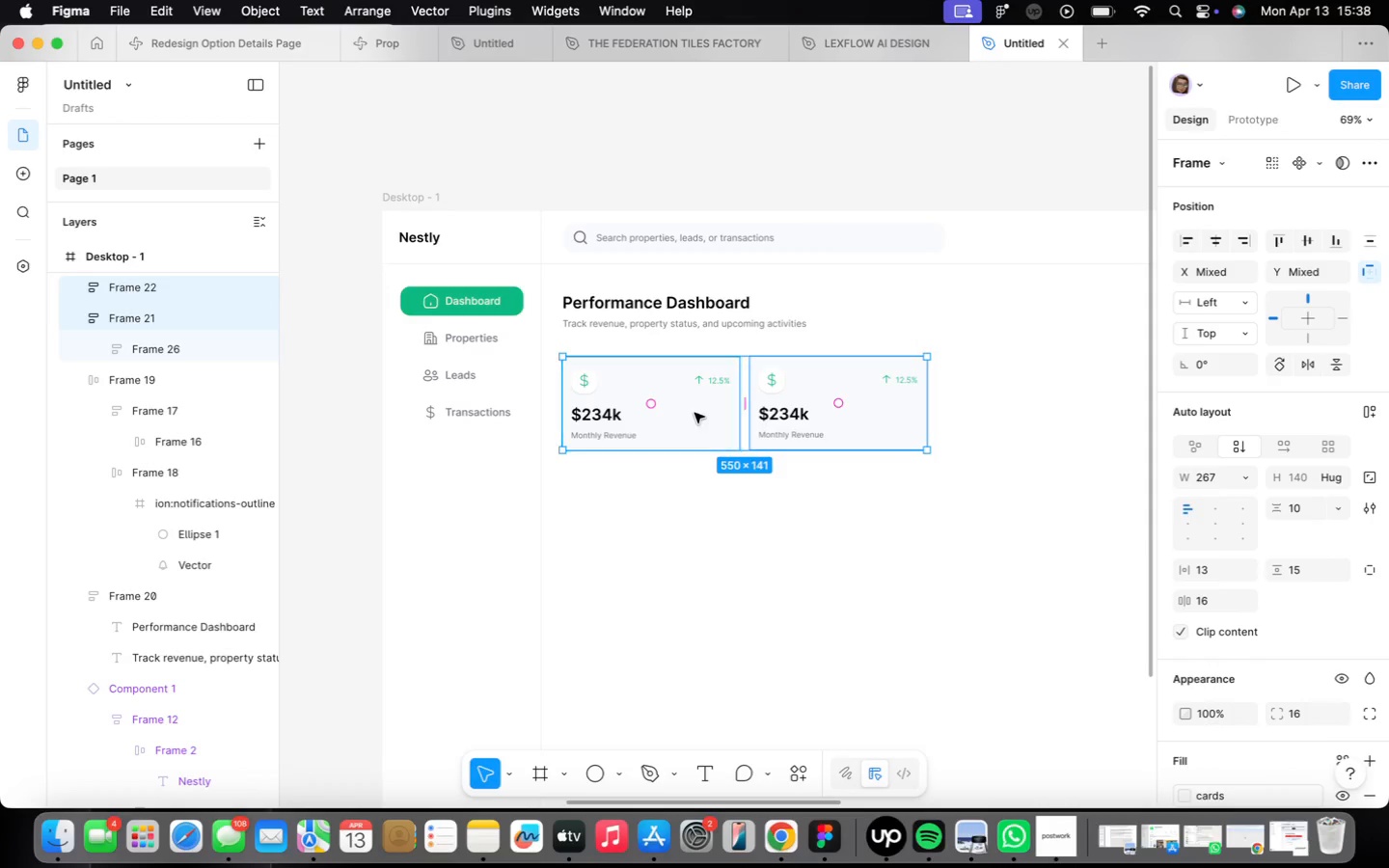 
key(Shift+ShiftLeft)
 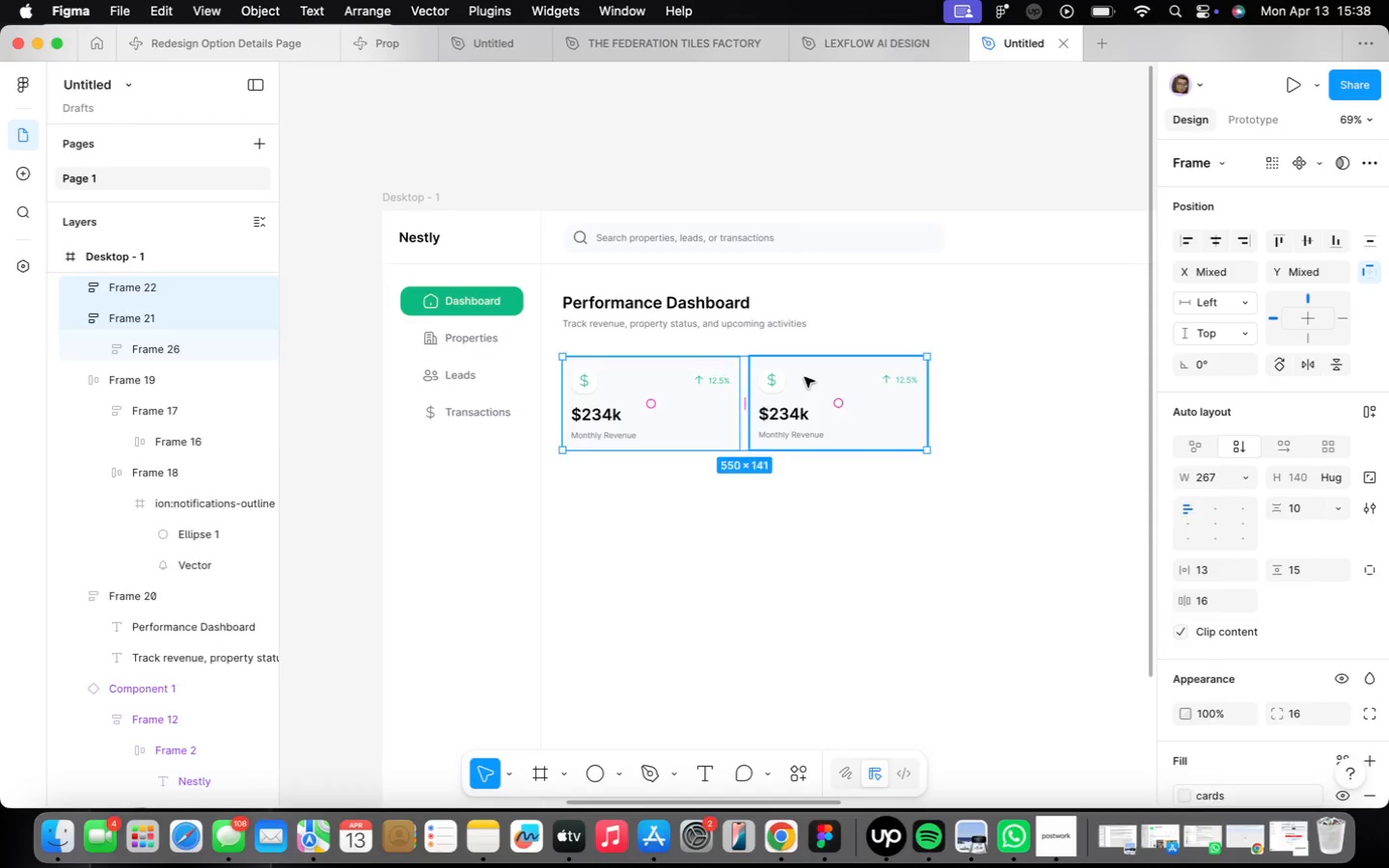 
key(Shift+A)
 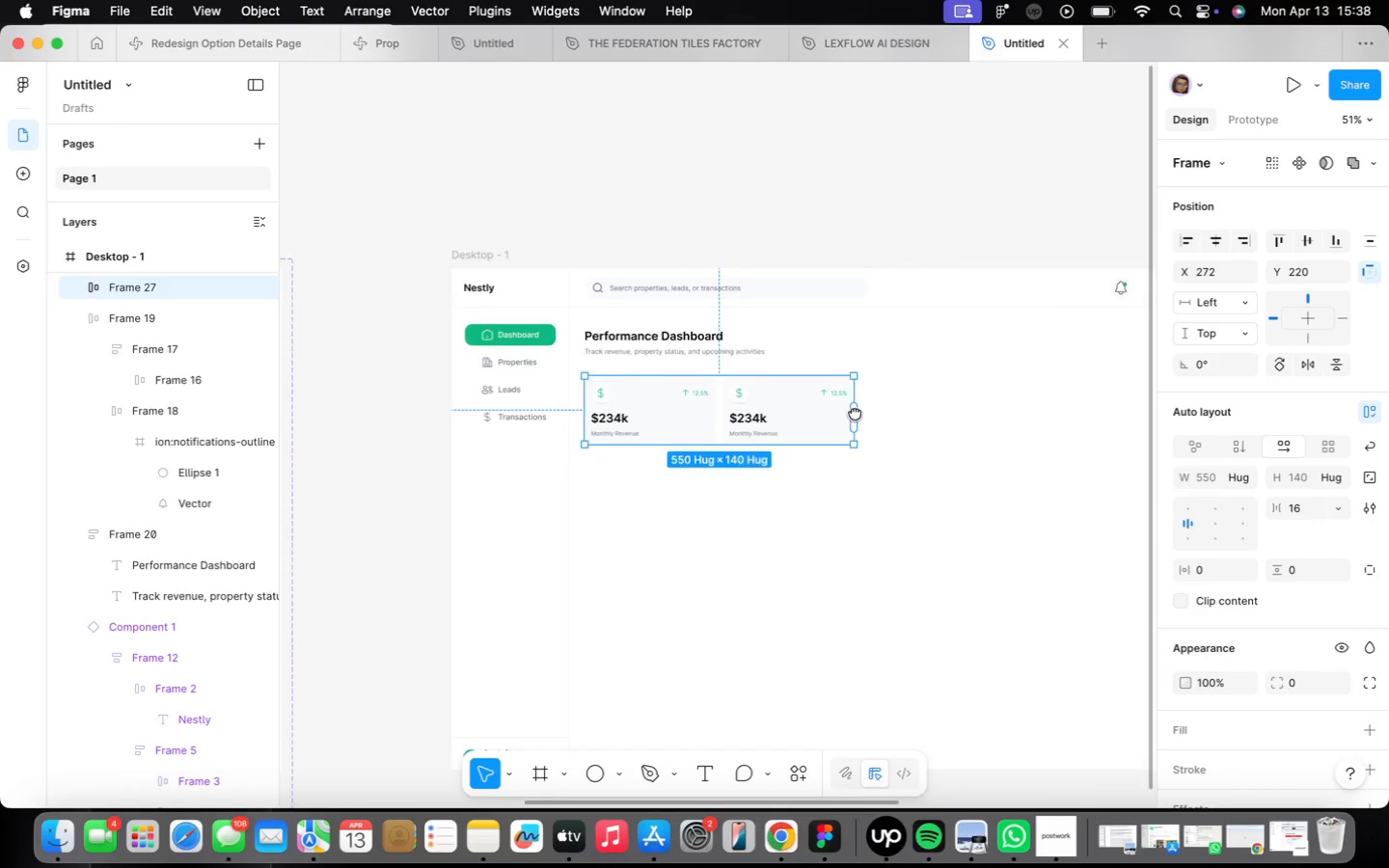 
scroll: coordinate [847, 386], scroll_direction: down, amount: 5.0
 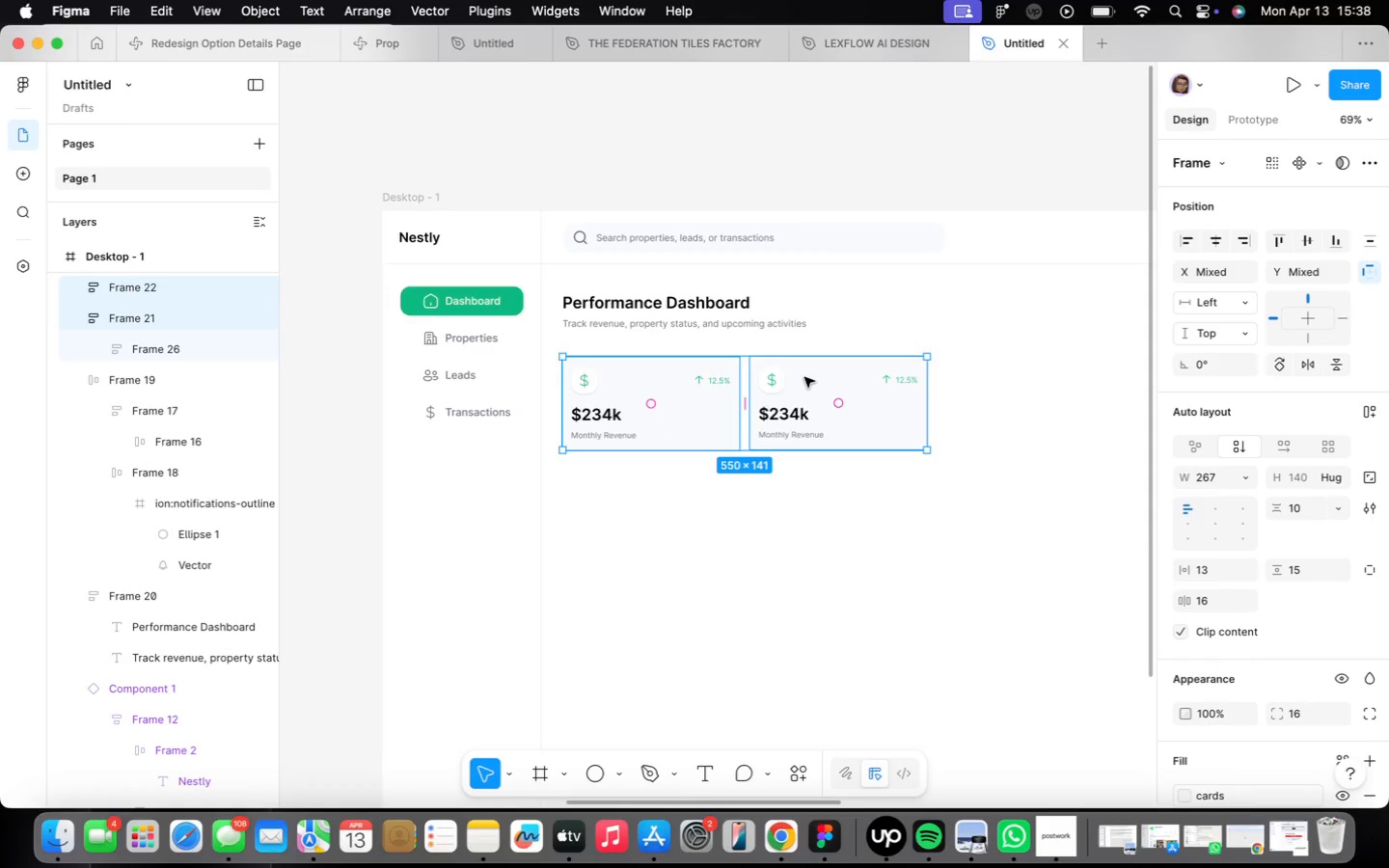 
left_click([700, 446])
 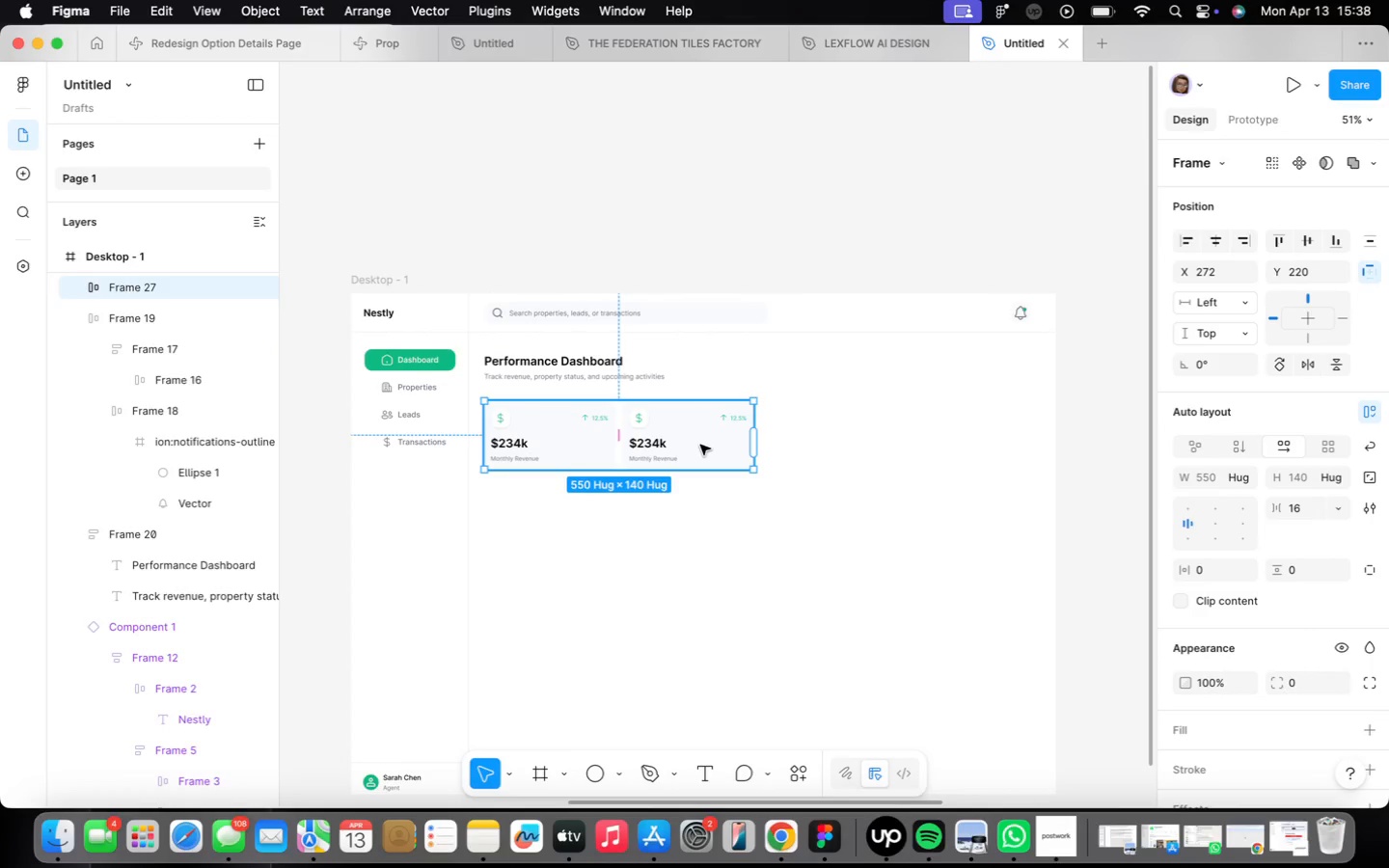 
double_click([700, 445])
 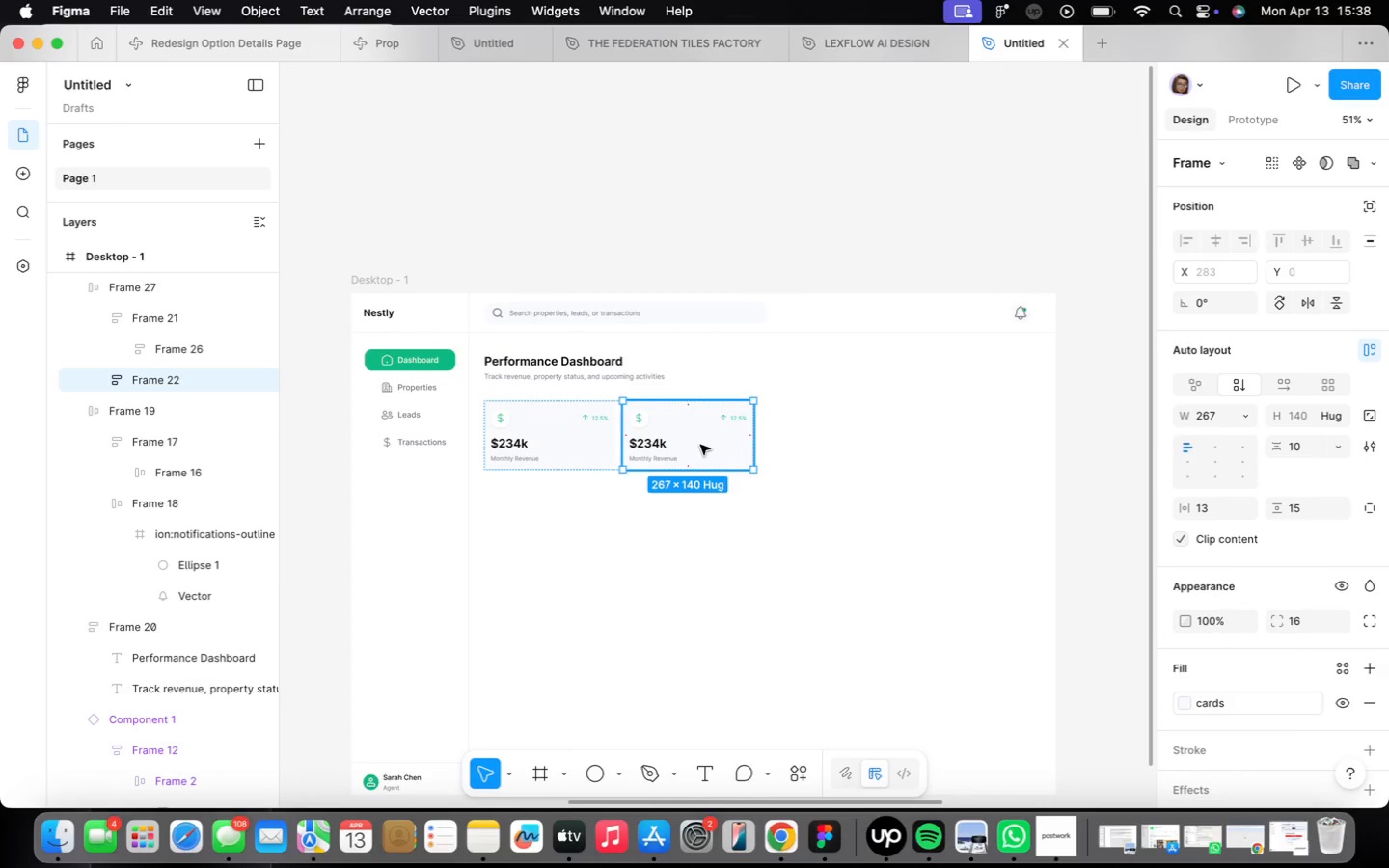 
key(Meta+CommandLeft)
 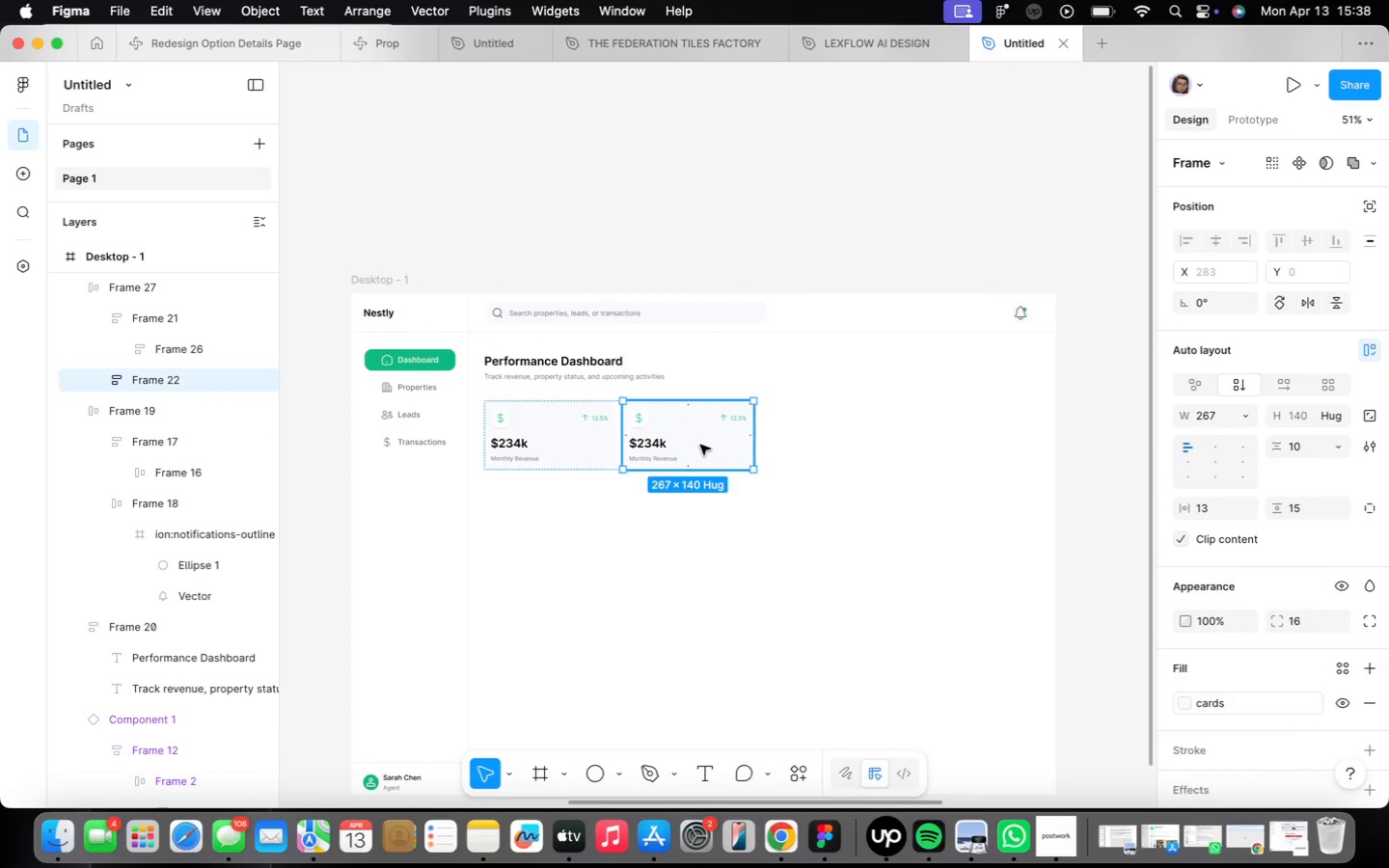 
key(Meta+D)
 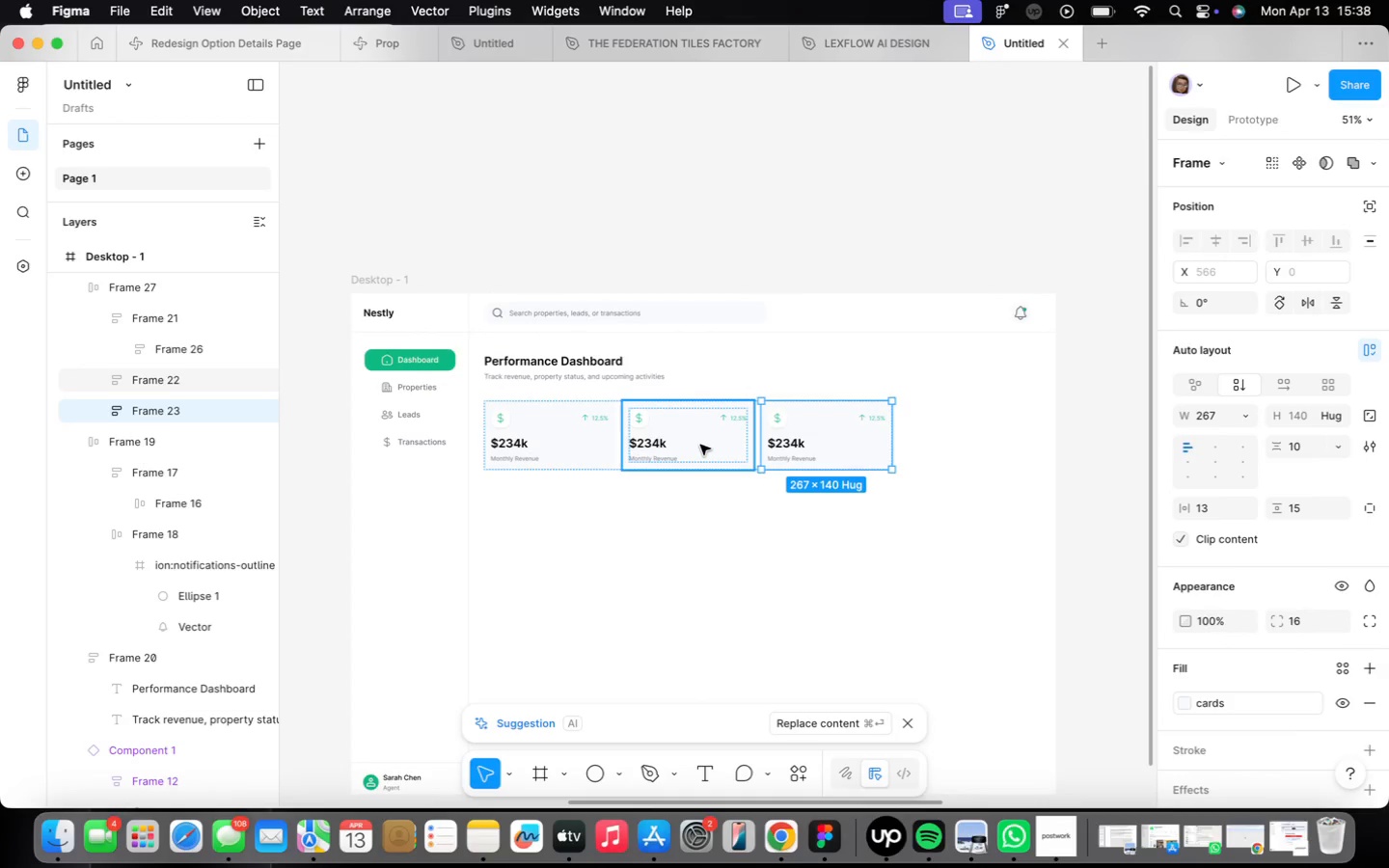 
key(Meta+CommandLeft)
 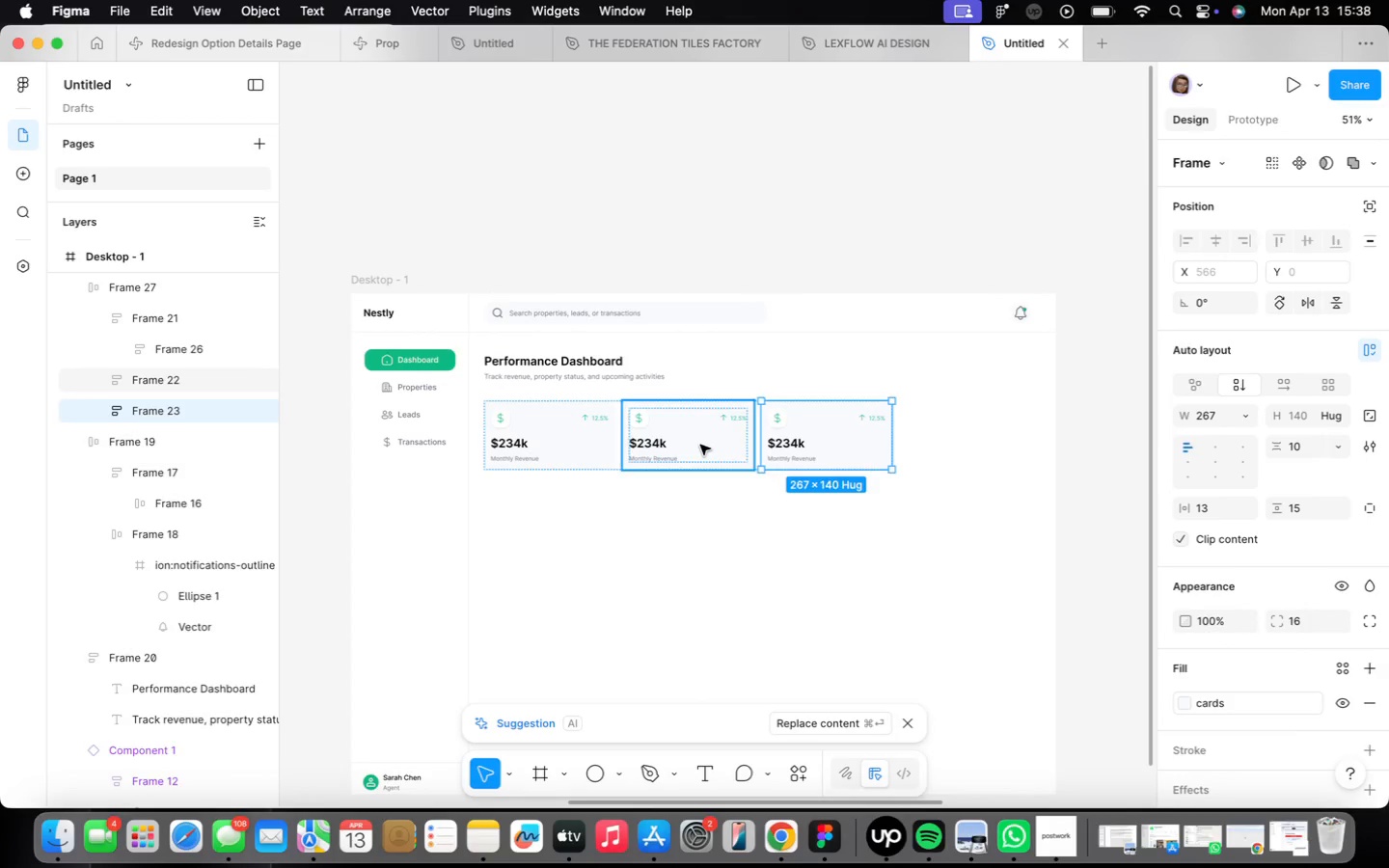 
key(Meta+D)
 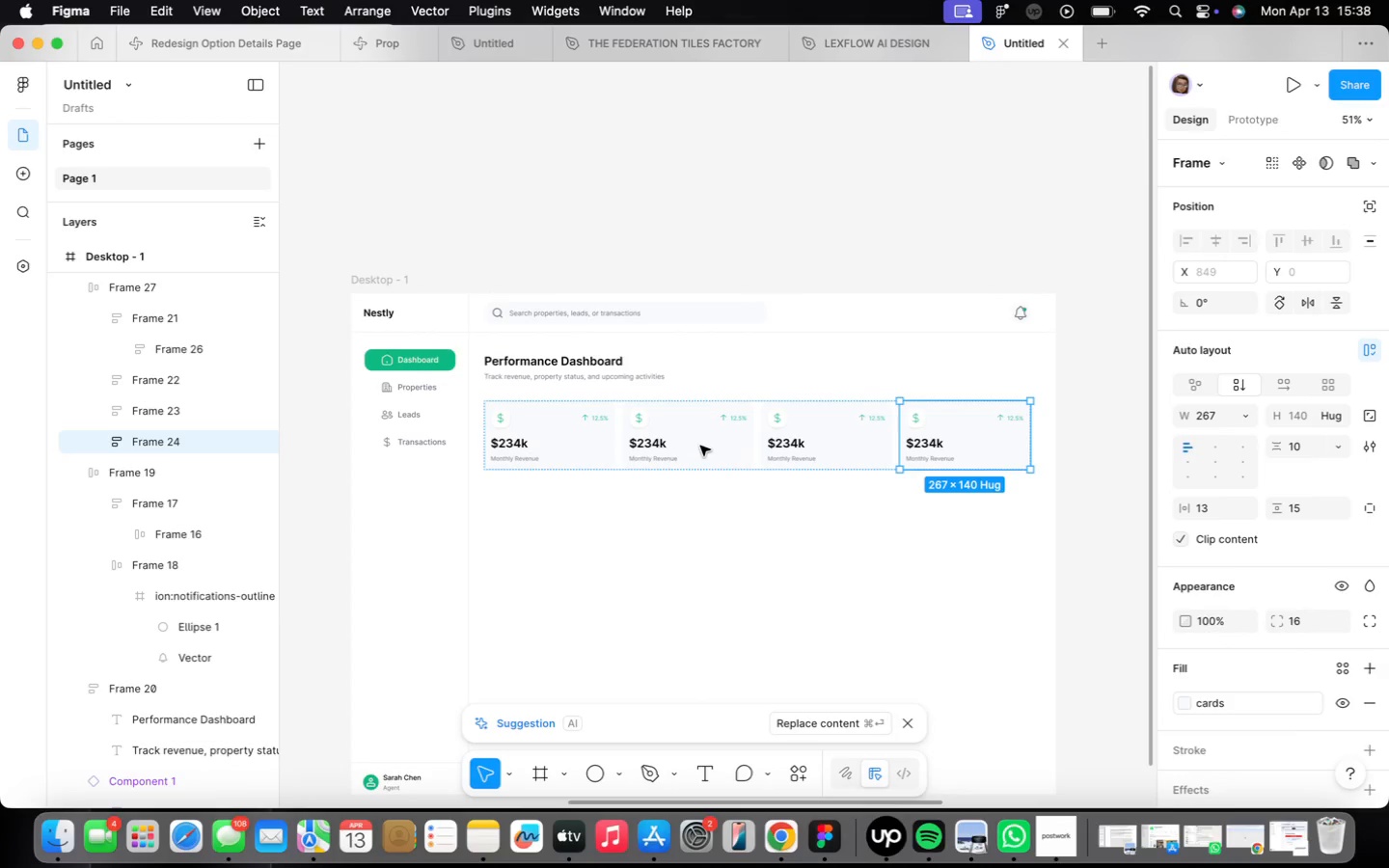 
scroll: coordinate [627, 446], scroll_direction: up, amount: 20.0
 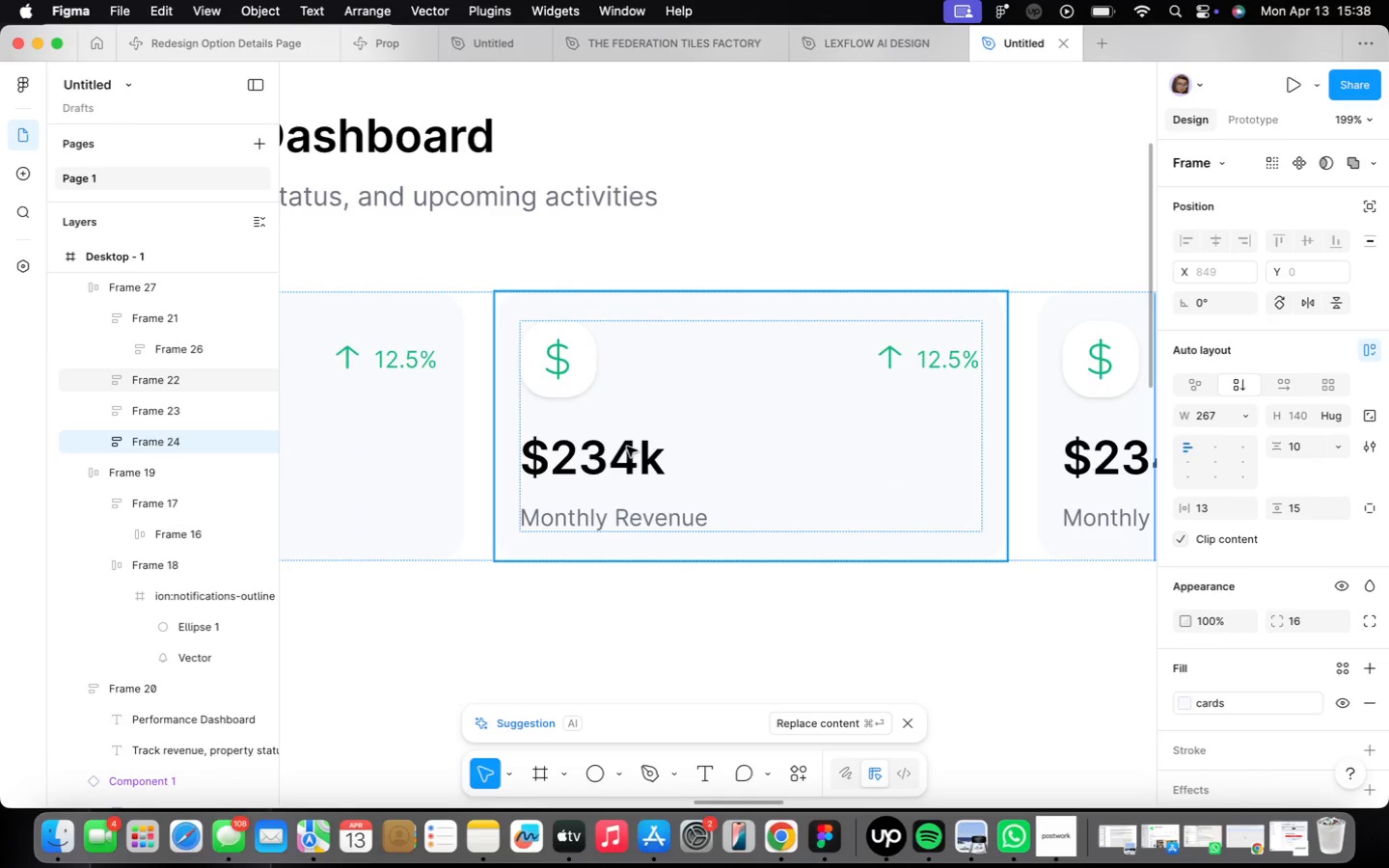 
type(87)
 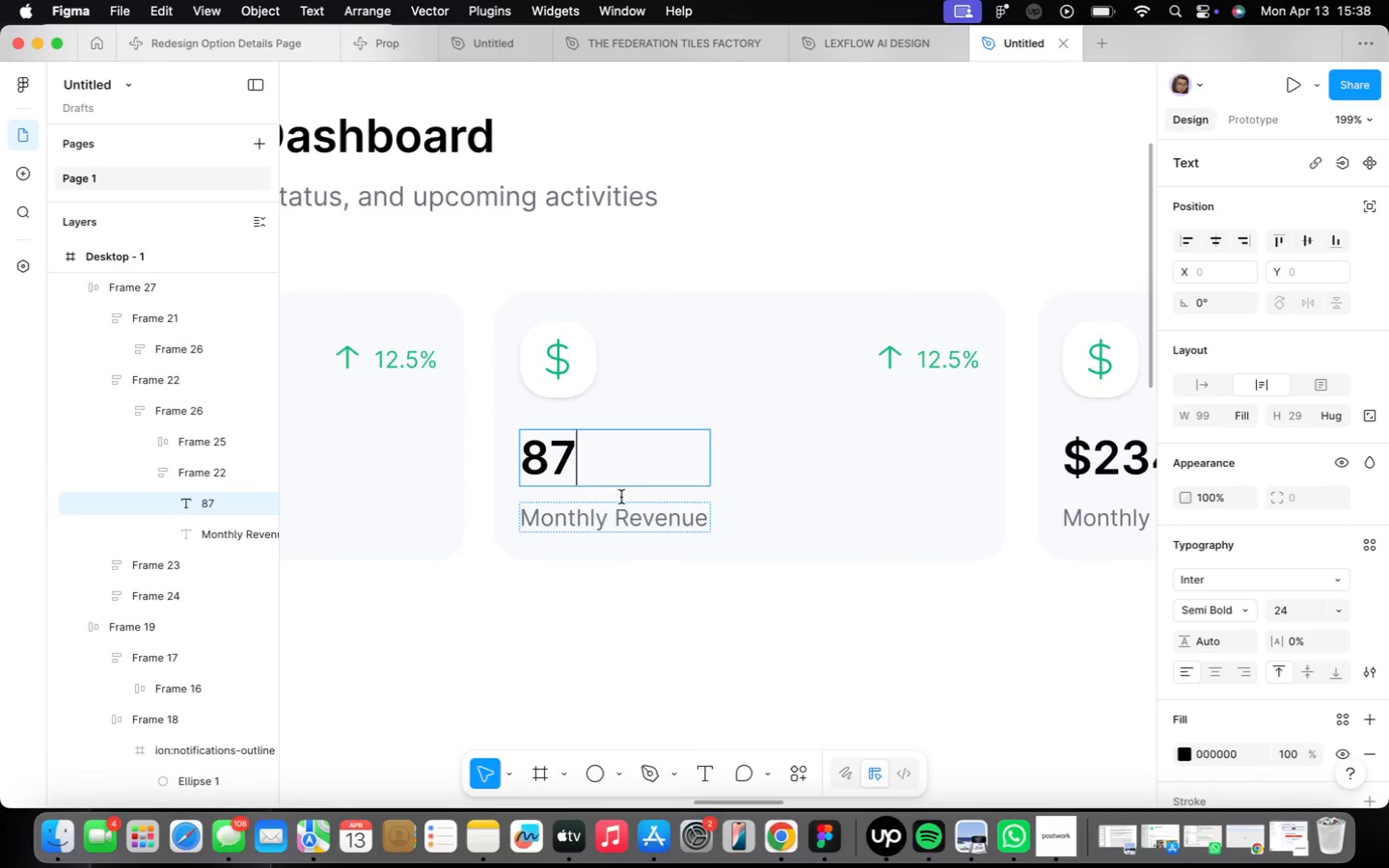 
double_click([624, 520])
 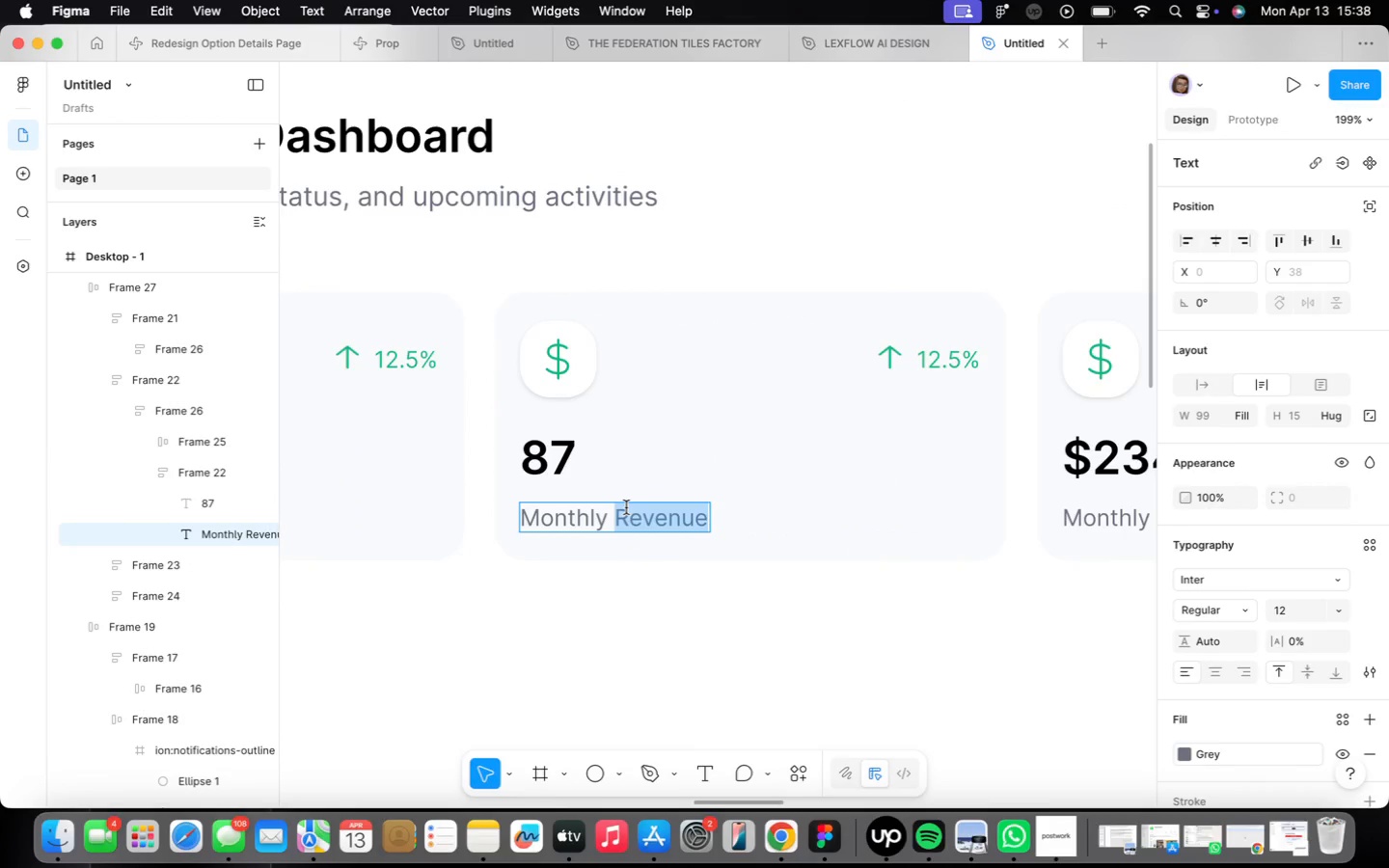 
double_click([625, 510])
 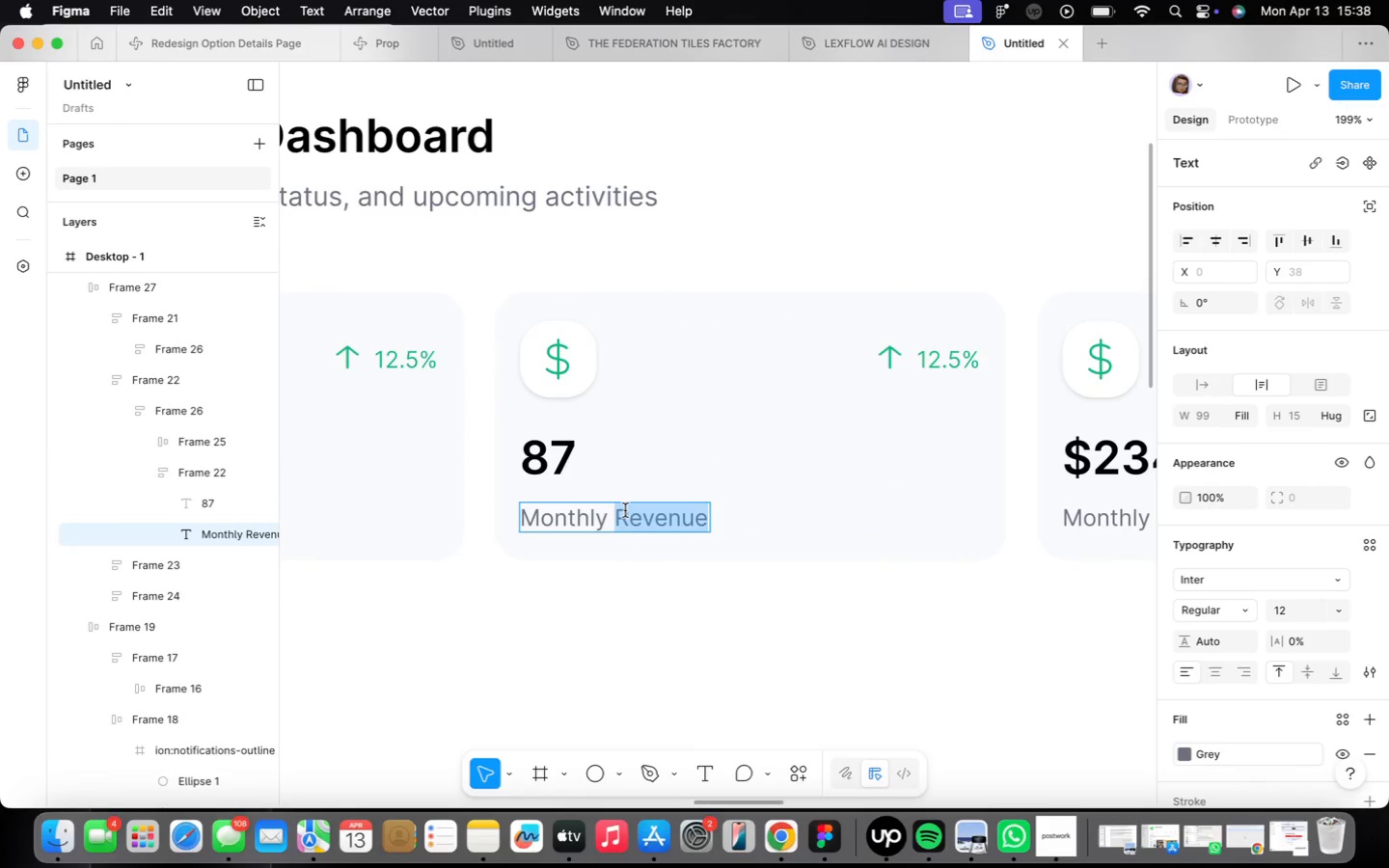 
triple_click([625, 510])
 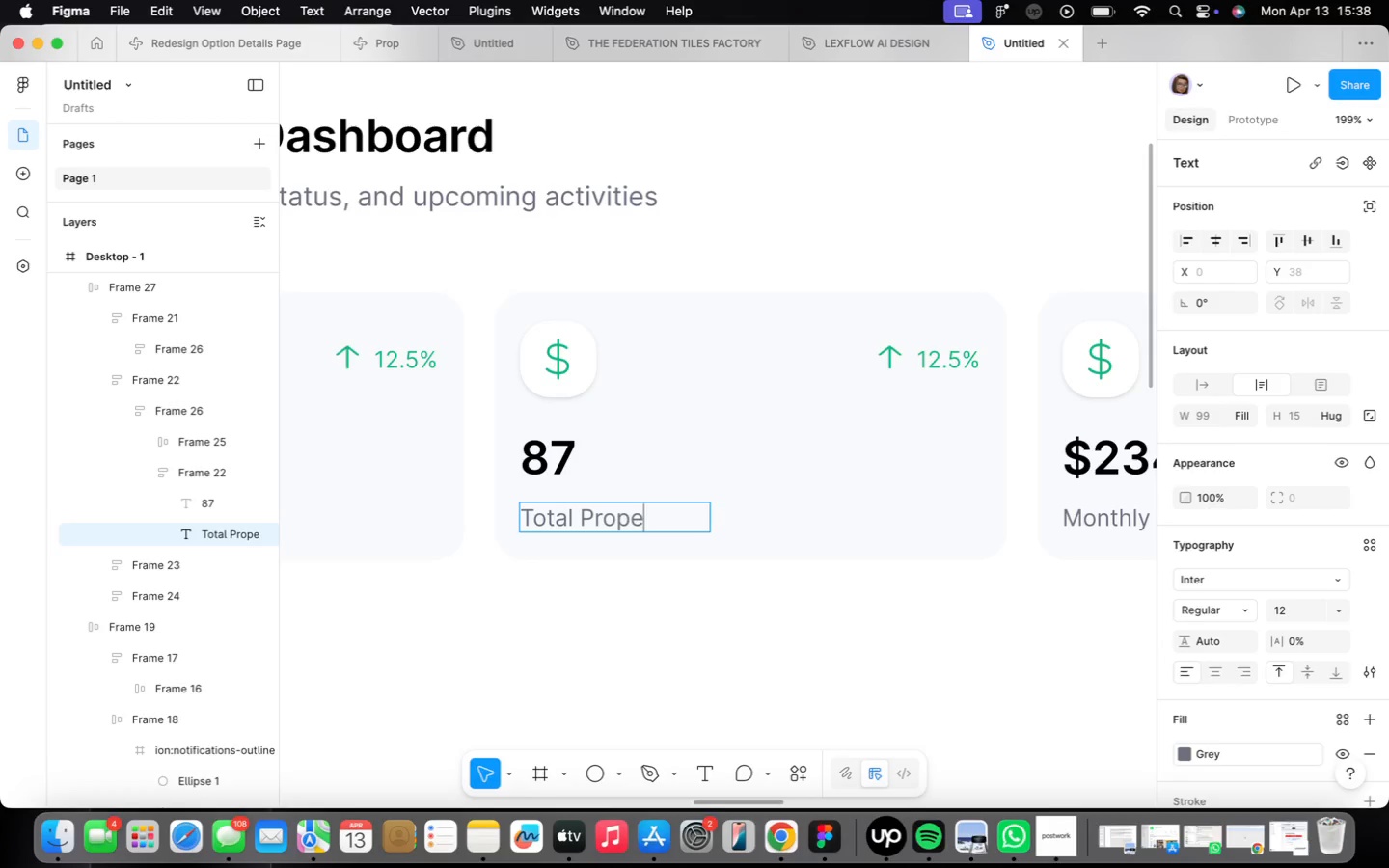 
type(Total Properties)
 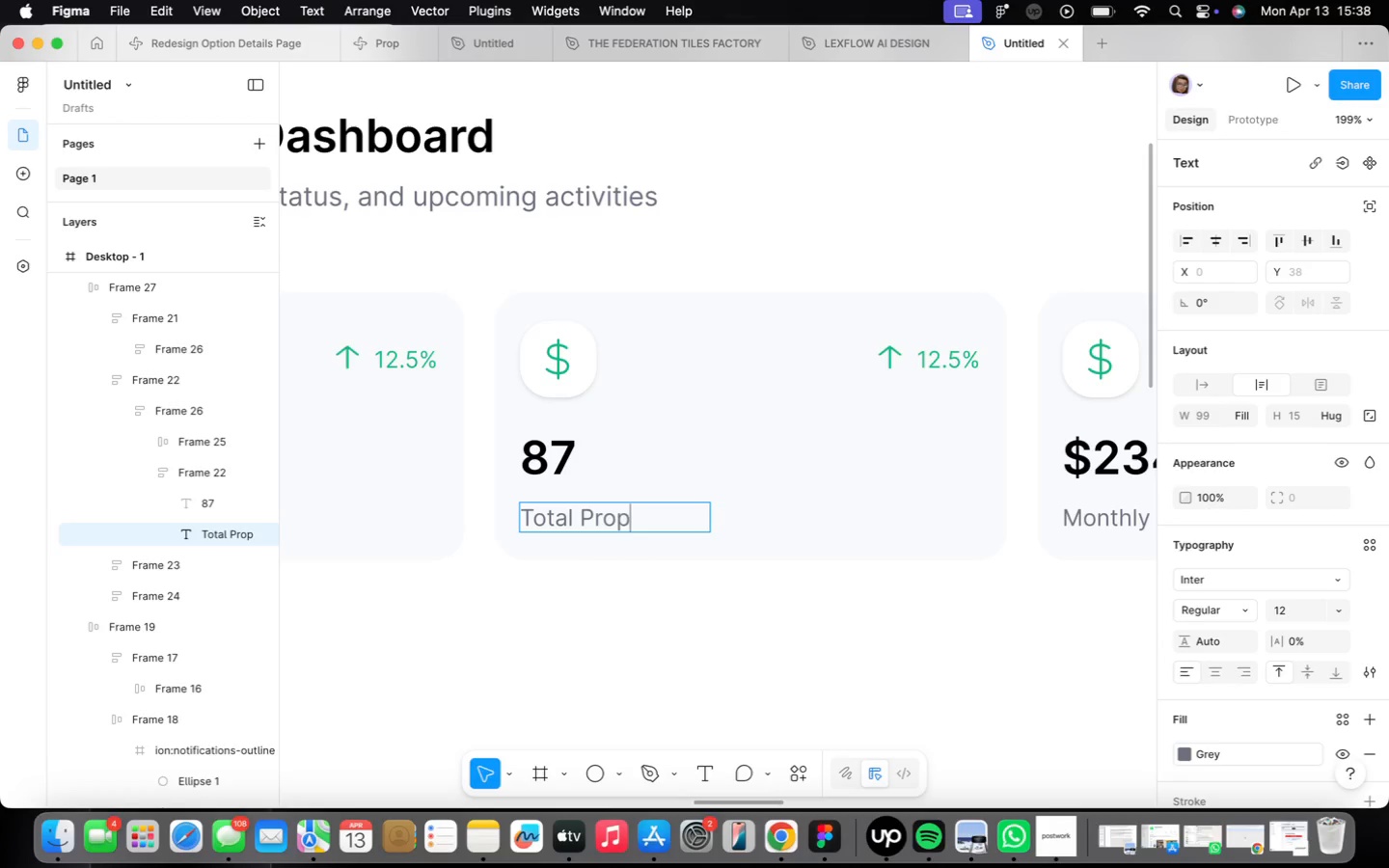 
scroll: coordinate [744, 383], scroll_direction: down, amount: 10.0
 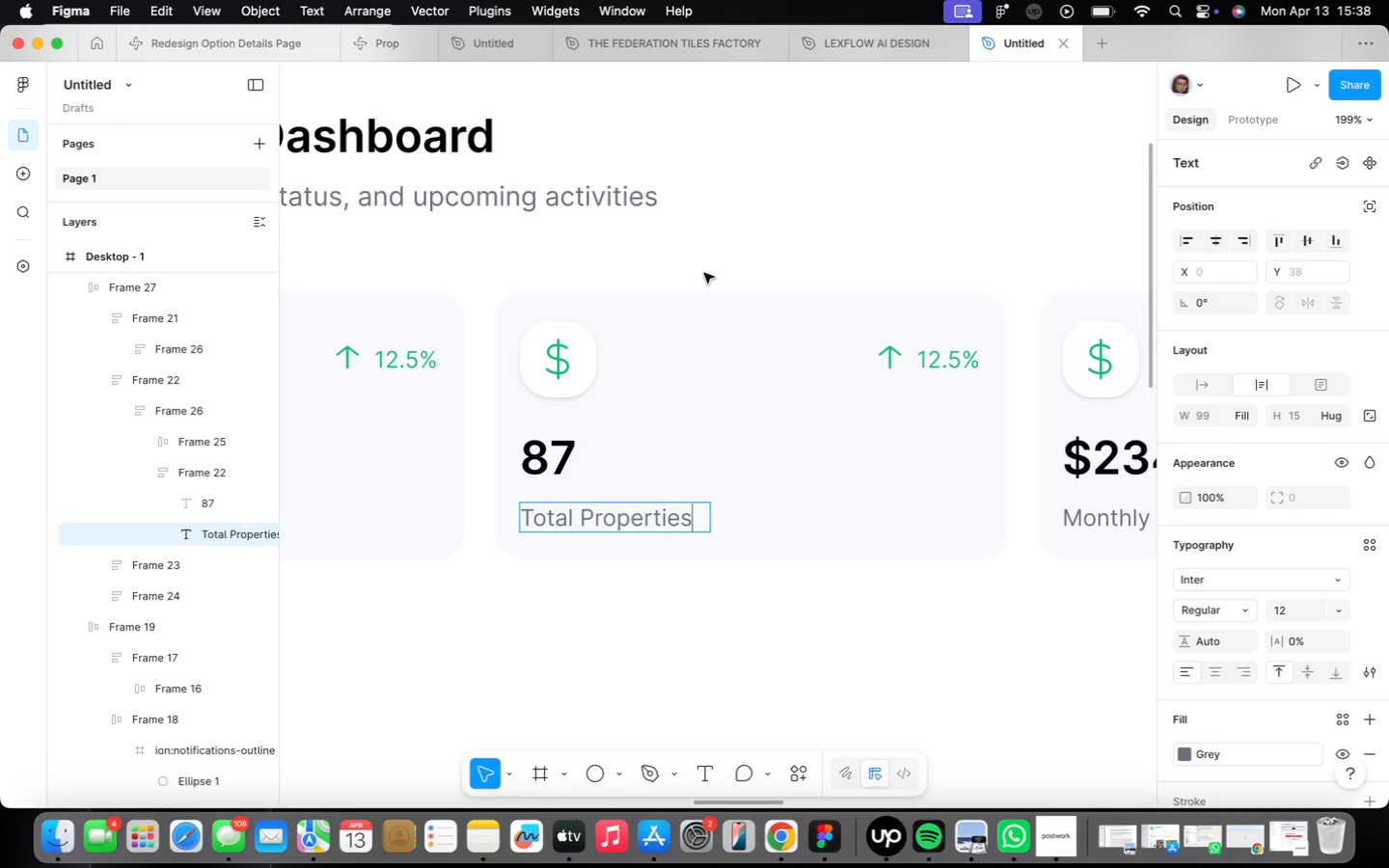 
scroll: coordinate [585, 348], scroll_direction: up, amount: 9.0
 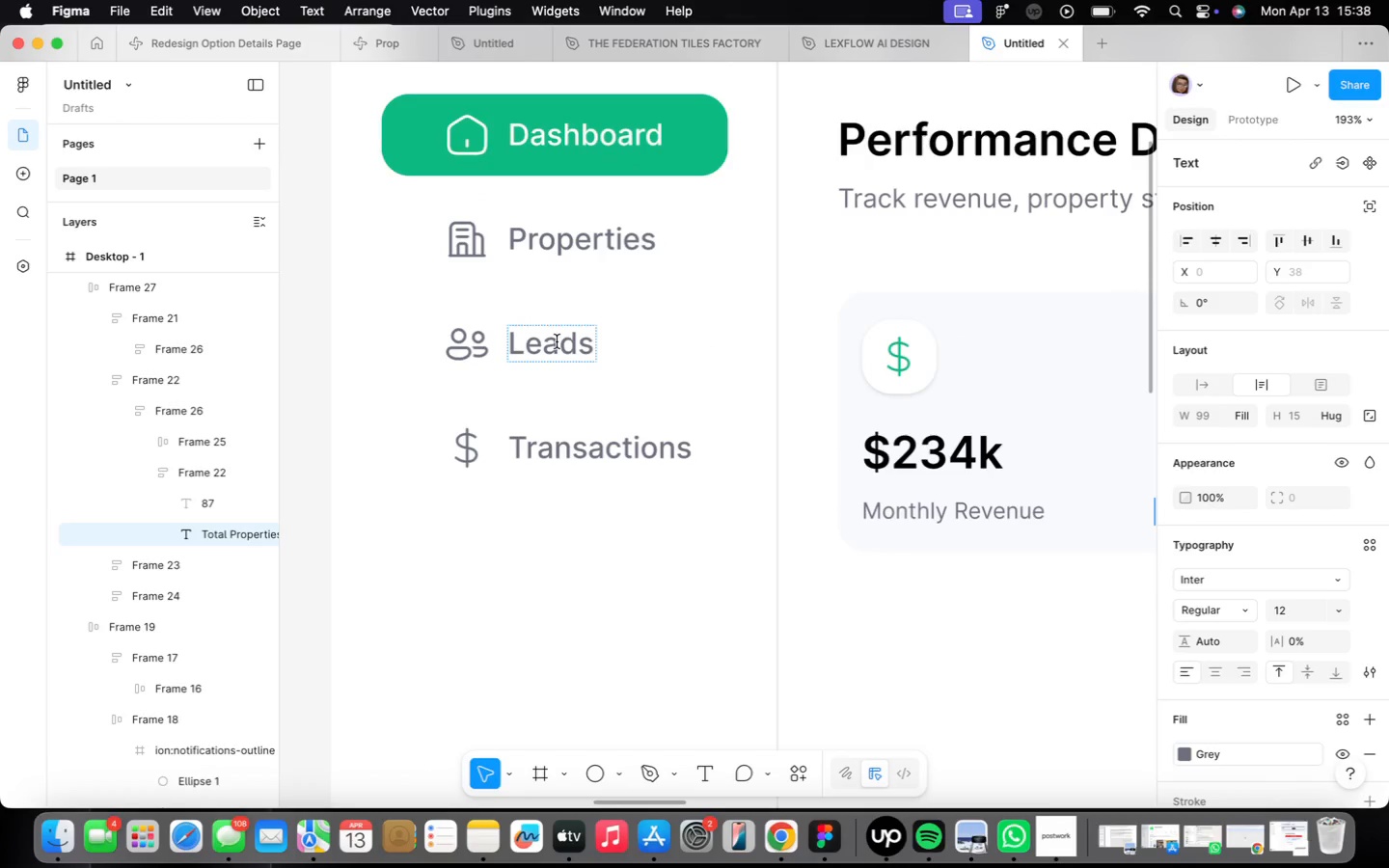 
double_click([489, 237])
 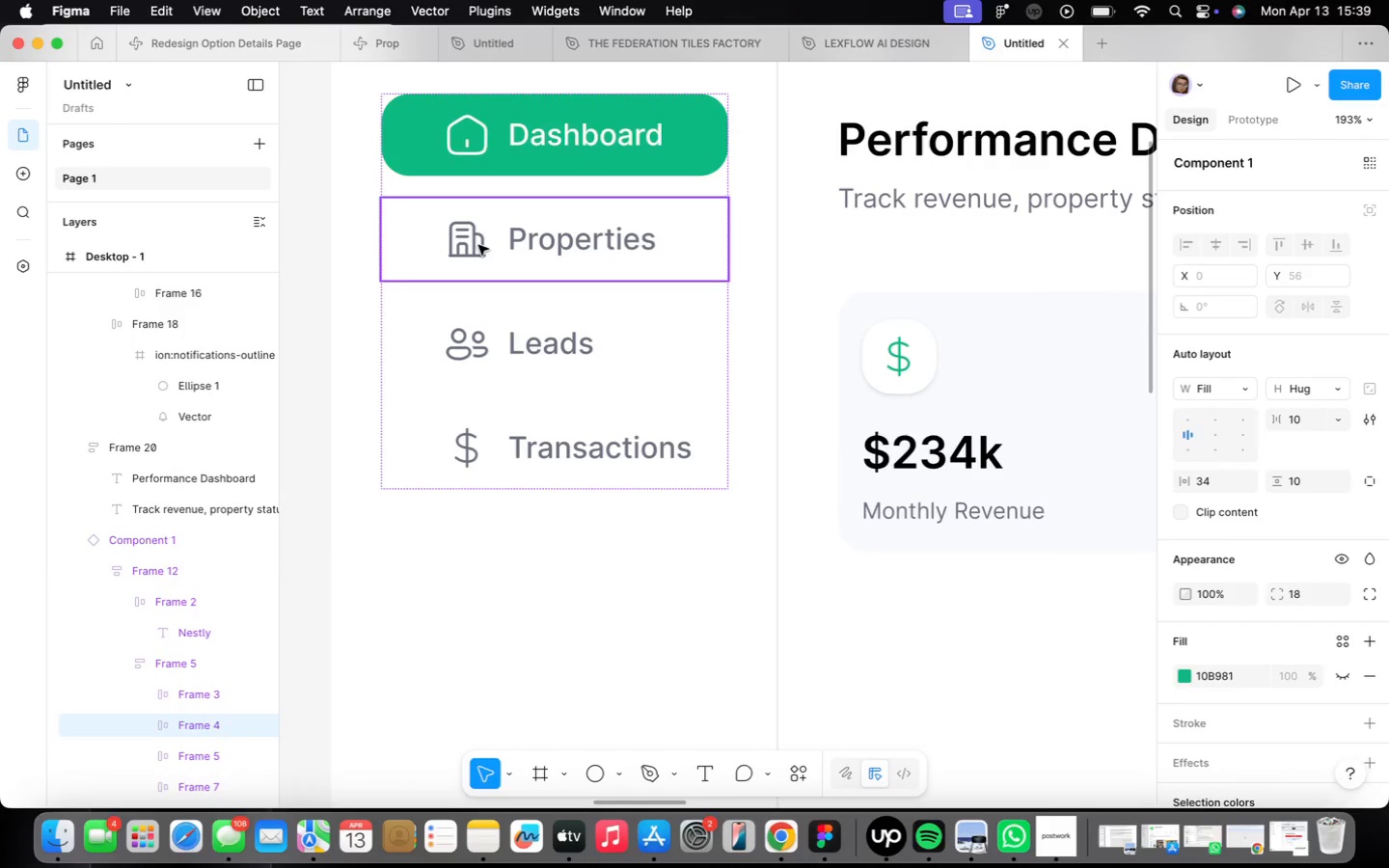 
right_click([478, 245])
 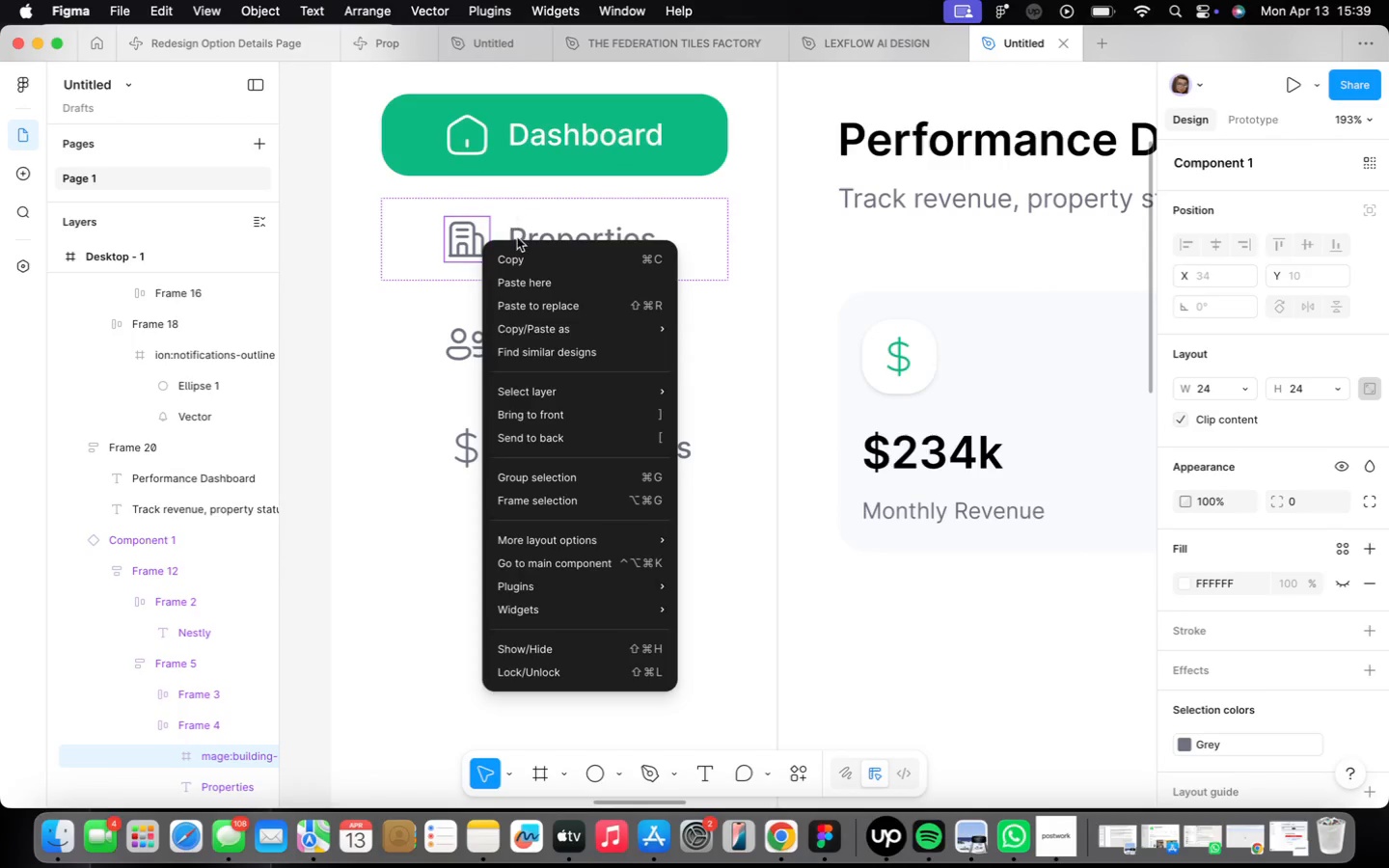 
scroll: coordinate [596, 273], scroll_direction: down, amount: 10.0
 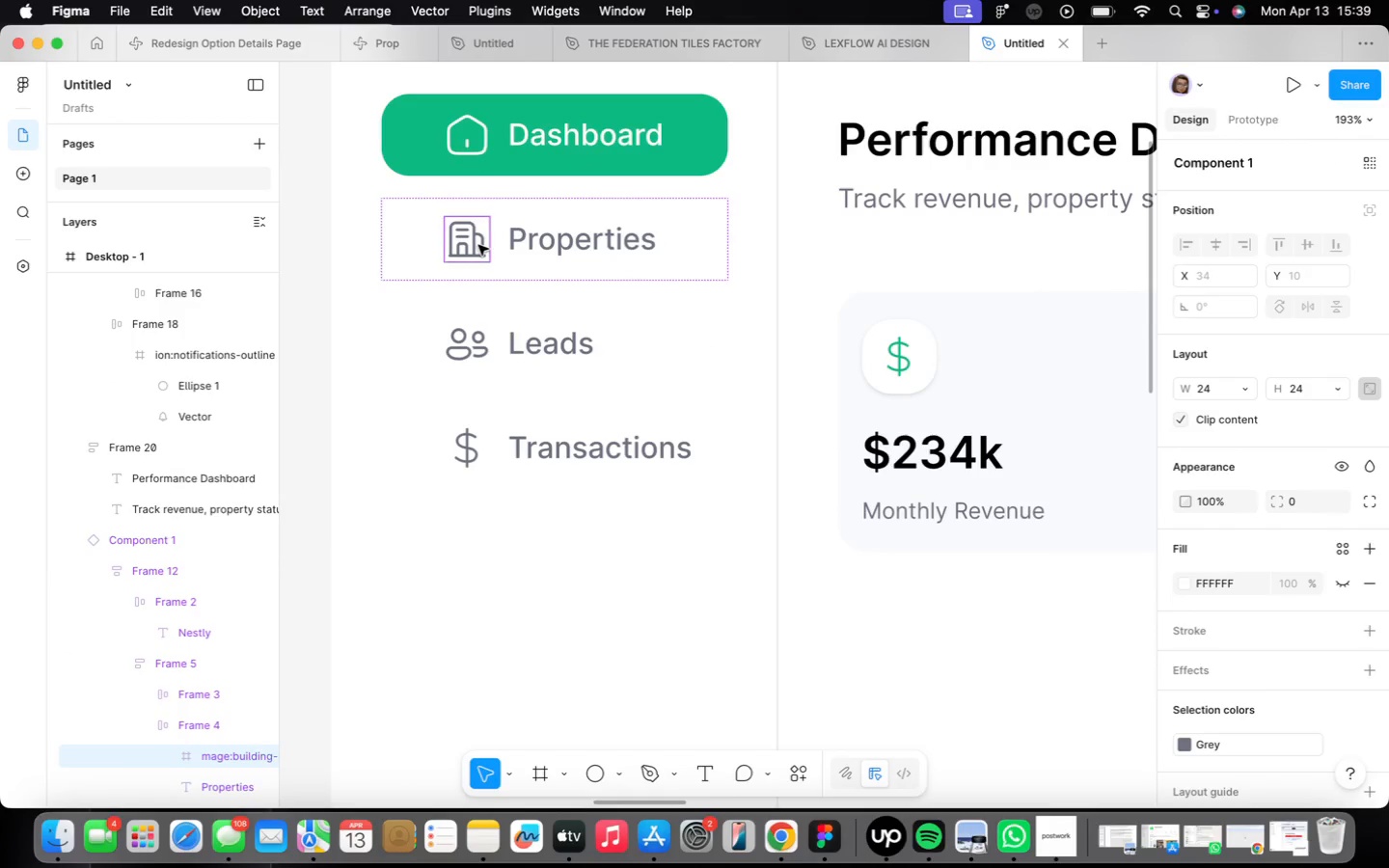 
double_click([781, 370])
 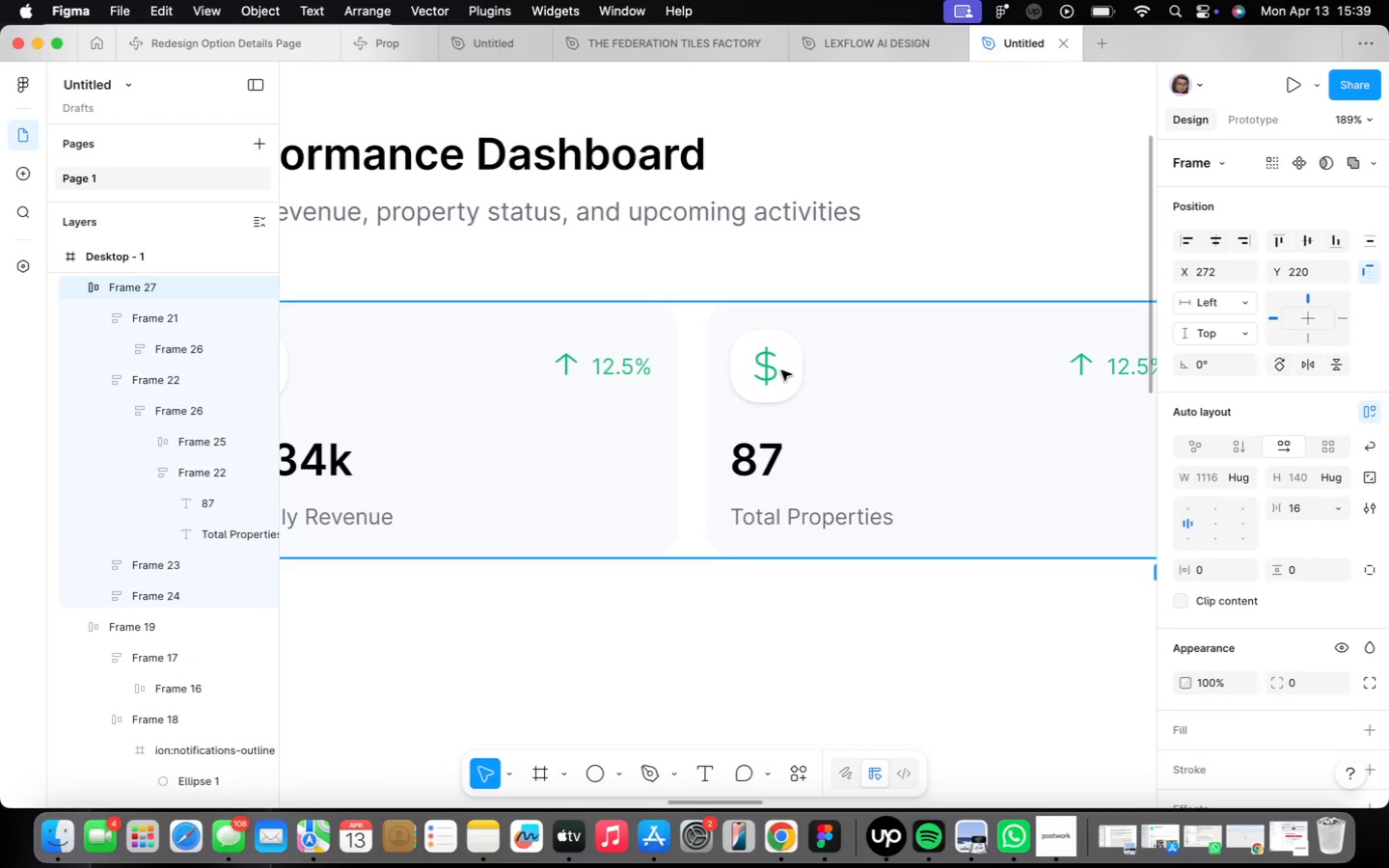 
scroll: coordinate [797, 375], scroll_direction: up, amount: 10.0
 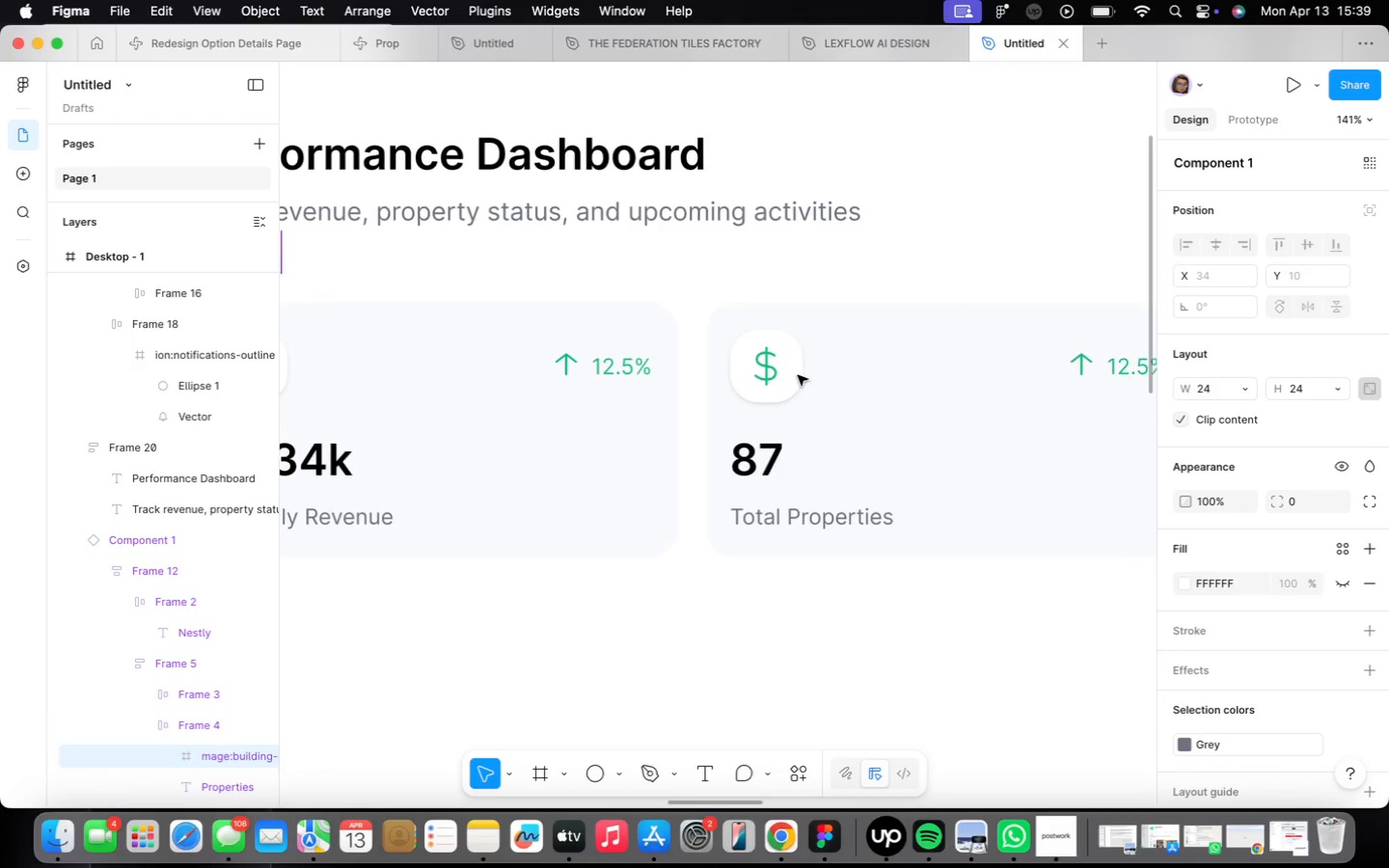 
triple_click([781, 370])
 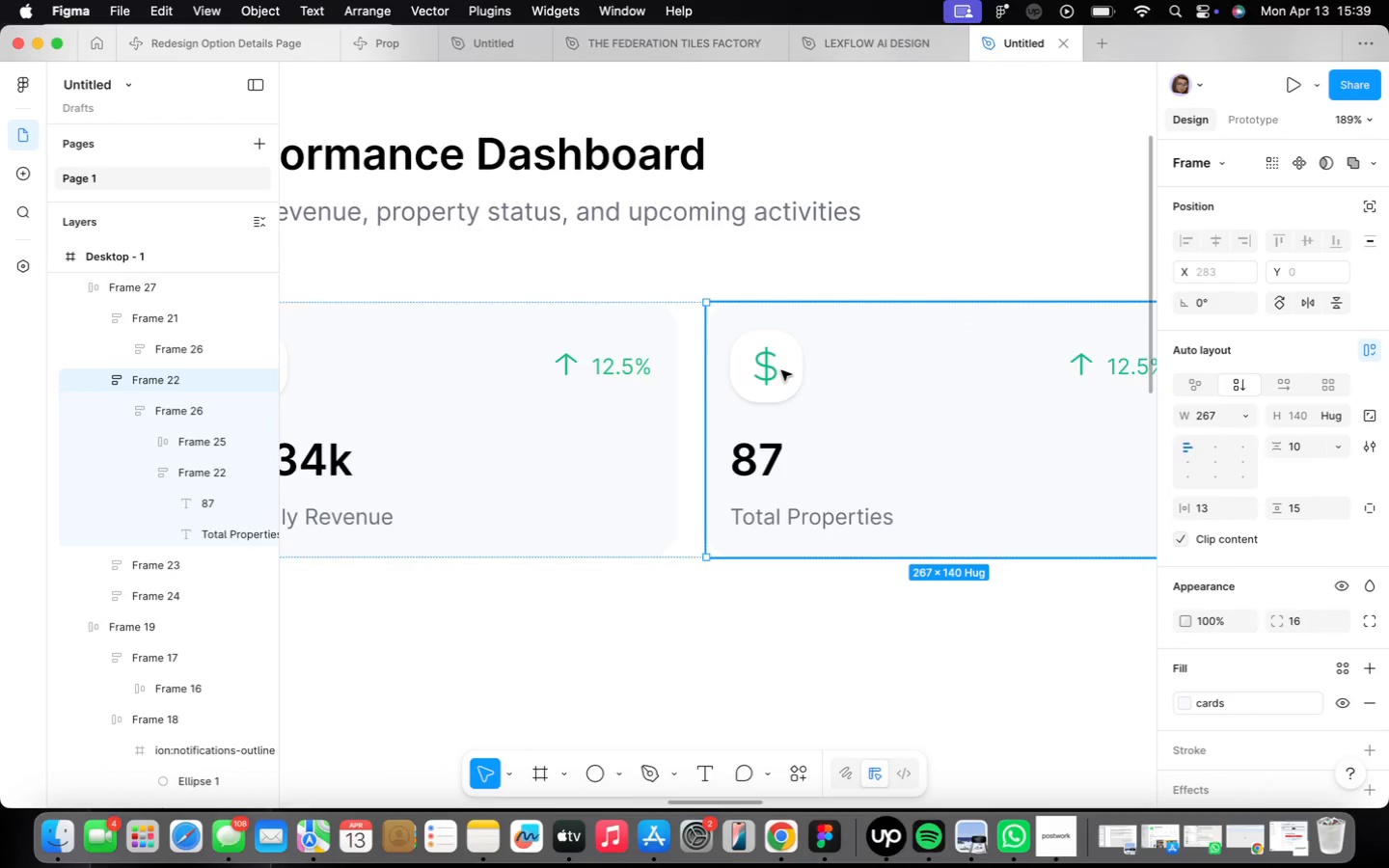 
triple_click([780, 370])
 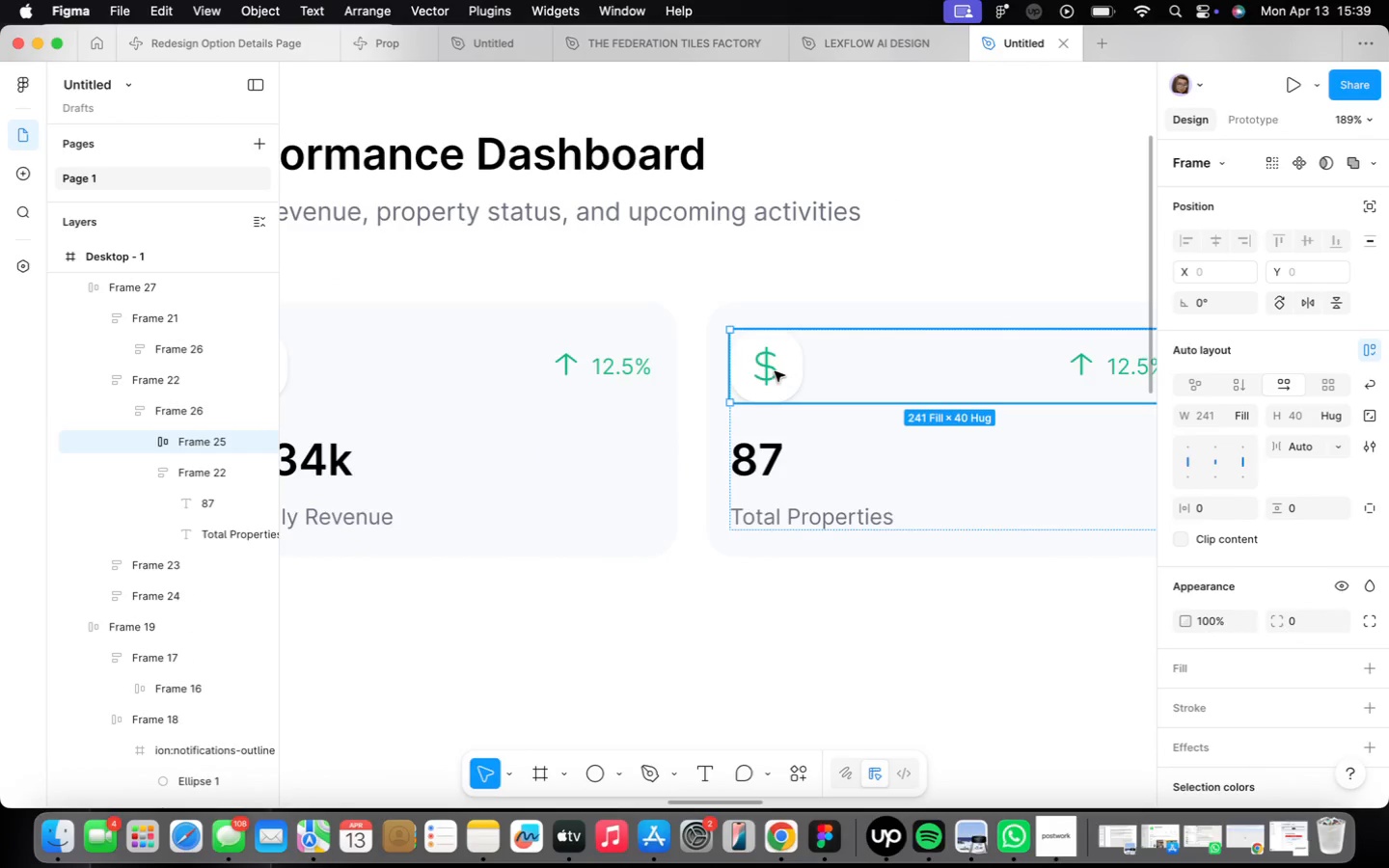 
triple_click([775, 371])
 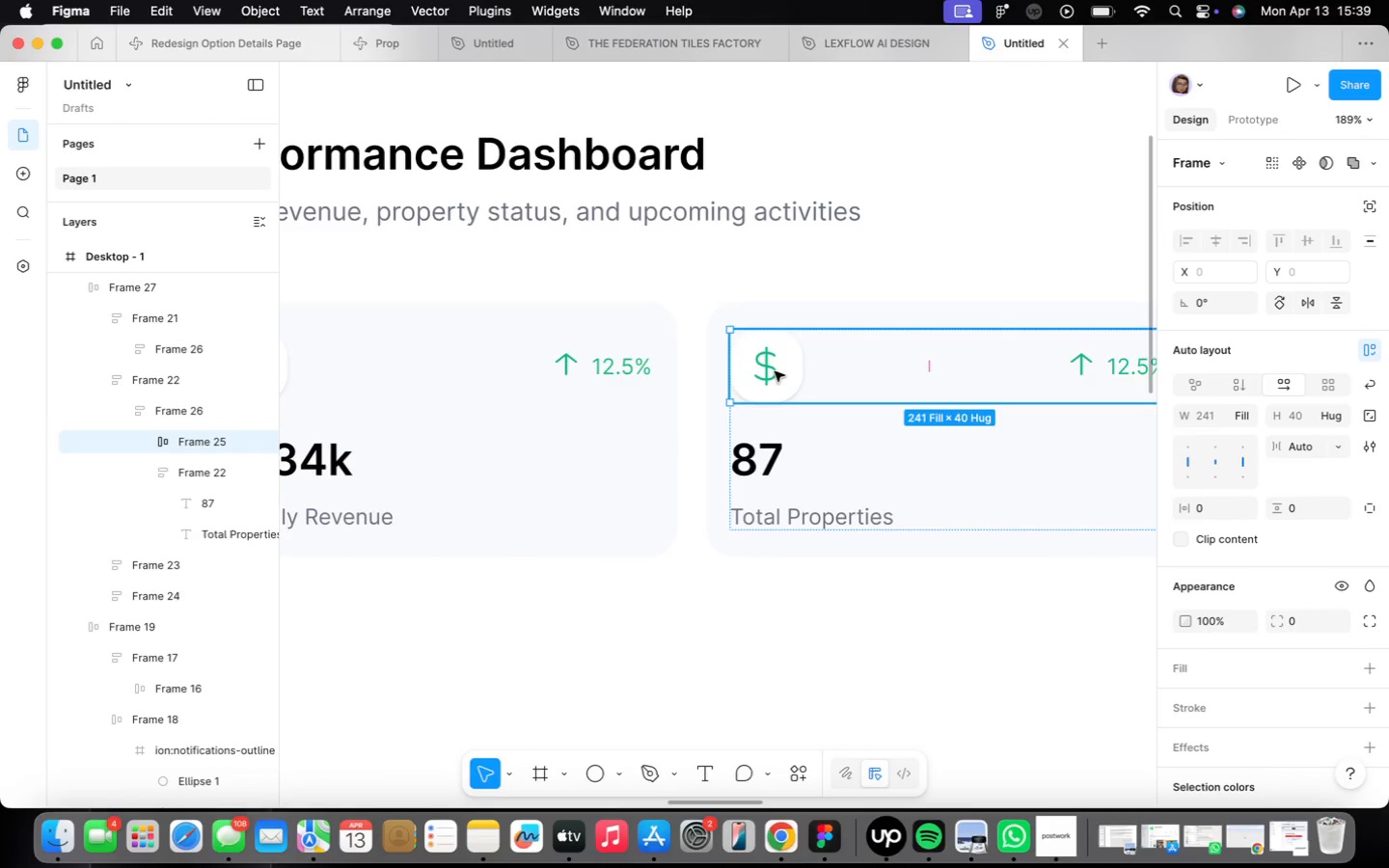 
triple_click([775, 371])
 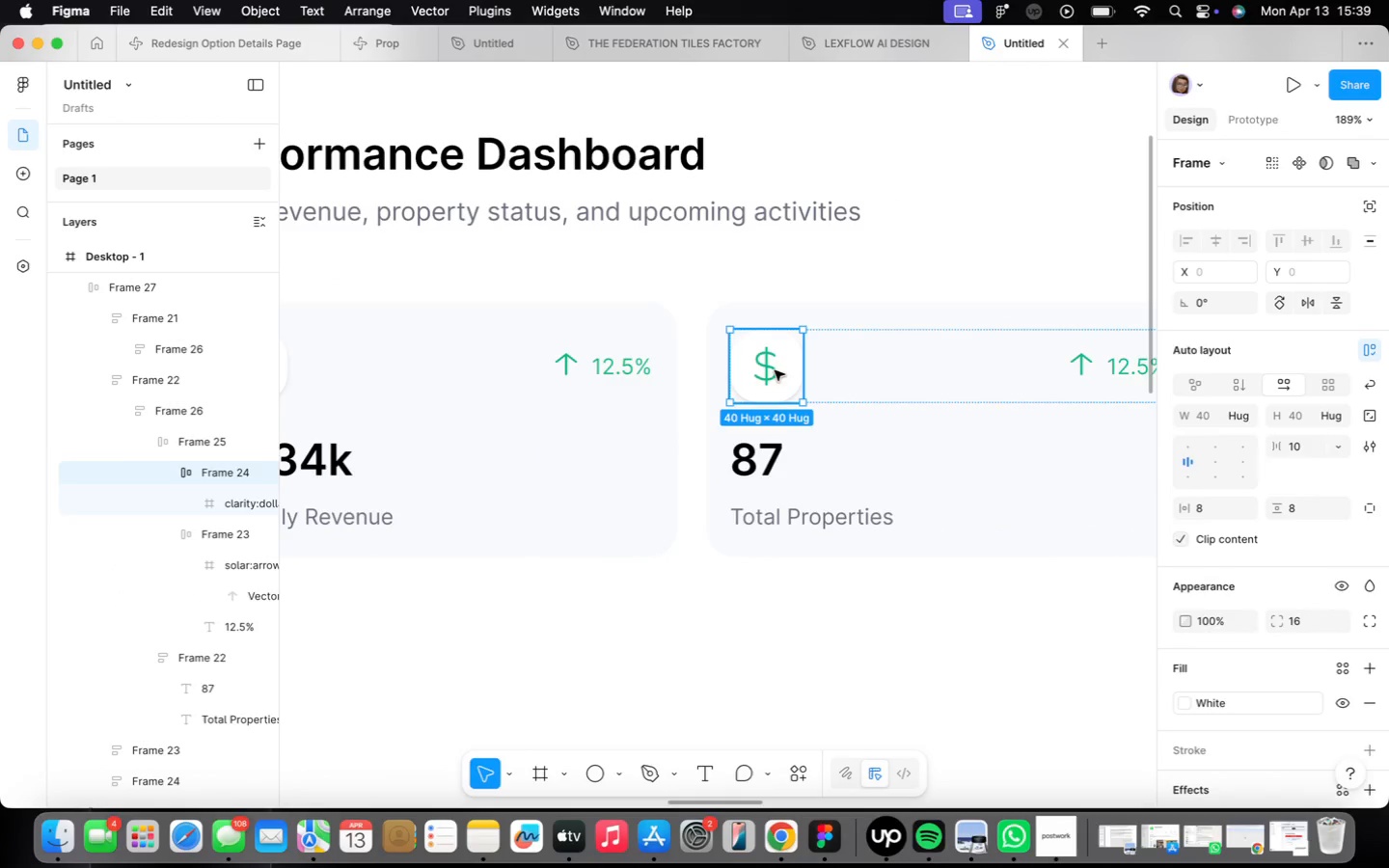 
triple_click([775, 370])
 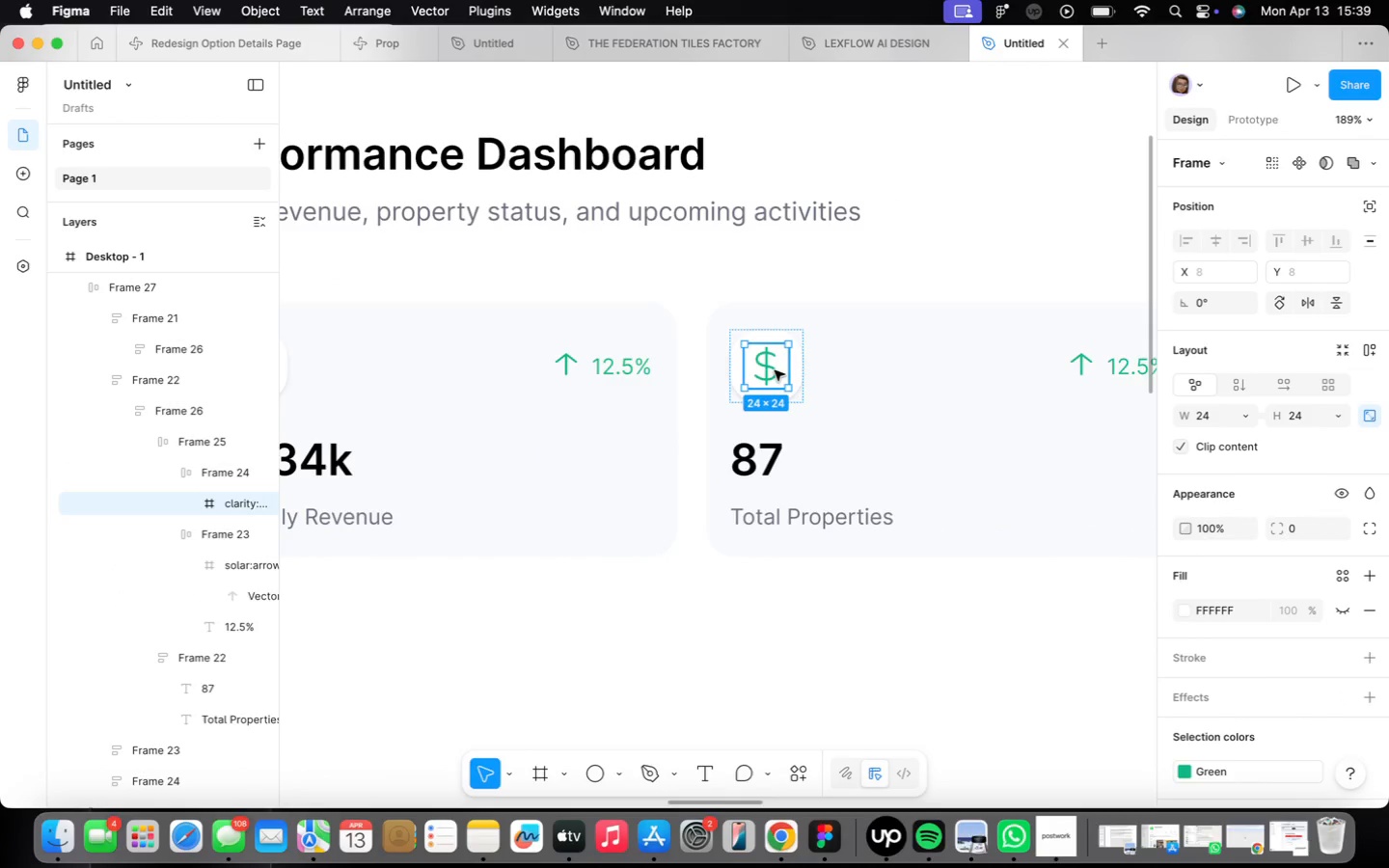 
right_click([775, 370])
 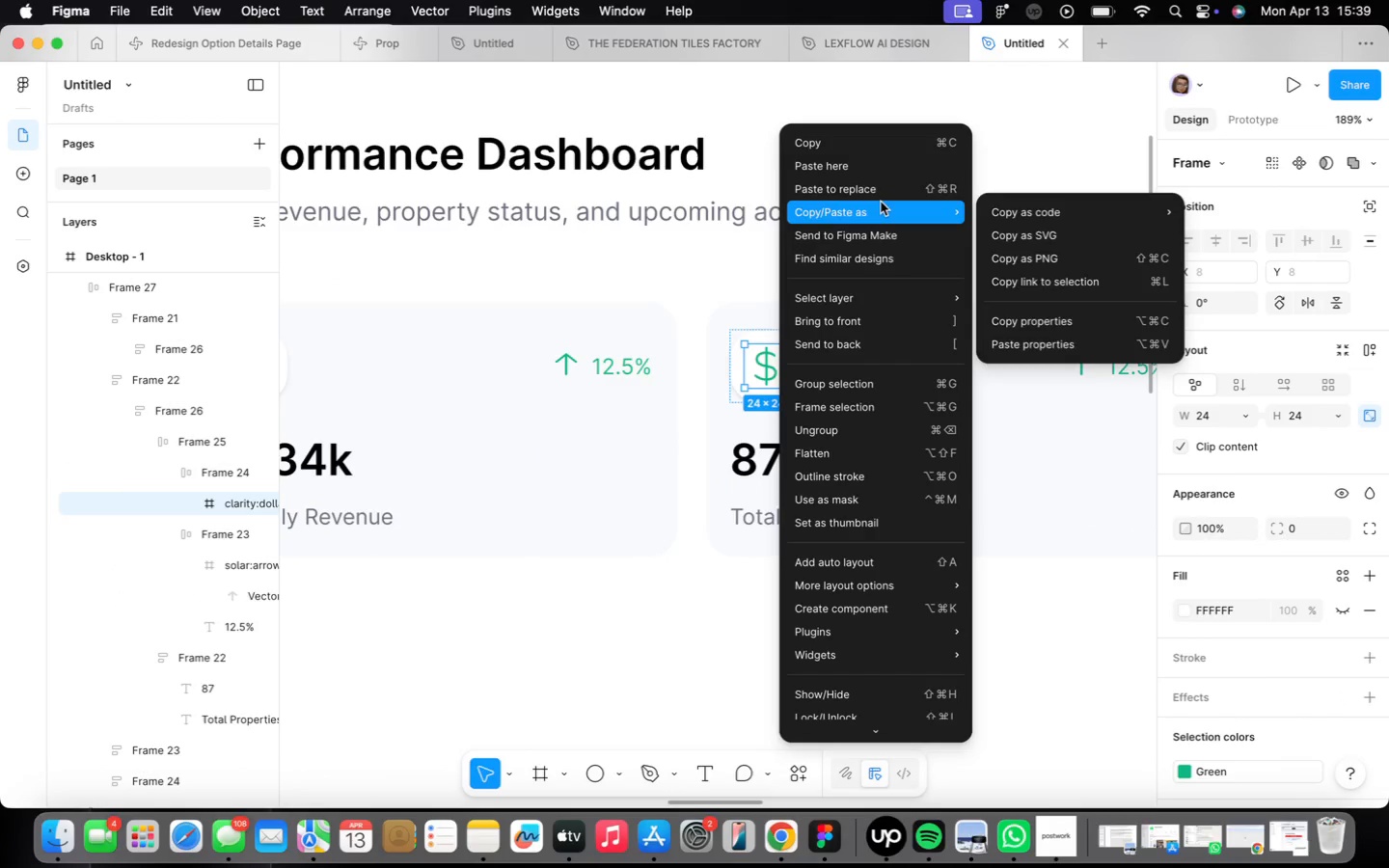 
left_click([879, 196])
 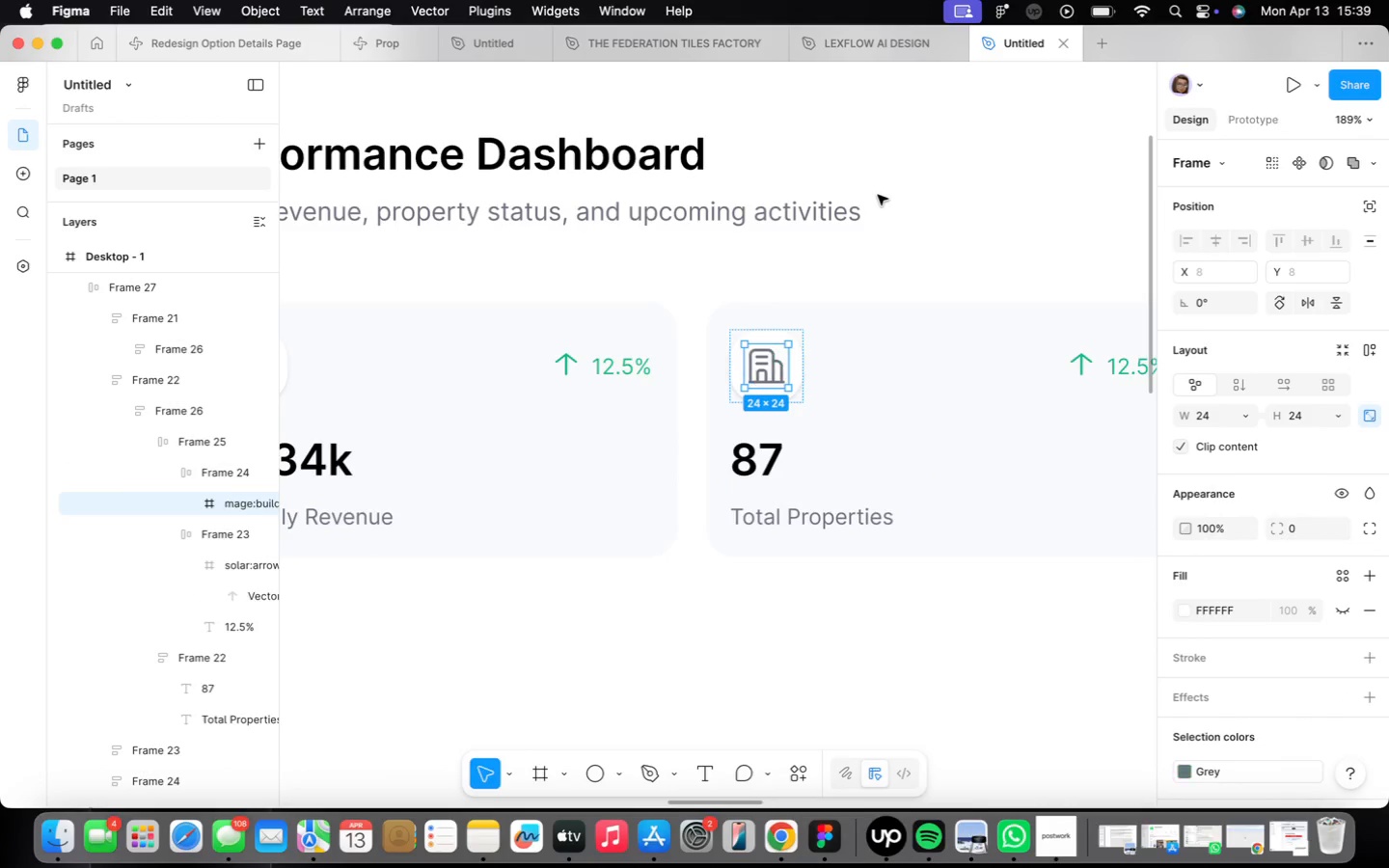 
scroll: coordinate [1259, 438], scroll_direction: down, amount: 16.0
 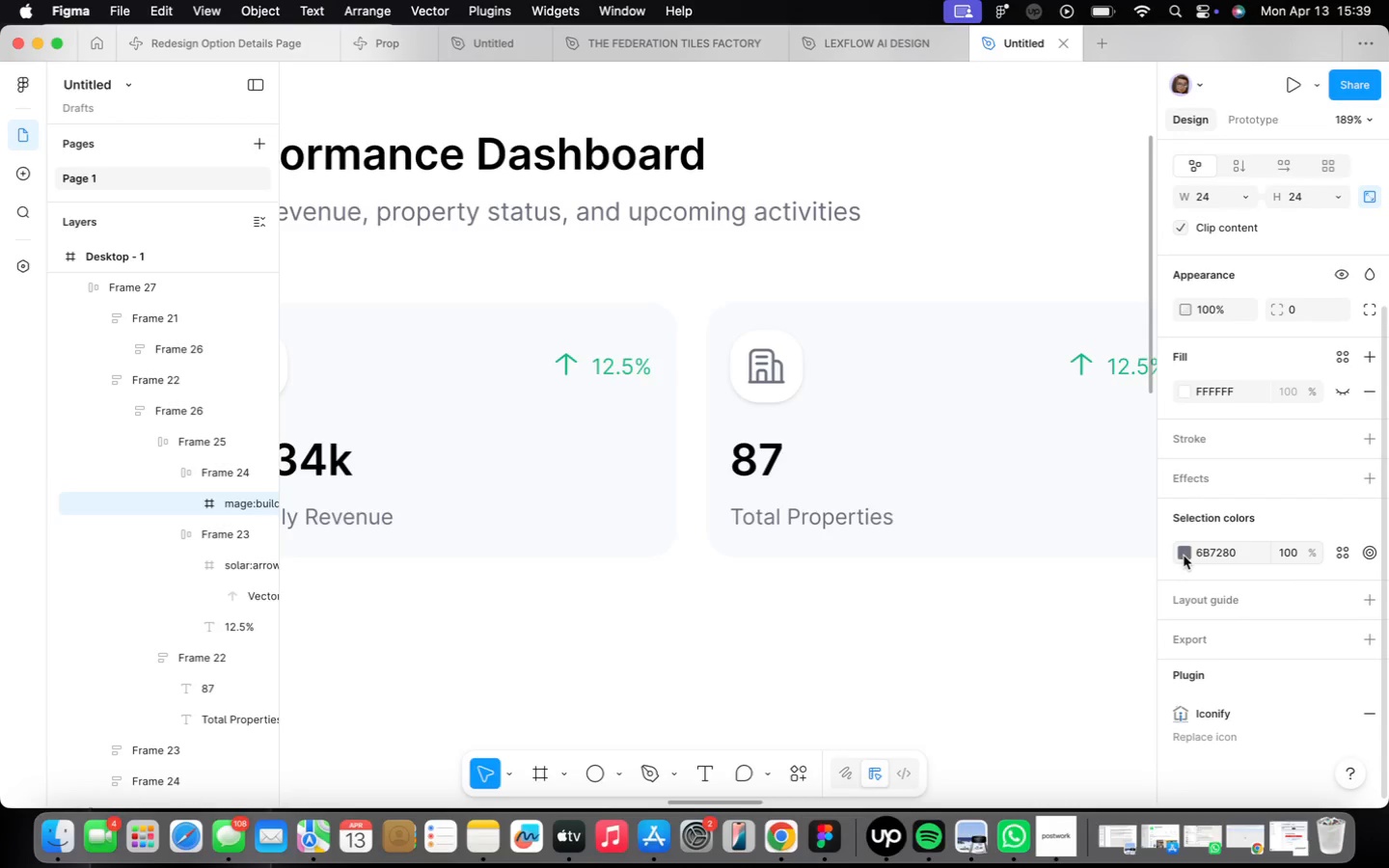 
left_click([1180, 553])
 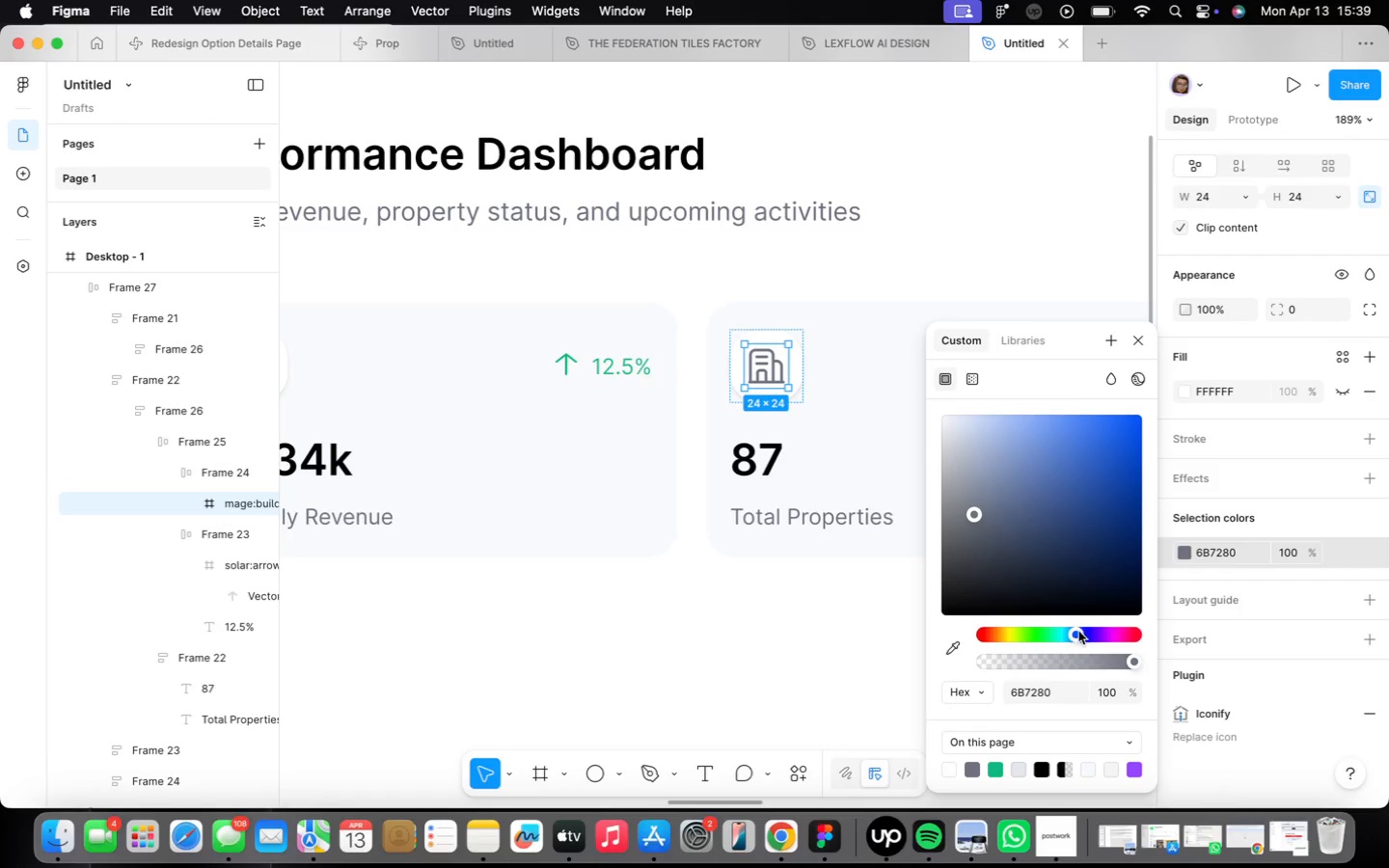 
left_click([1103, 461])
 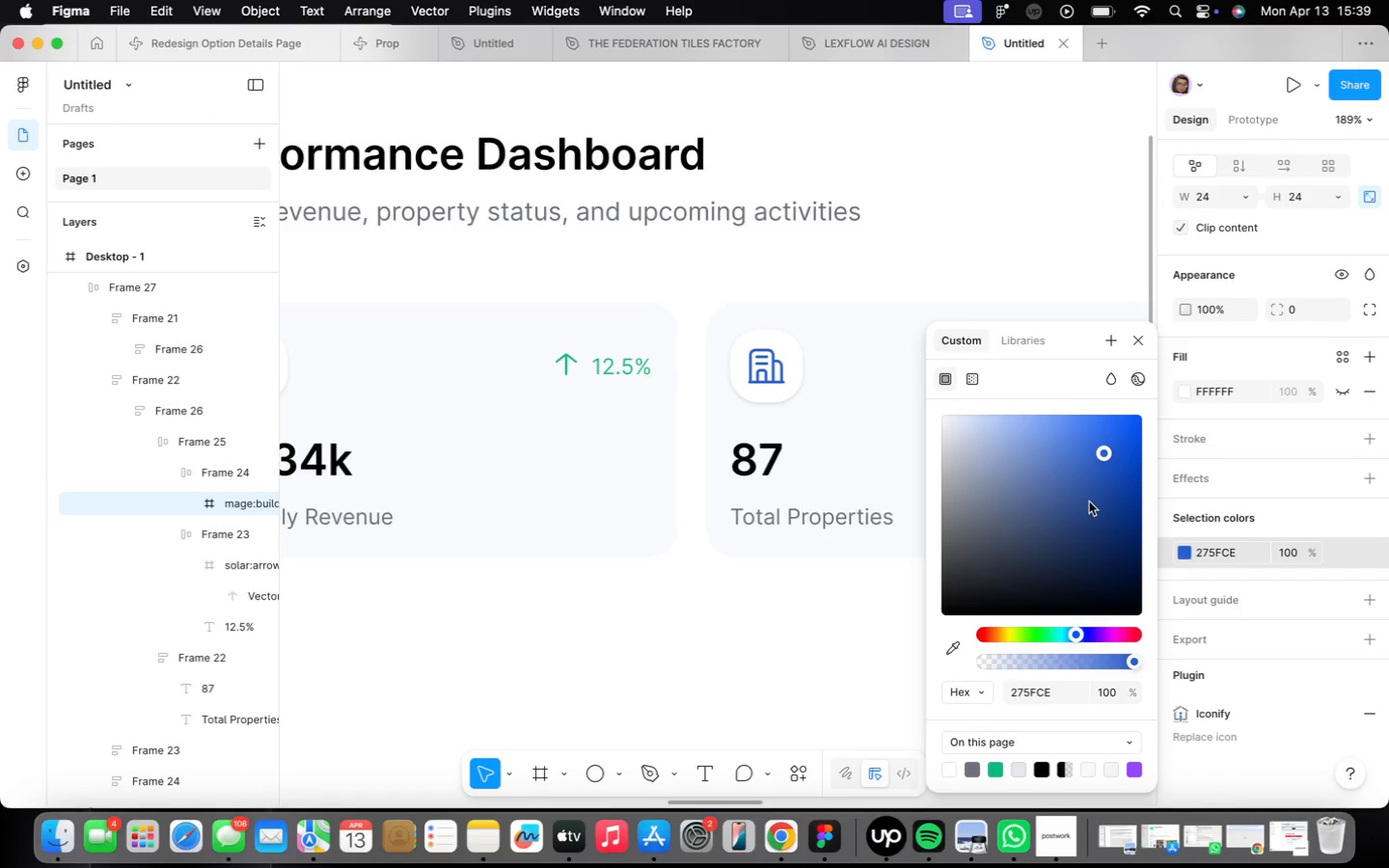 
left_click([1097, 493])
 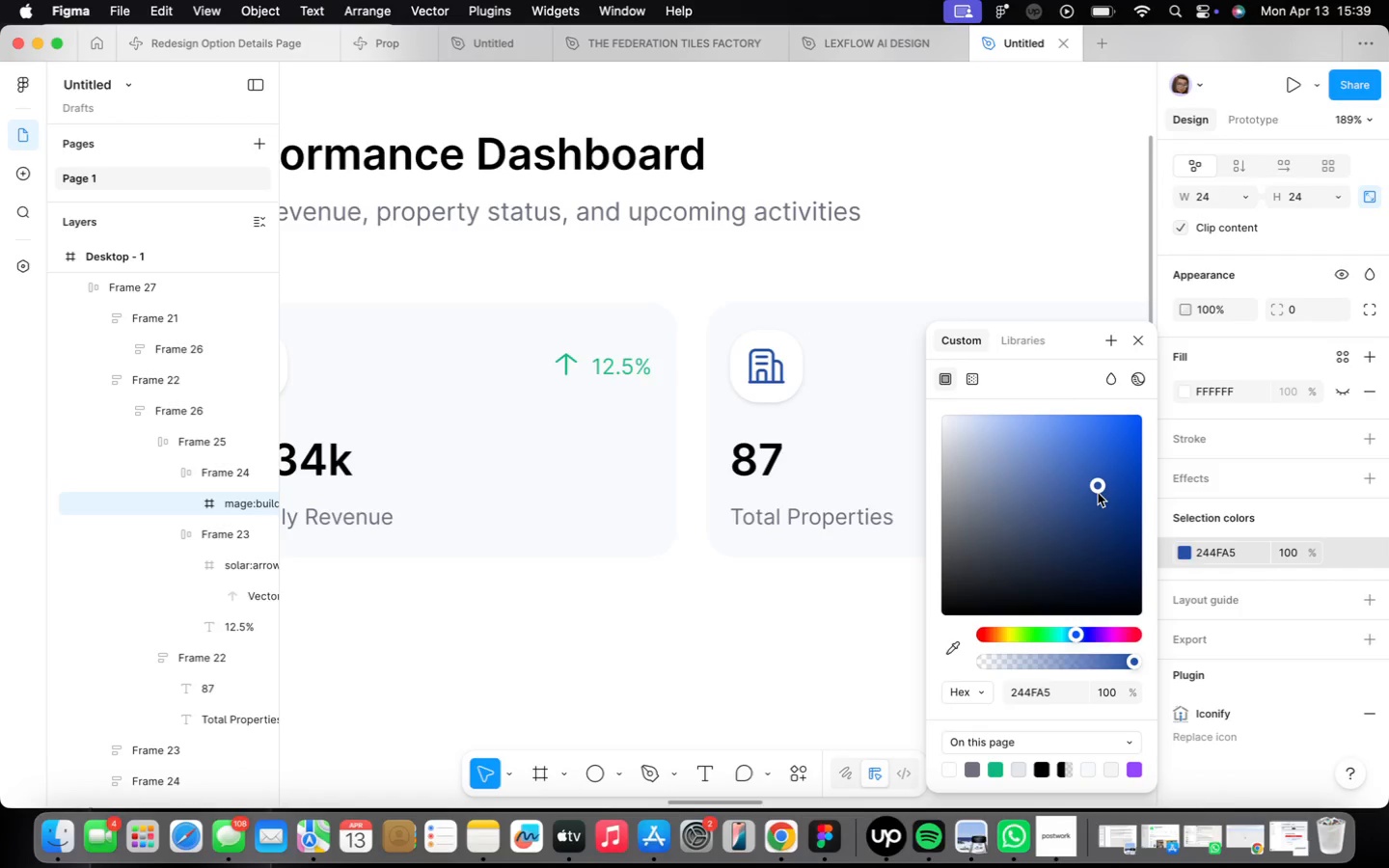 
left_click([1112, 437])
 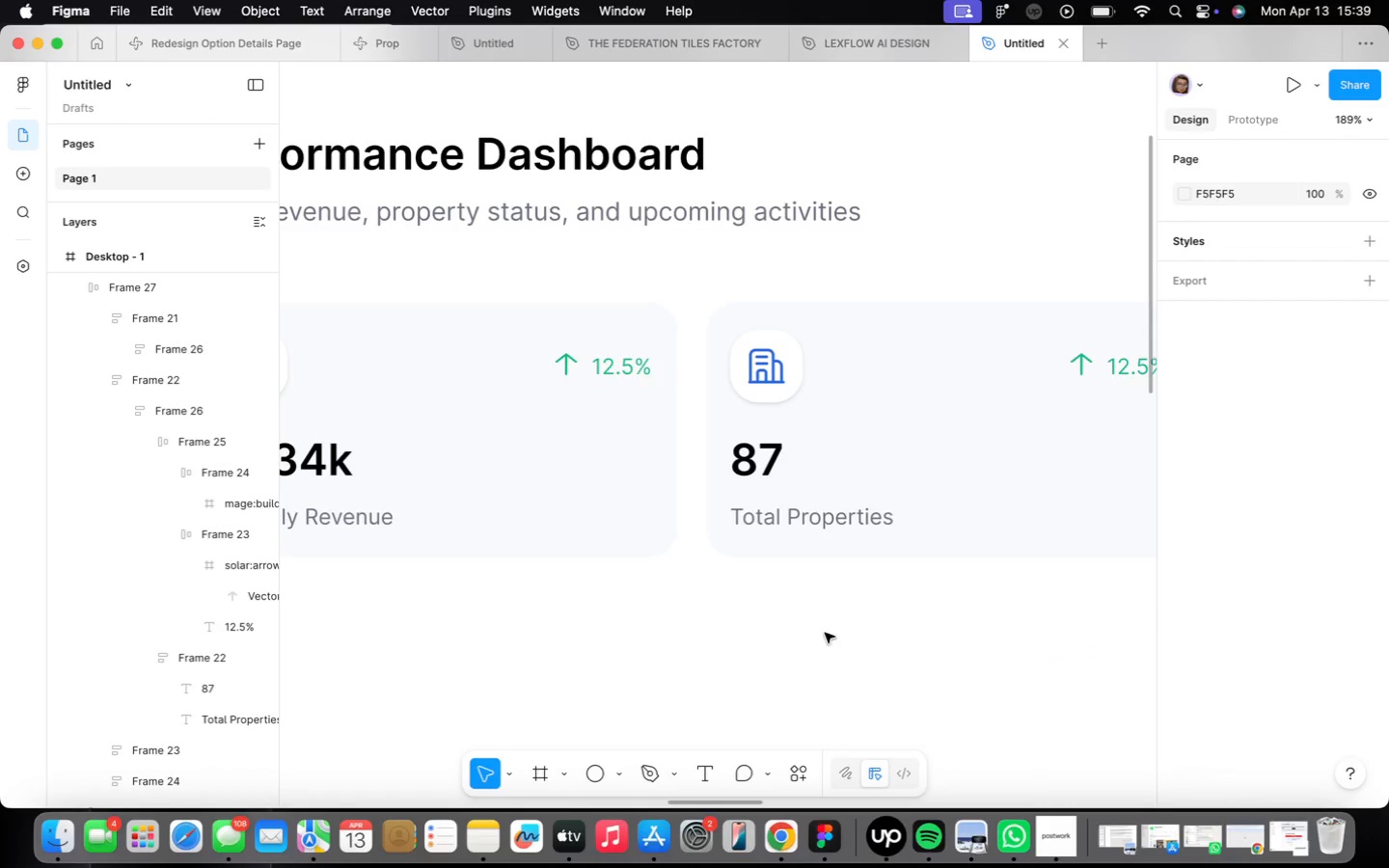 
scroll: coordinate [817, 615], scroll_direction: down, amount: 5.0
 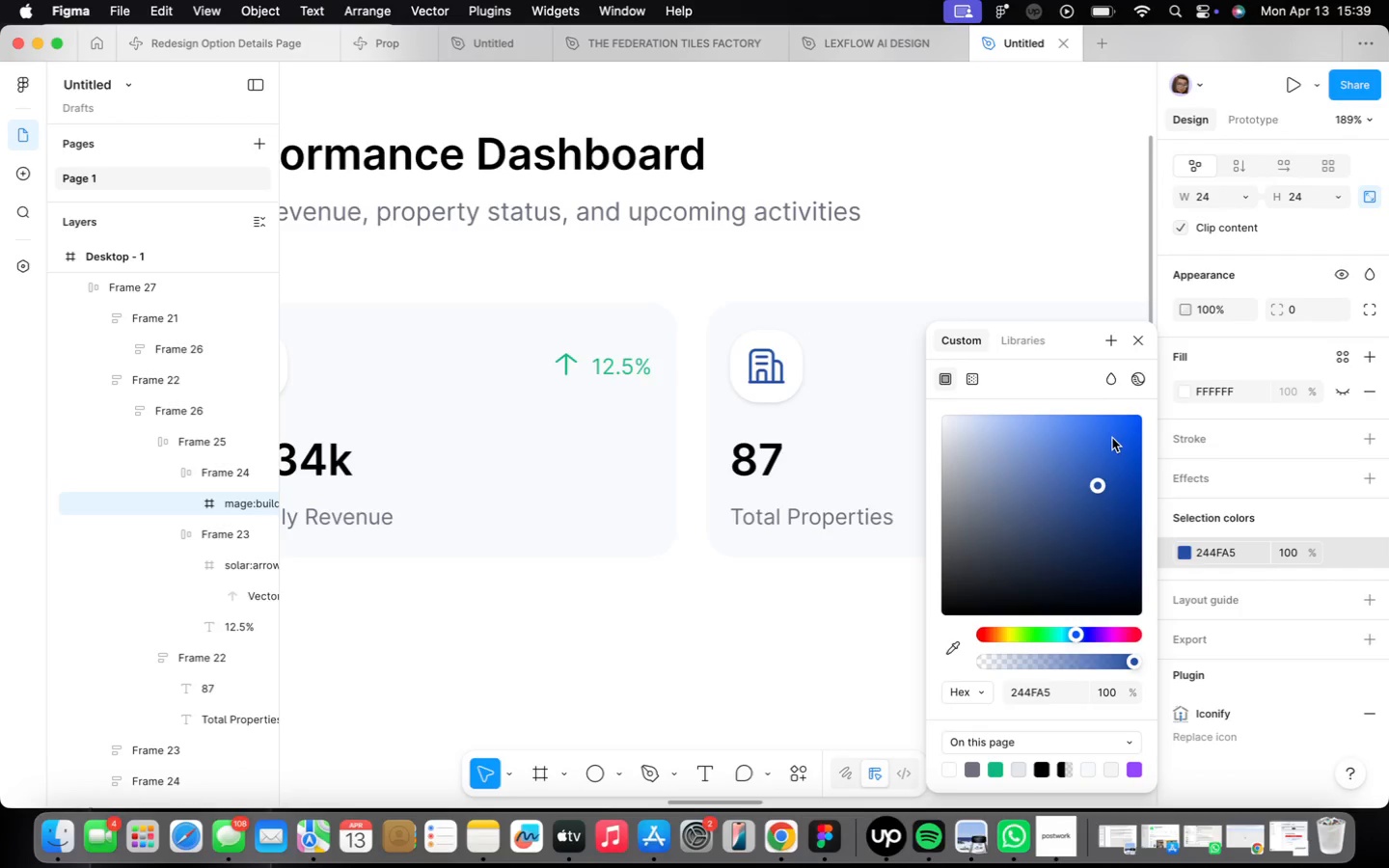 
double_click([816, 467])
 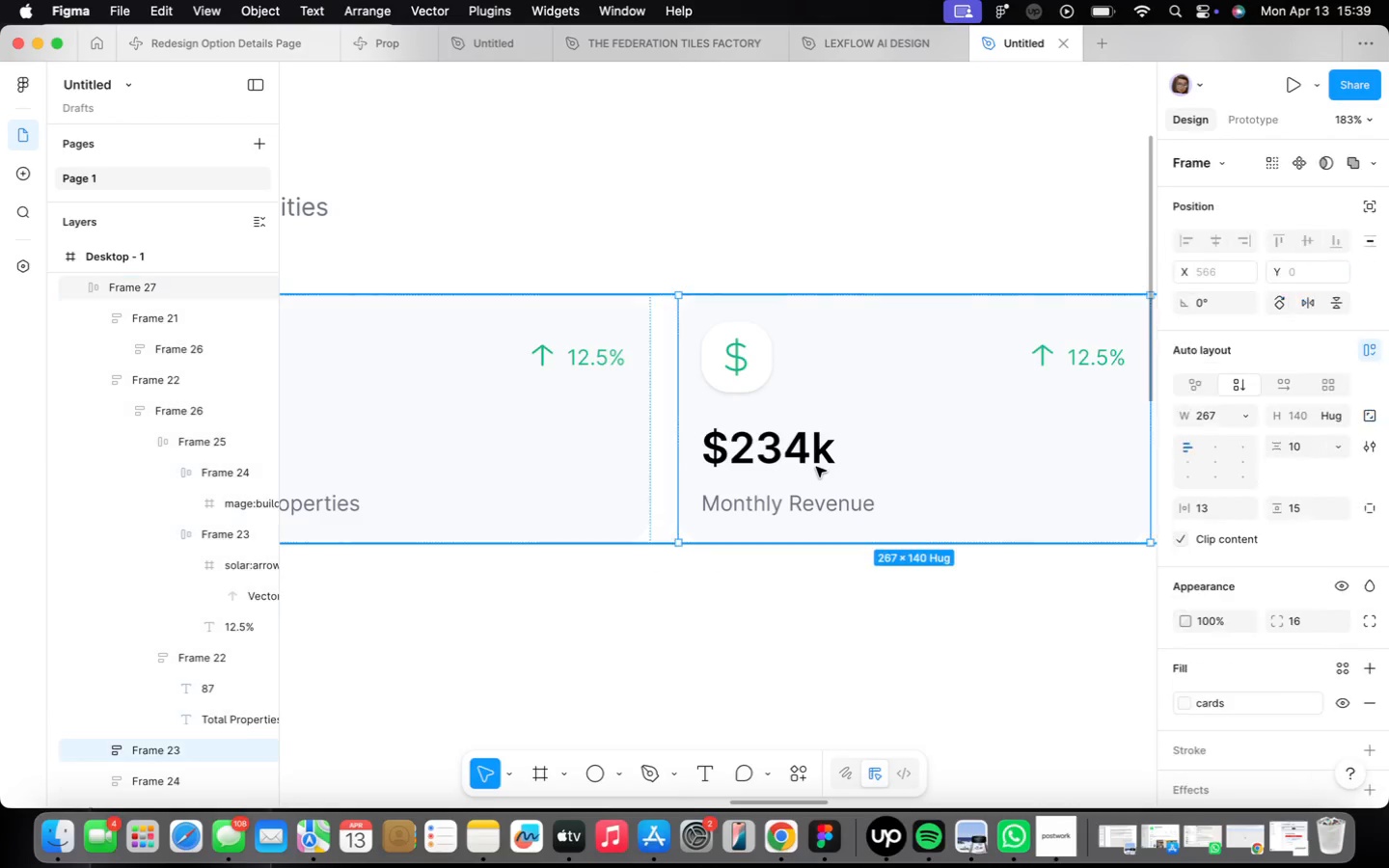 
triple_click([816, 467])
 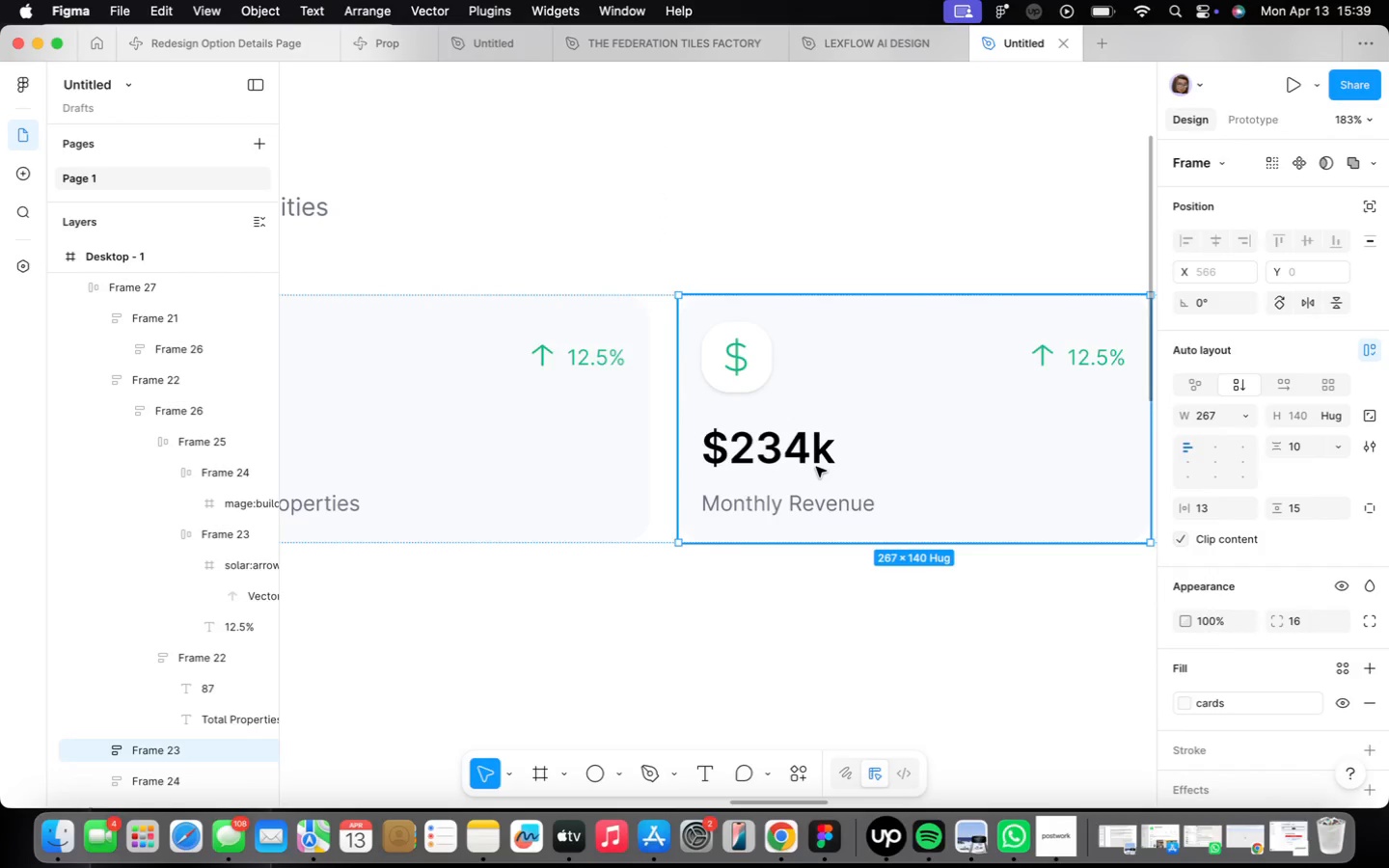 
scroll: coordinate [844, 492], scroll_direction: up, amount: 4.0
 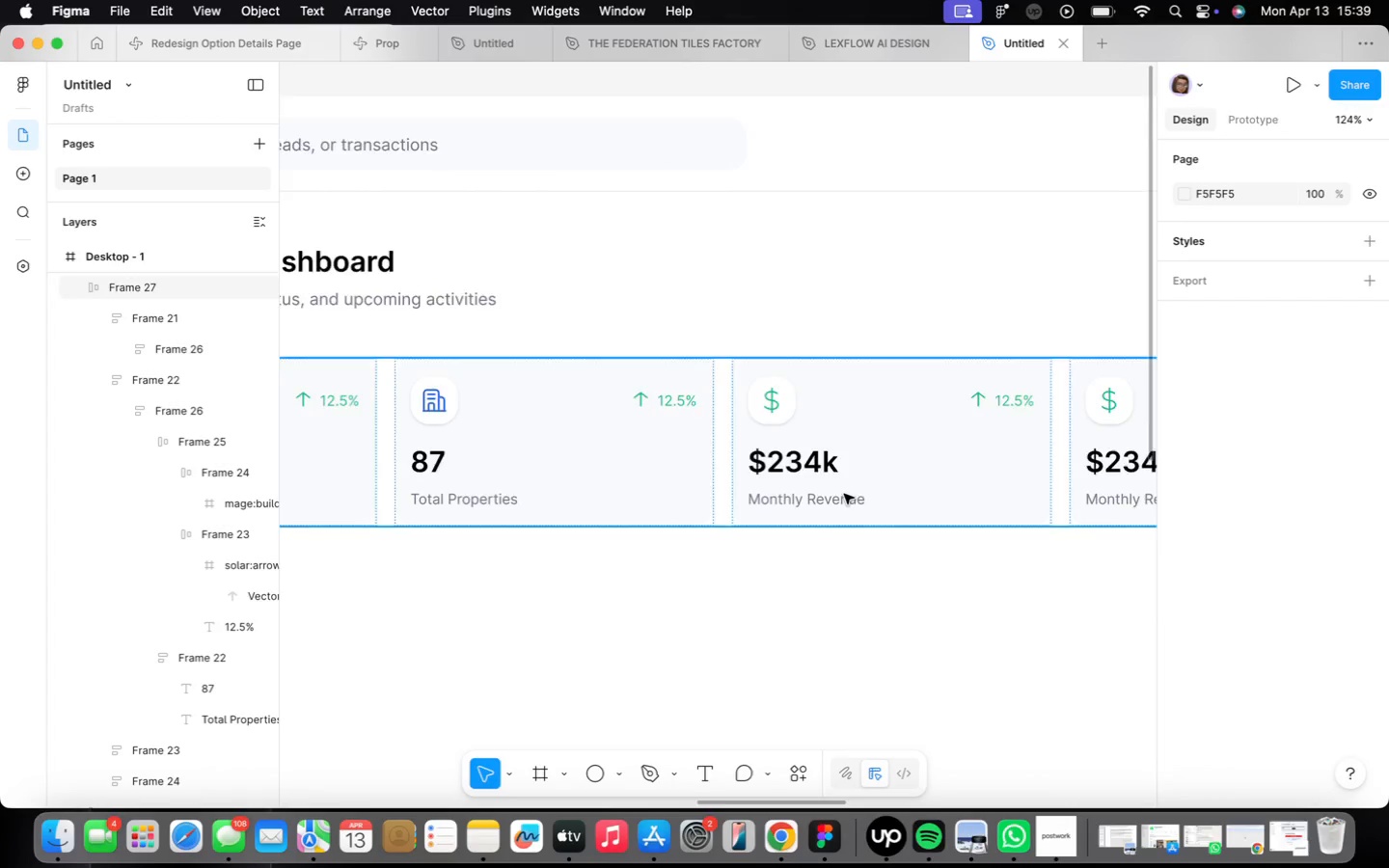 
triple_click([816, 467])
 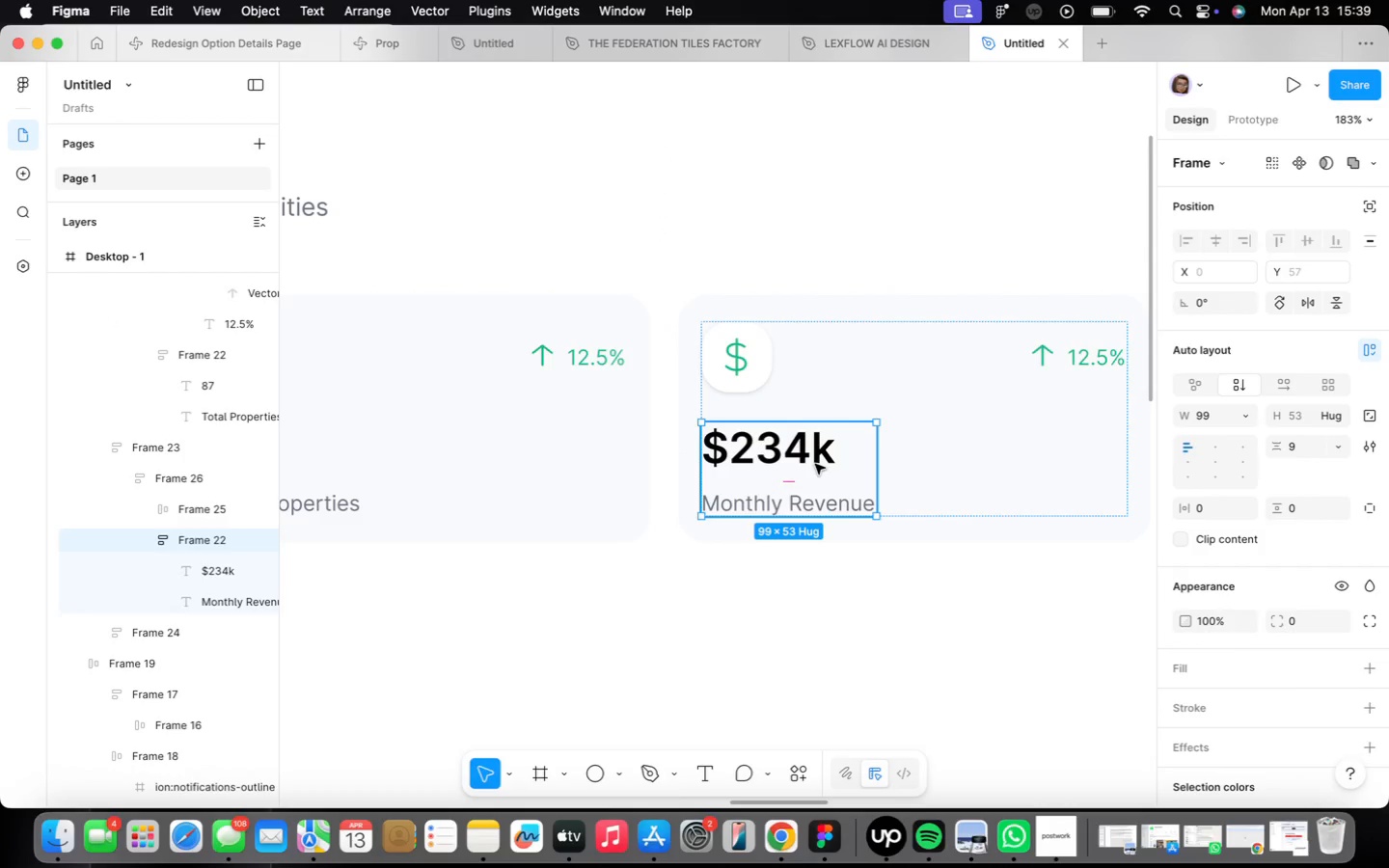 
double_click([815, 462])
 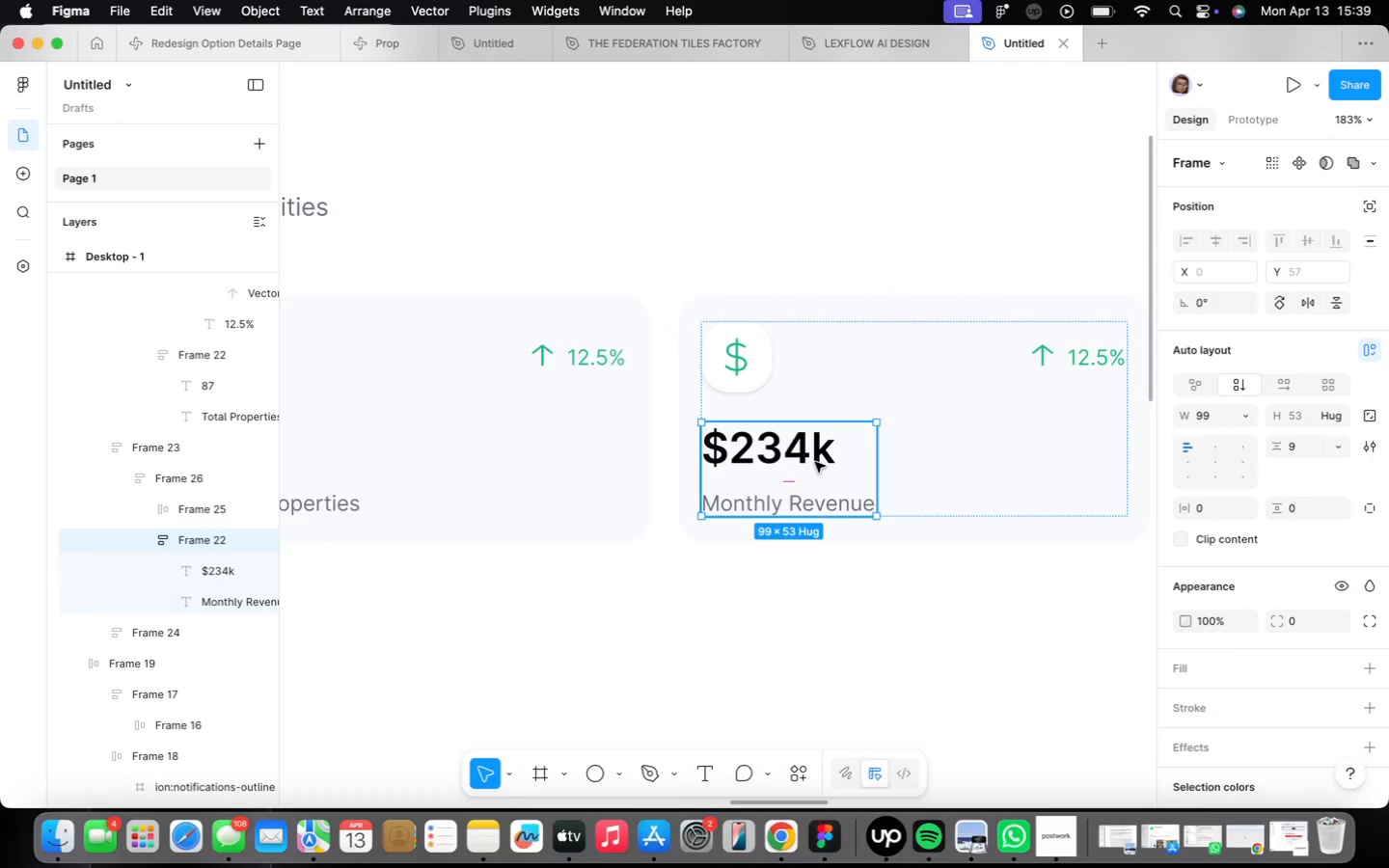 
triple_click([815, 462])
 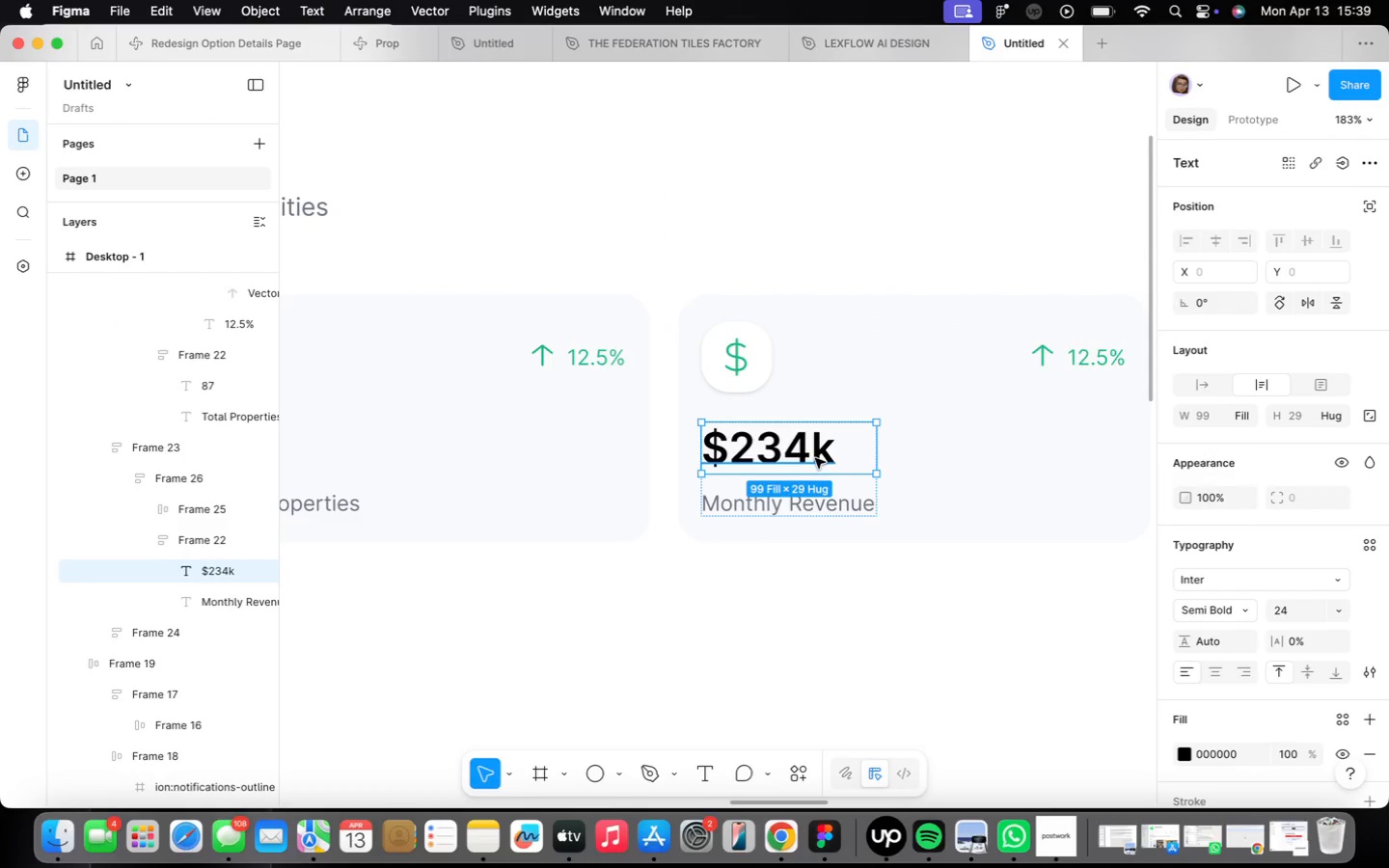 
double_click([815, 458])
 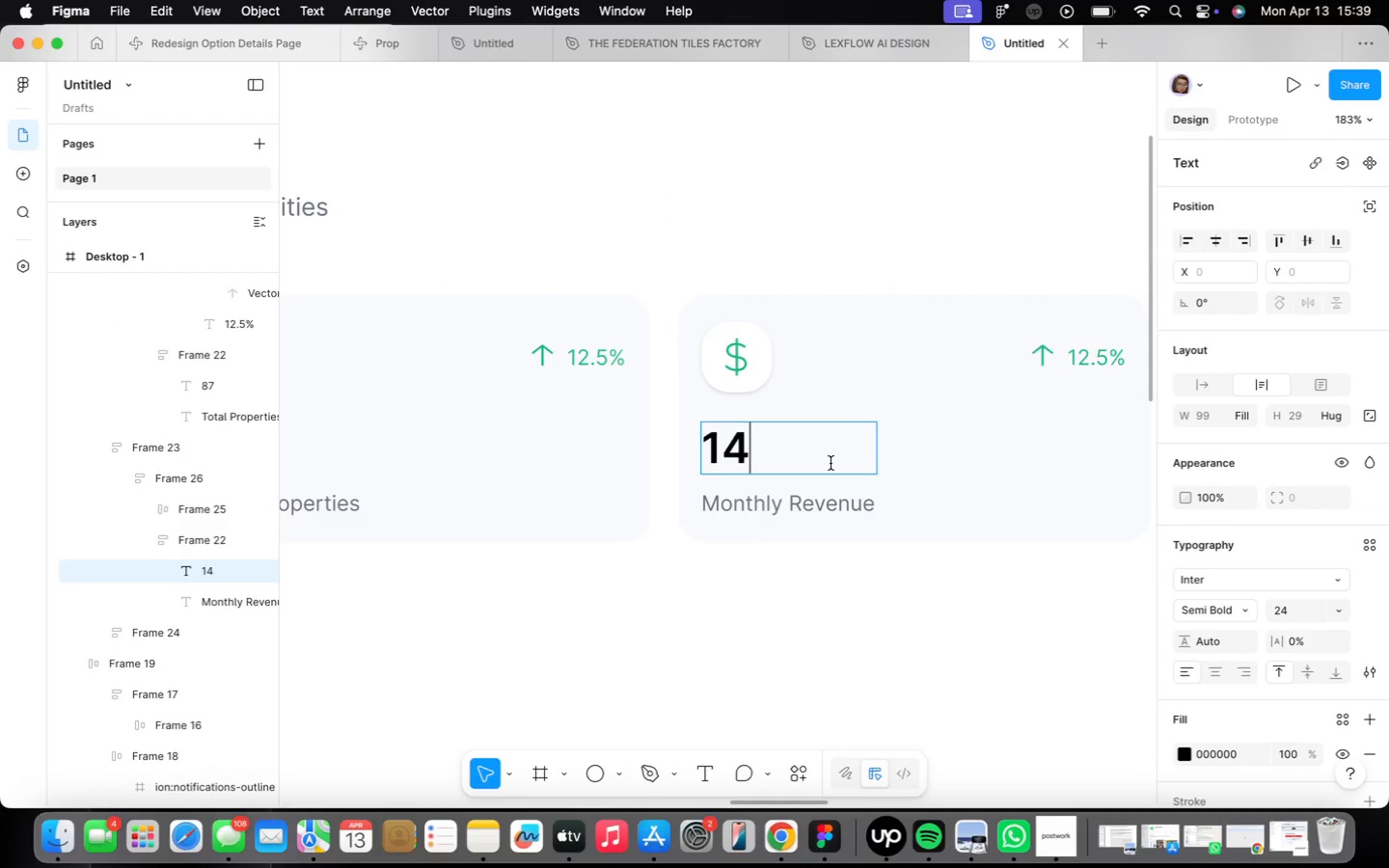 
type(142)
 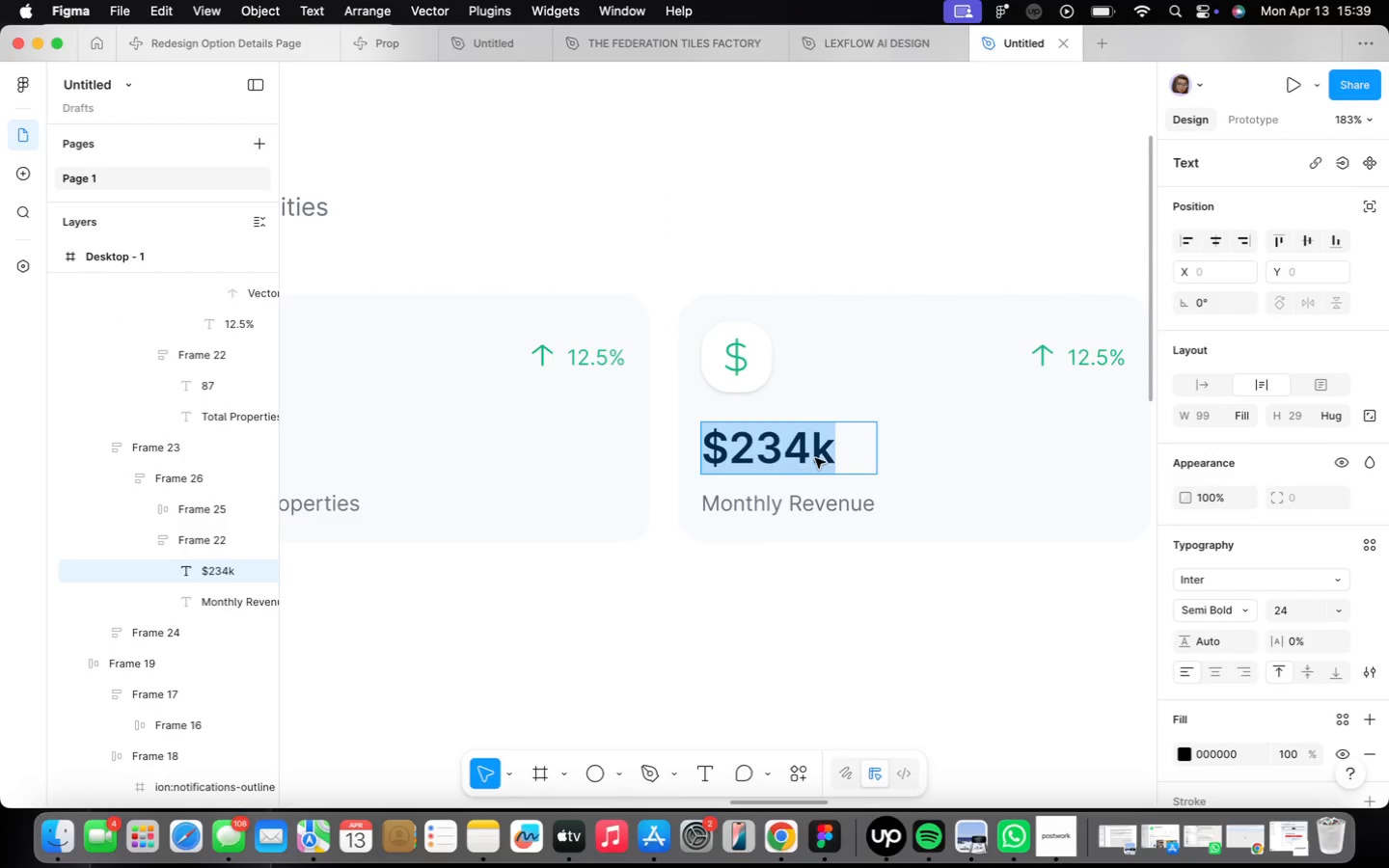 
left_click([854, 598])
 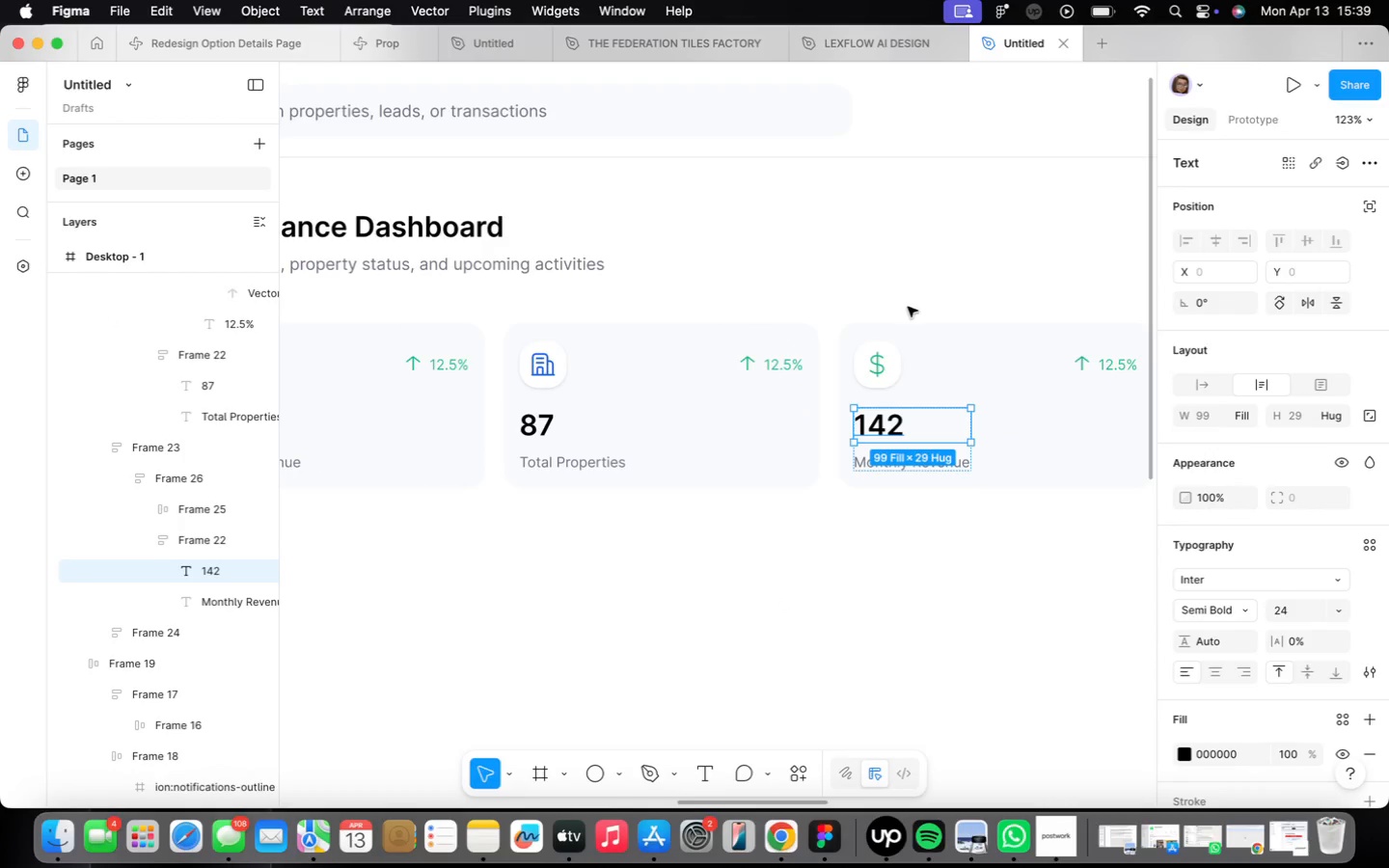 
scroll: coordinate [645, 551], scroll_direction: down, amount: 4.0
 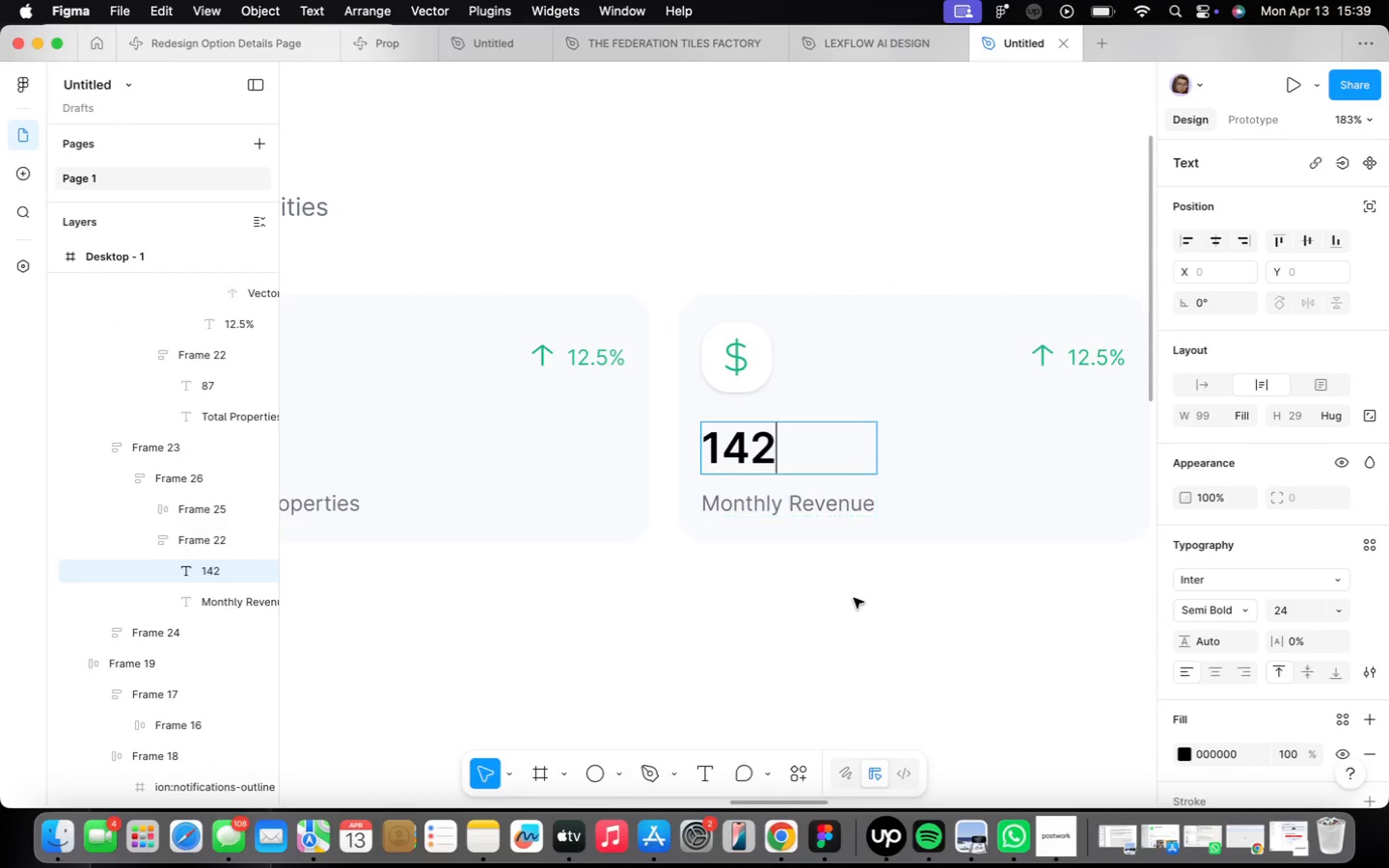 
double_click([791, 367])
 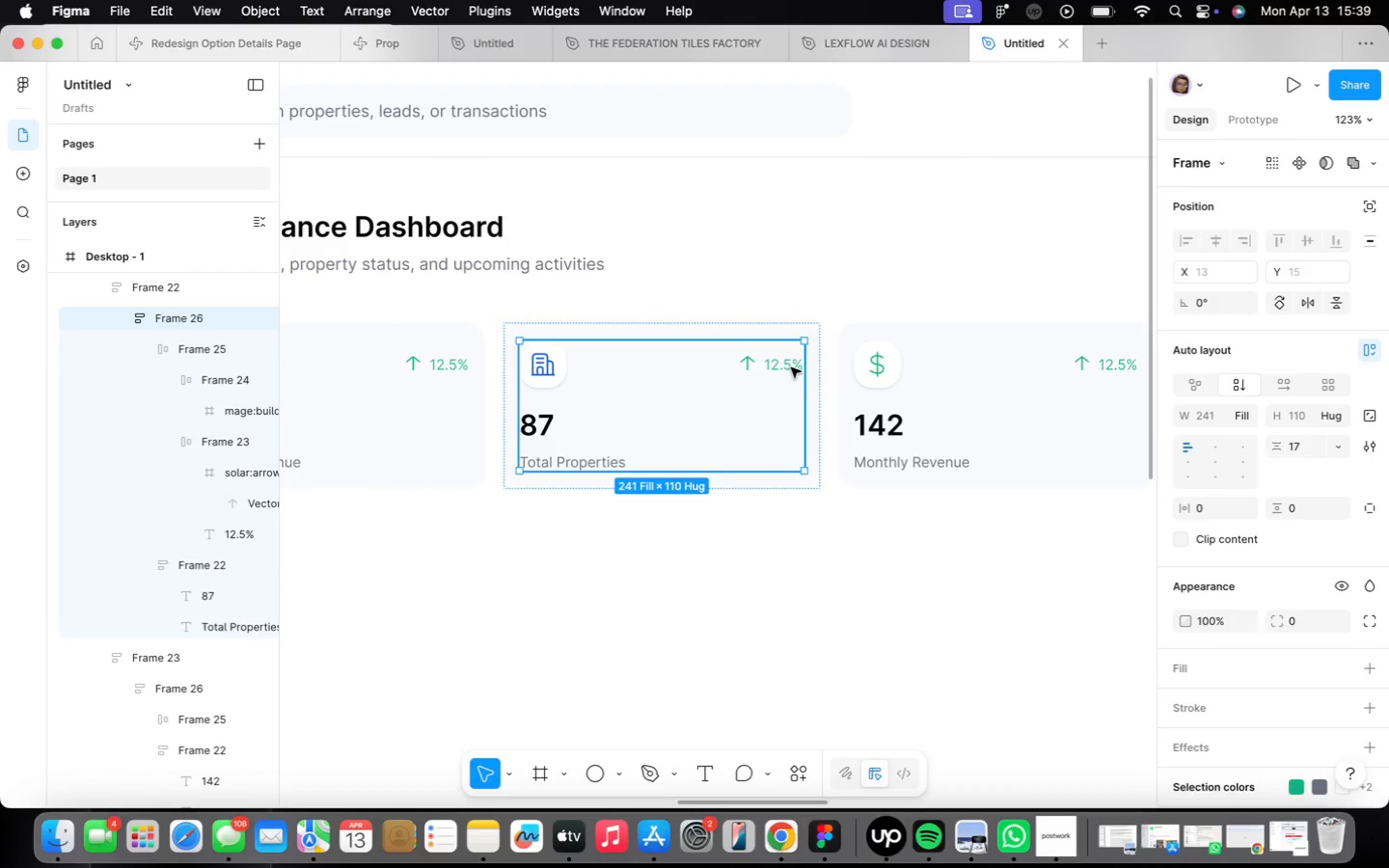 
triple_click([791, 367])
 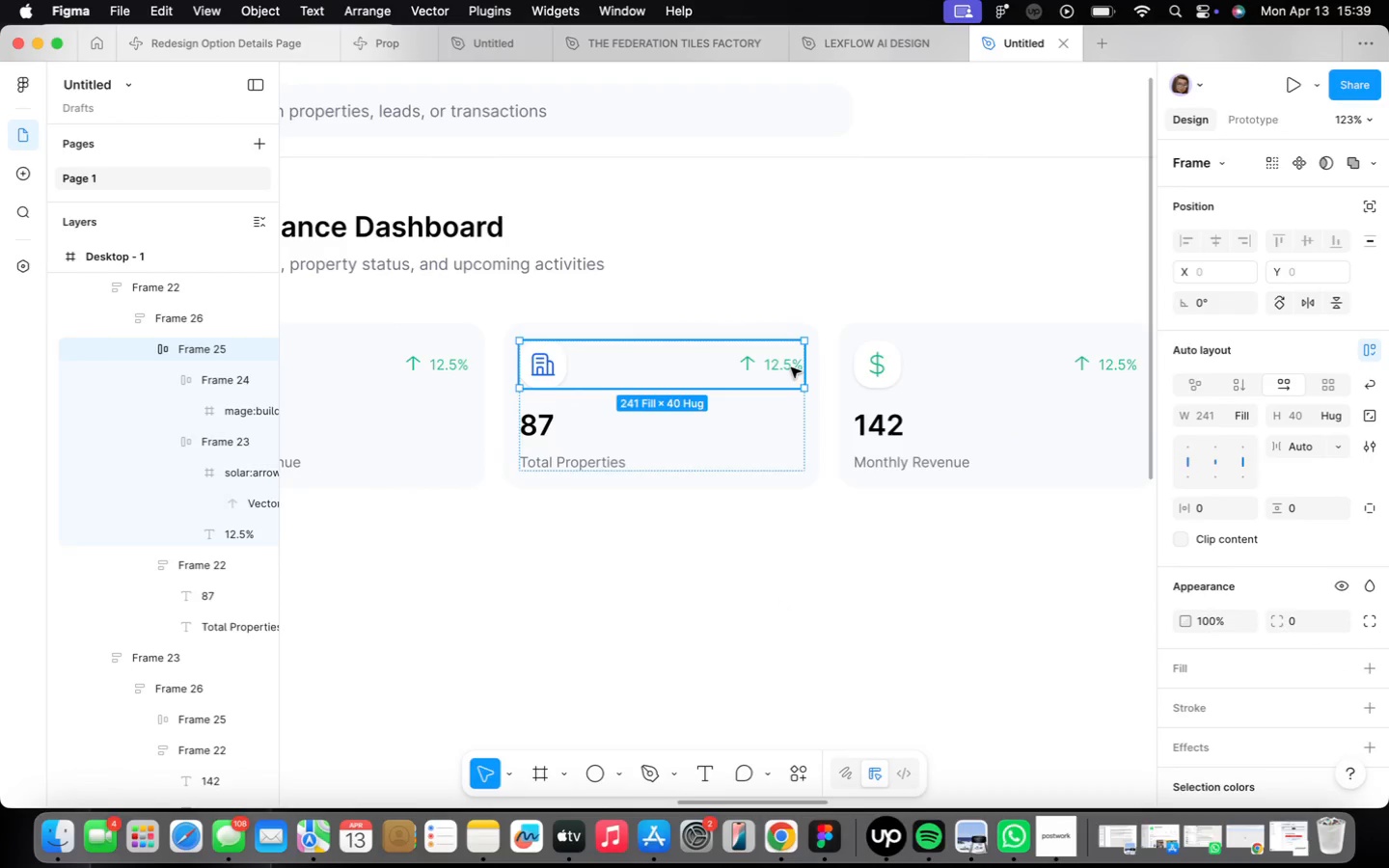 
triple_click([791, 367])
 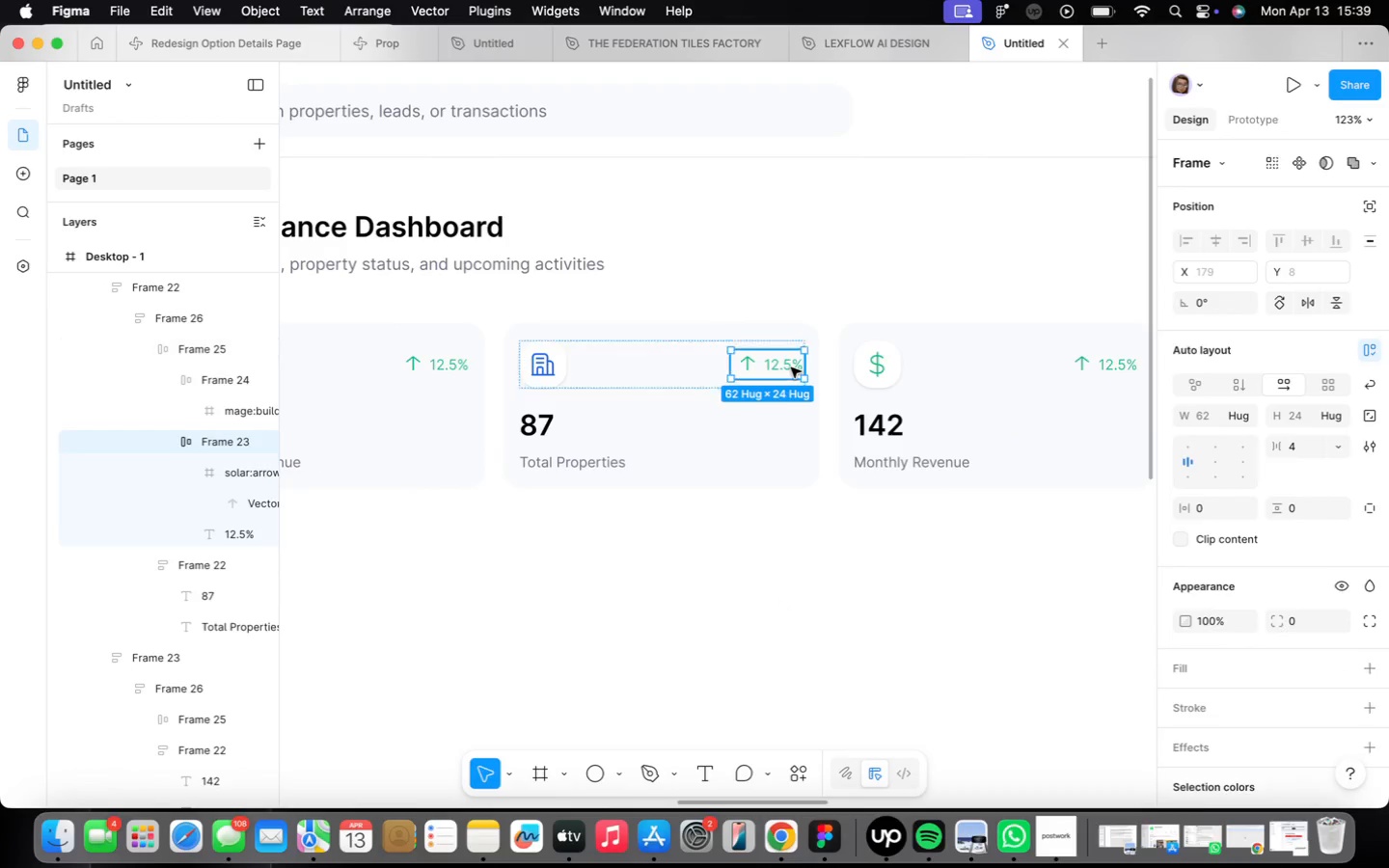 
triple_click([791, 367])
 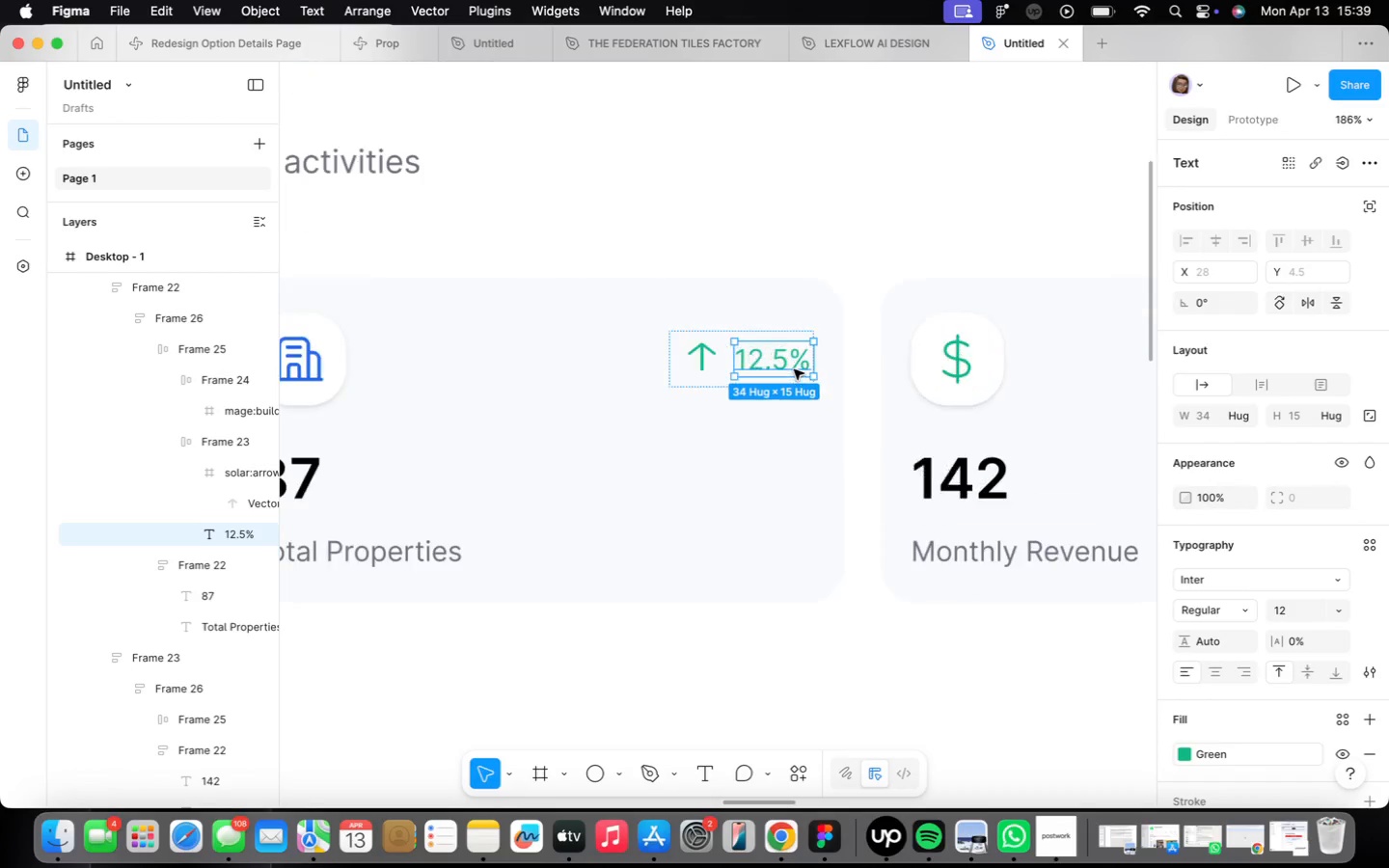 
double_click([789, 366])
 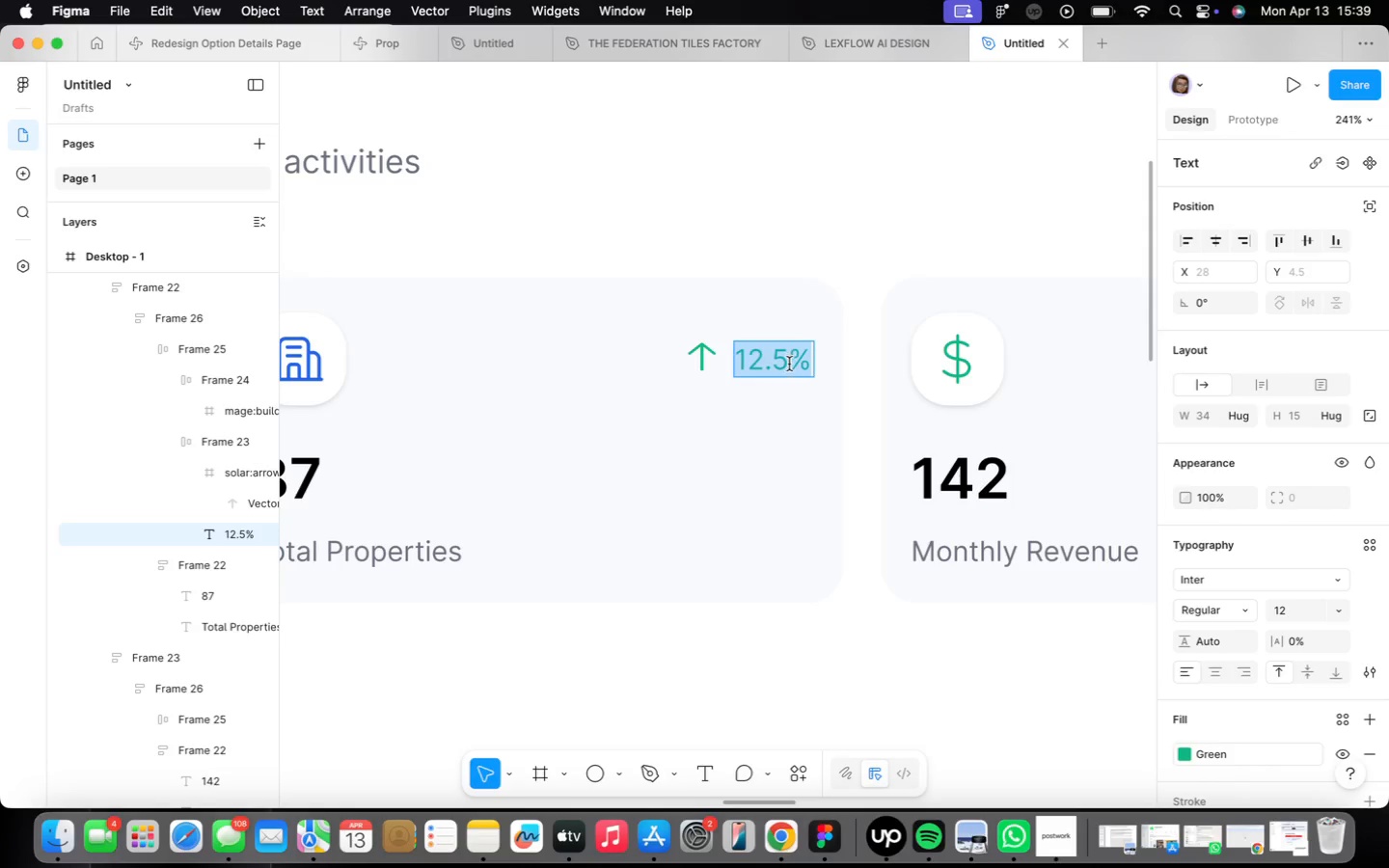 
scroll: coordinate [794, 369], scroll_direction: up, amount: 8.0
 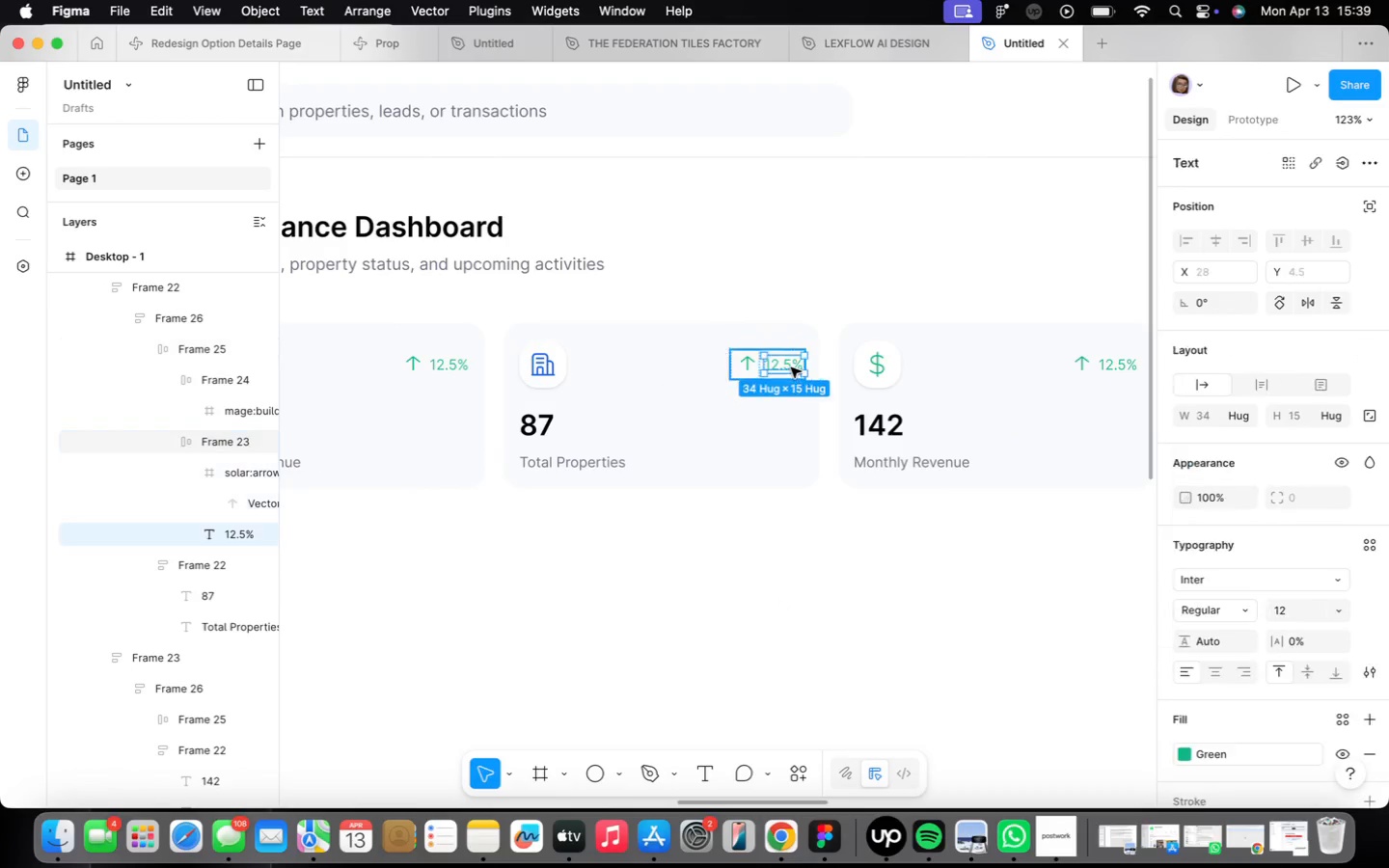 
left_click([787, 365])
 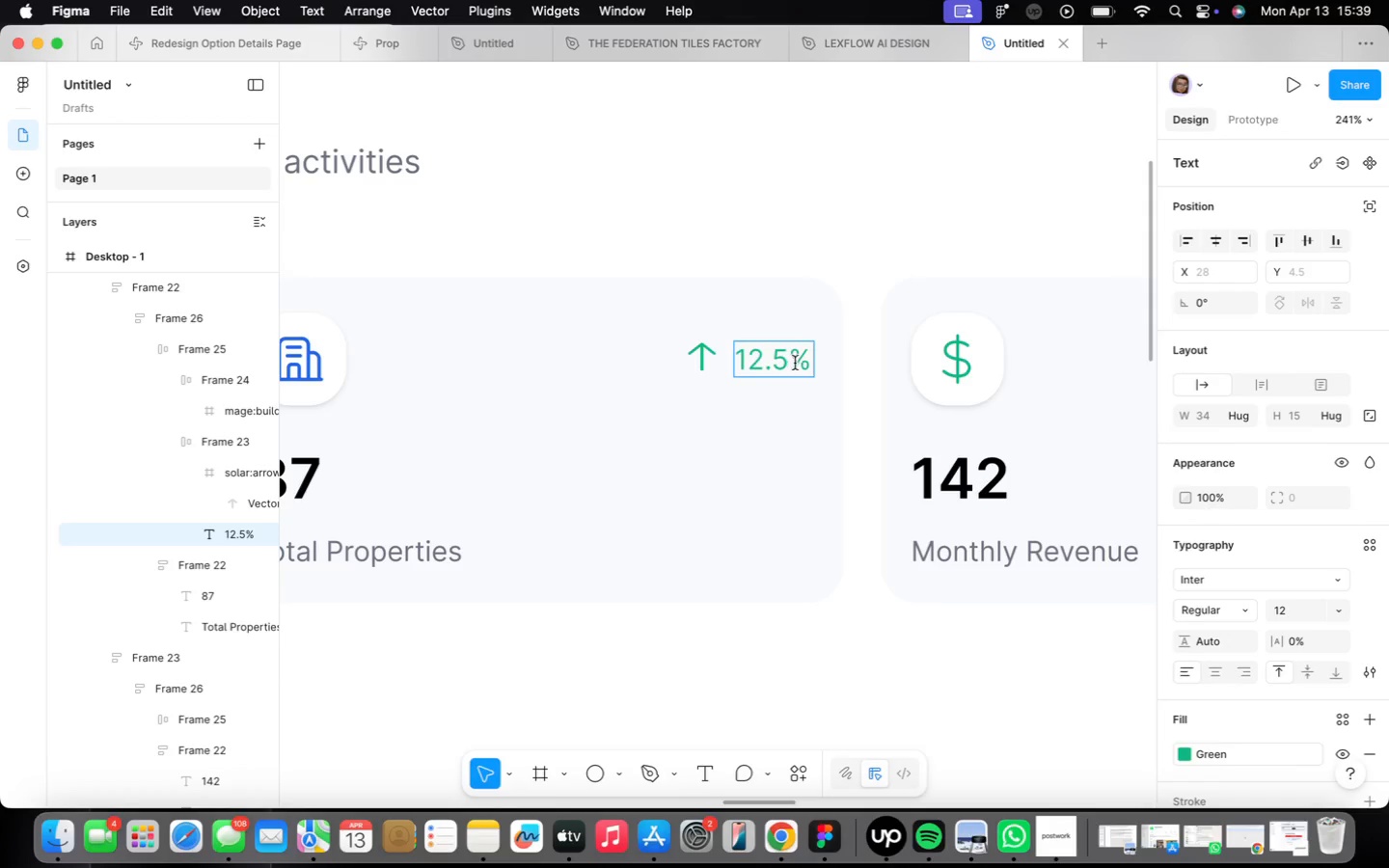 
key(Backspace)
 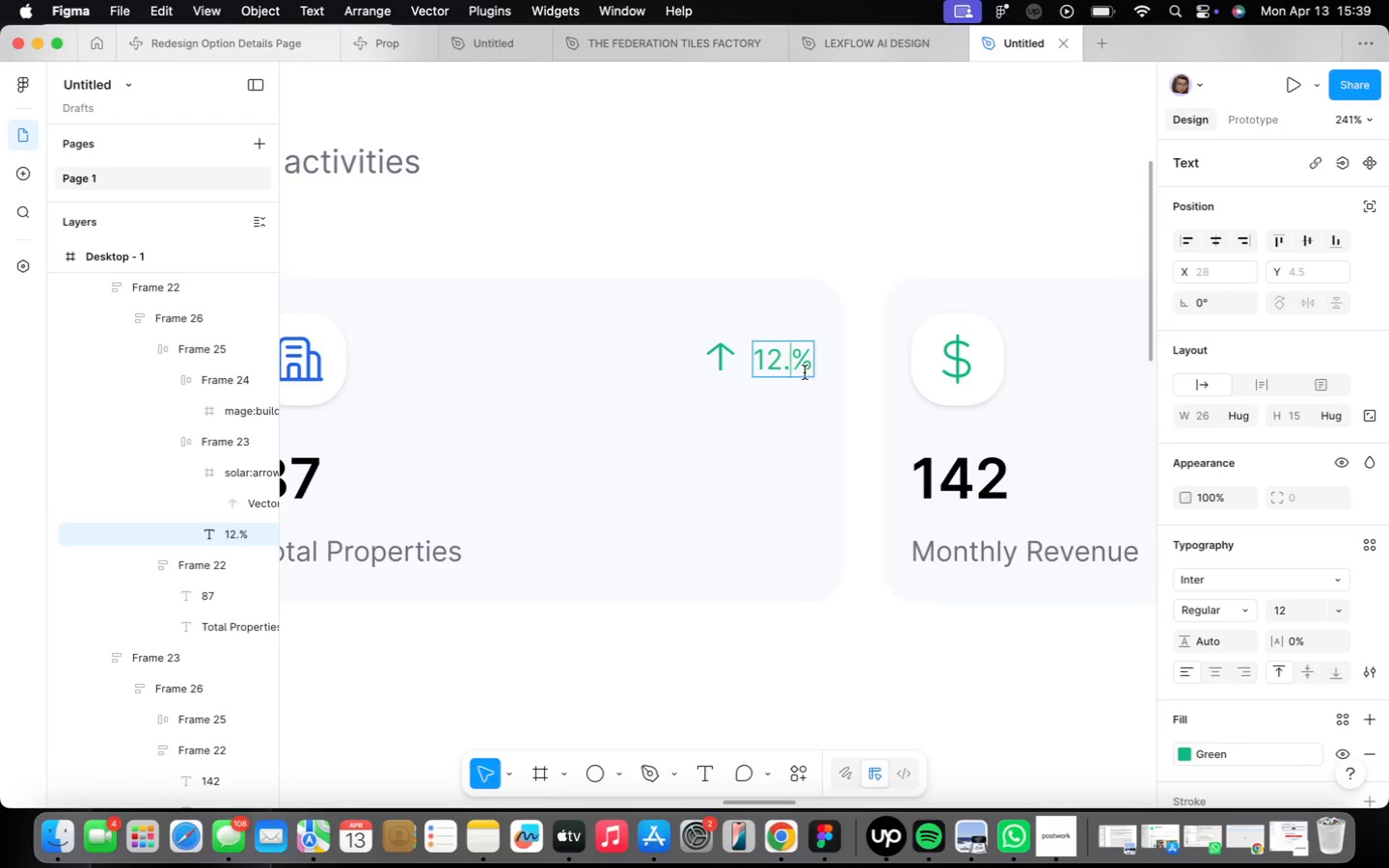 
key(2)
 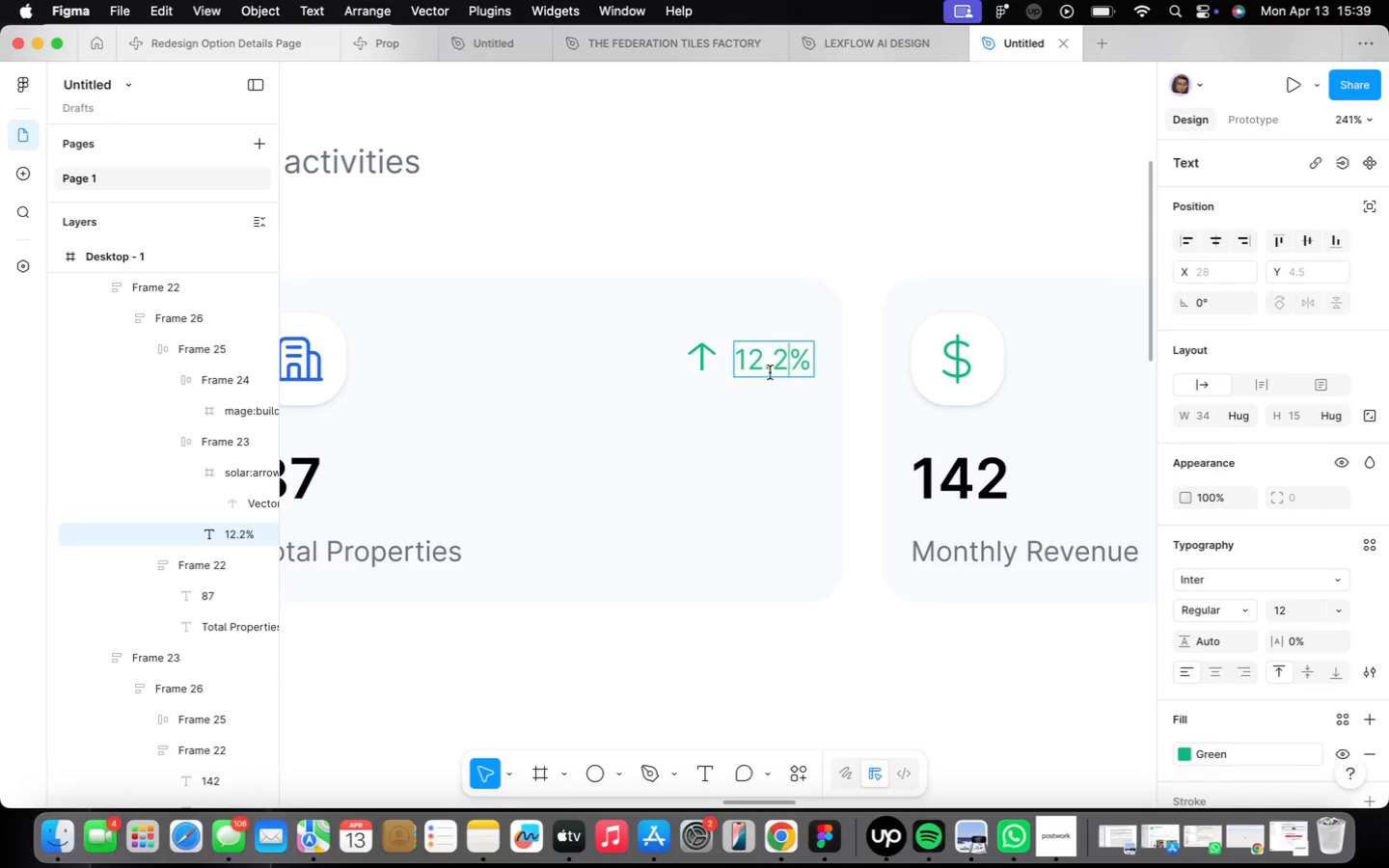 
left_click([765, 364])
 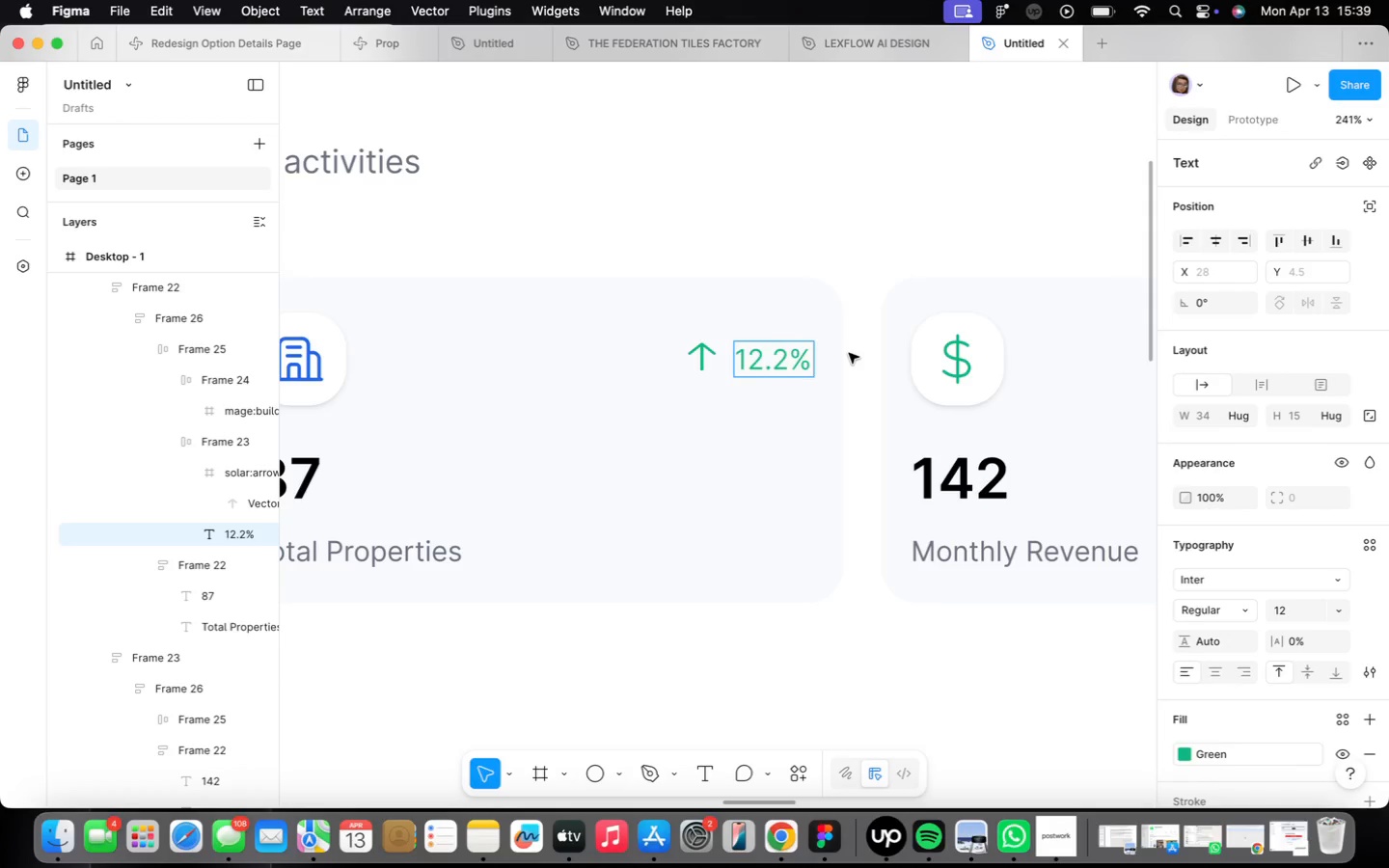 
key(Backspace)
 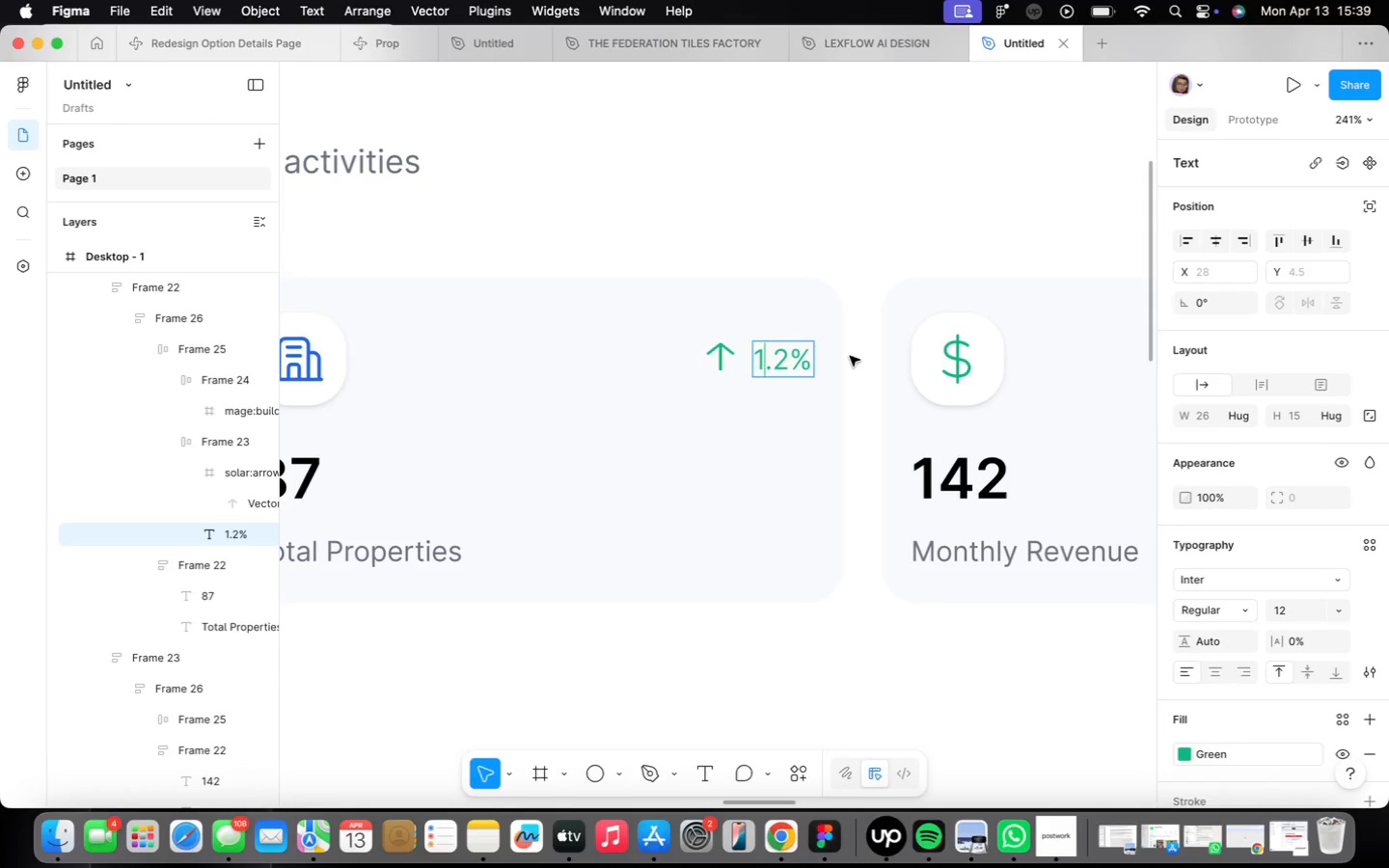 
key(Backspace)
 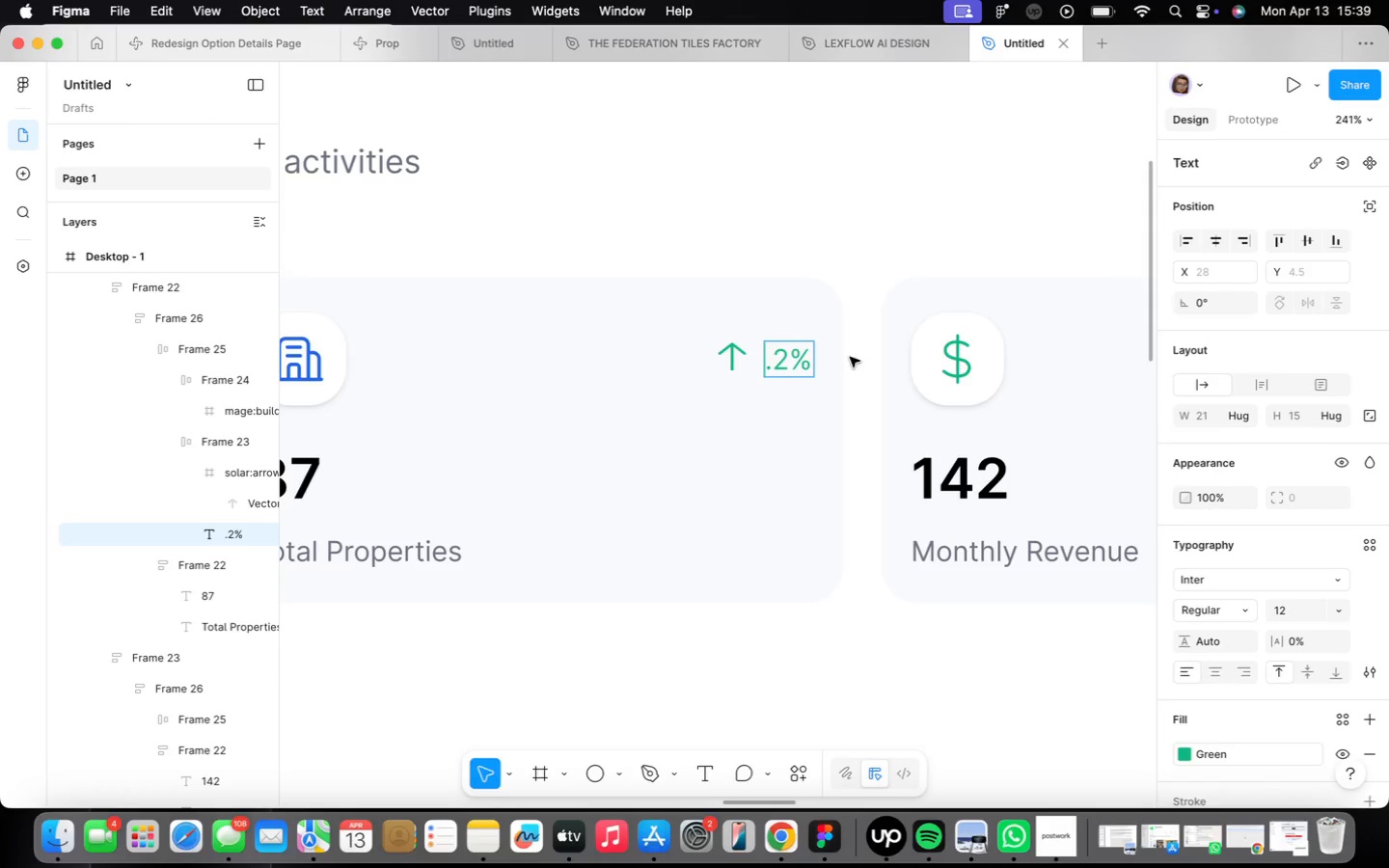 
key(8)
 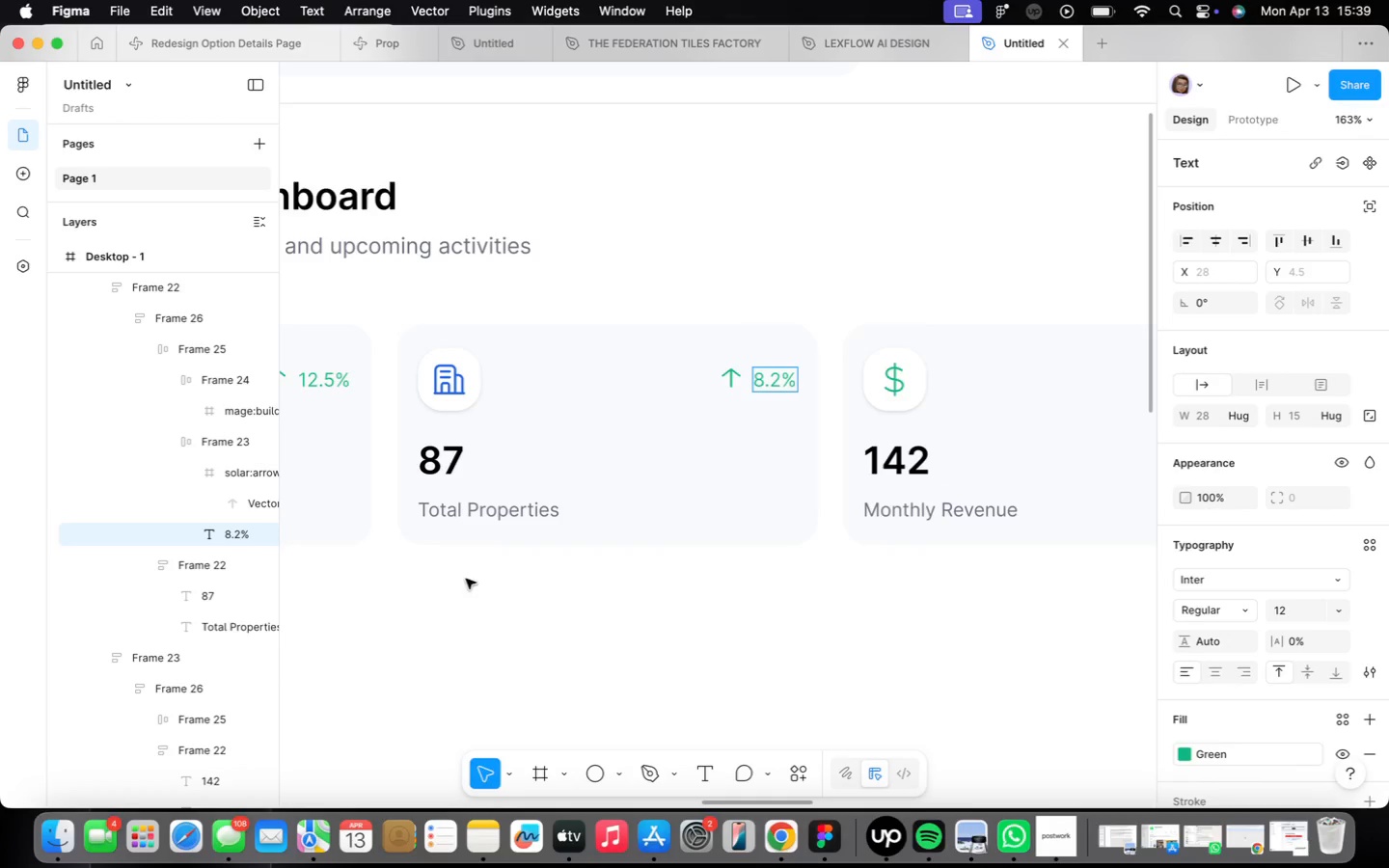 
scroll: coordinate [764, 421], scroll_direction: down, amount: 4.0
 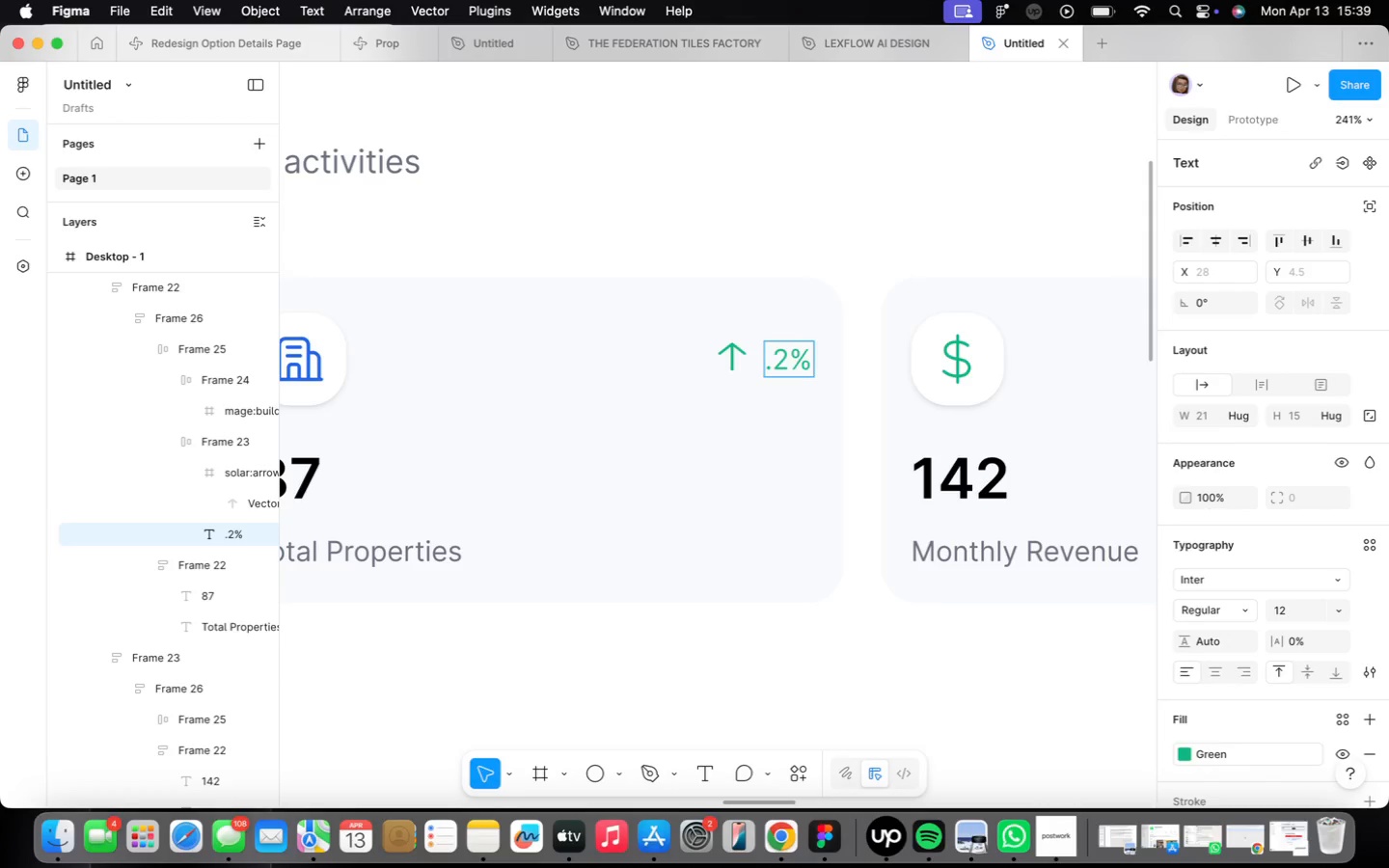 
left_click_drag(start_coordinate=[962, 400], to_coordinate=[925, 412])
 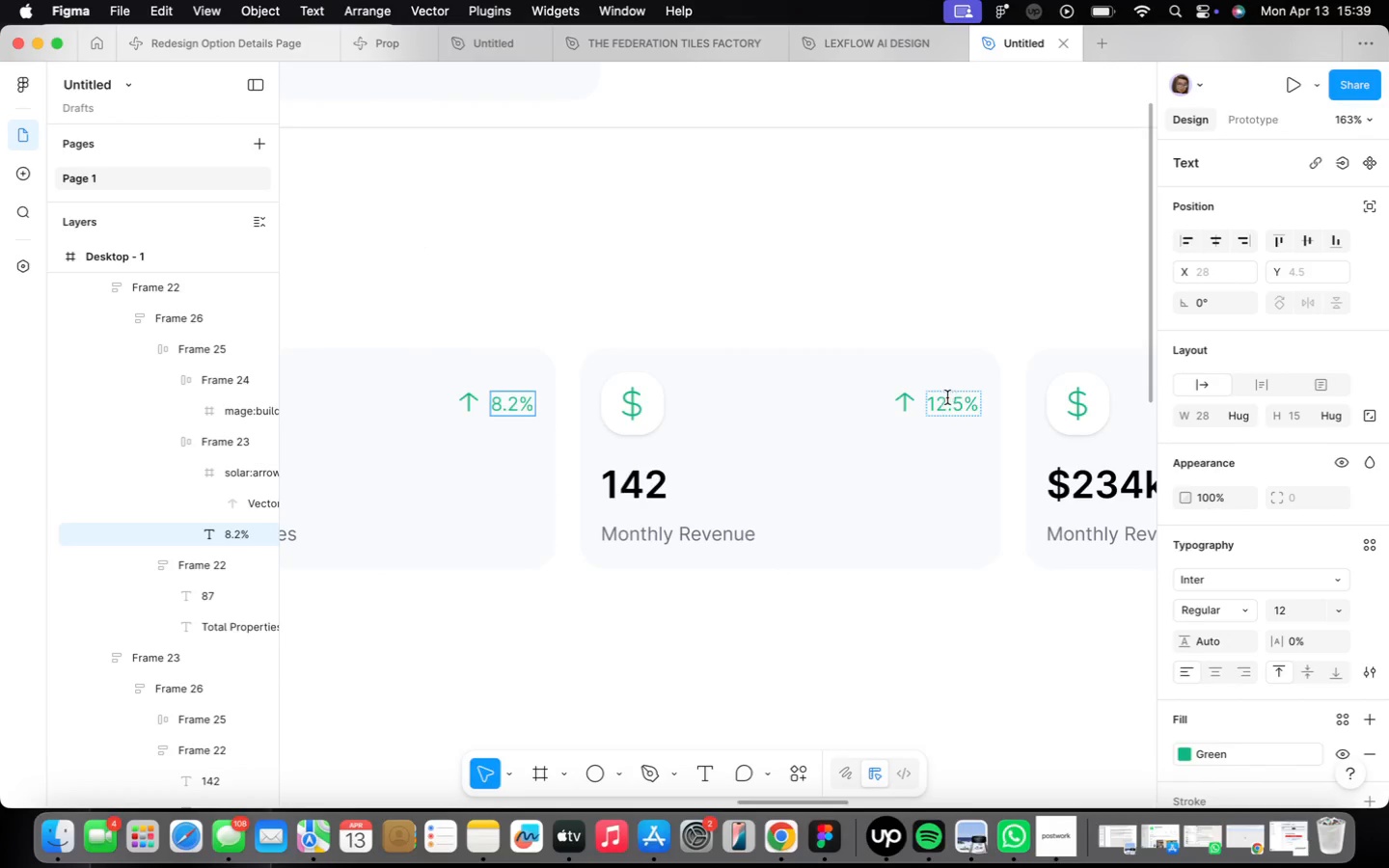 
type(24)
 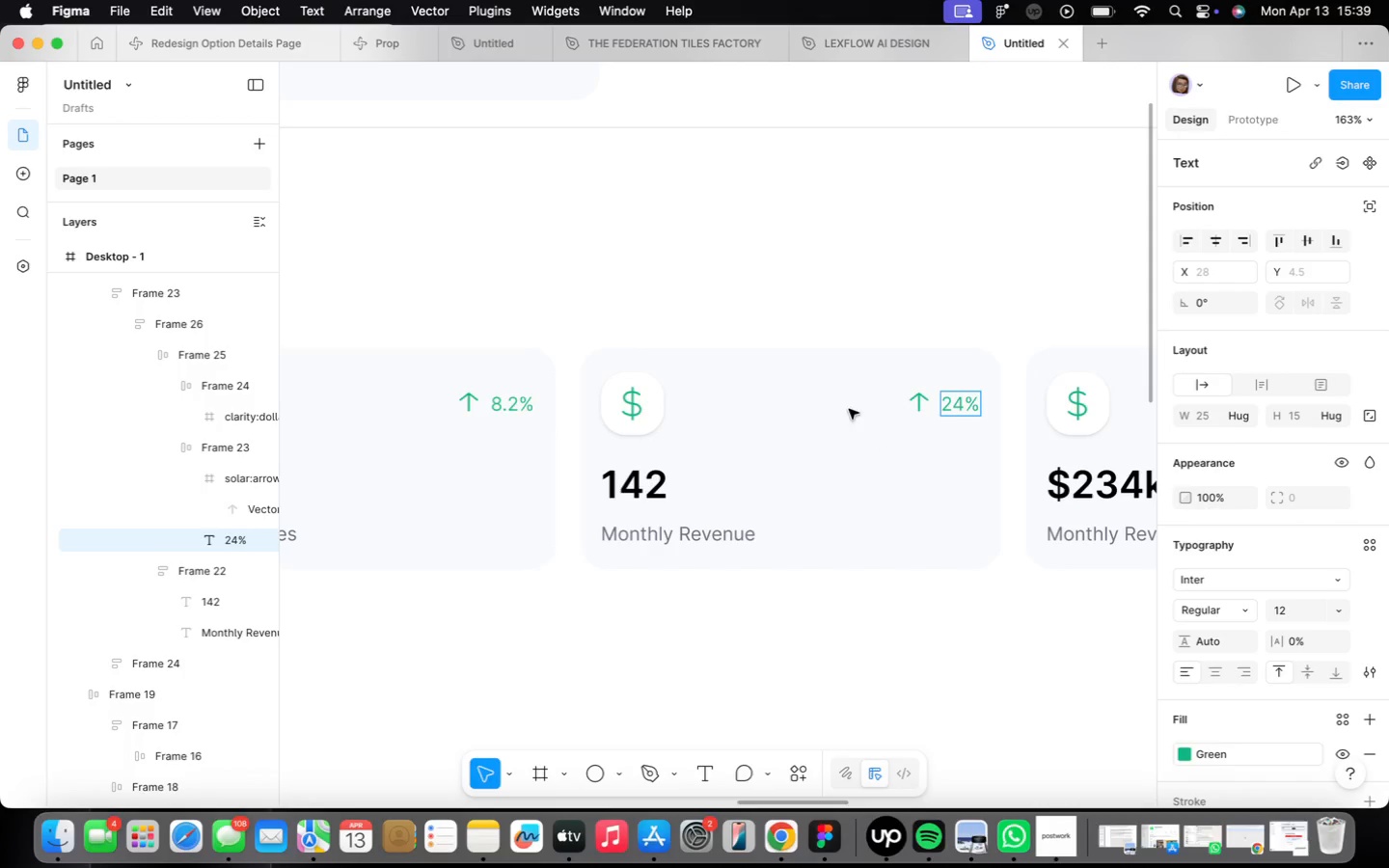 
left_click([693, 542])
 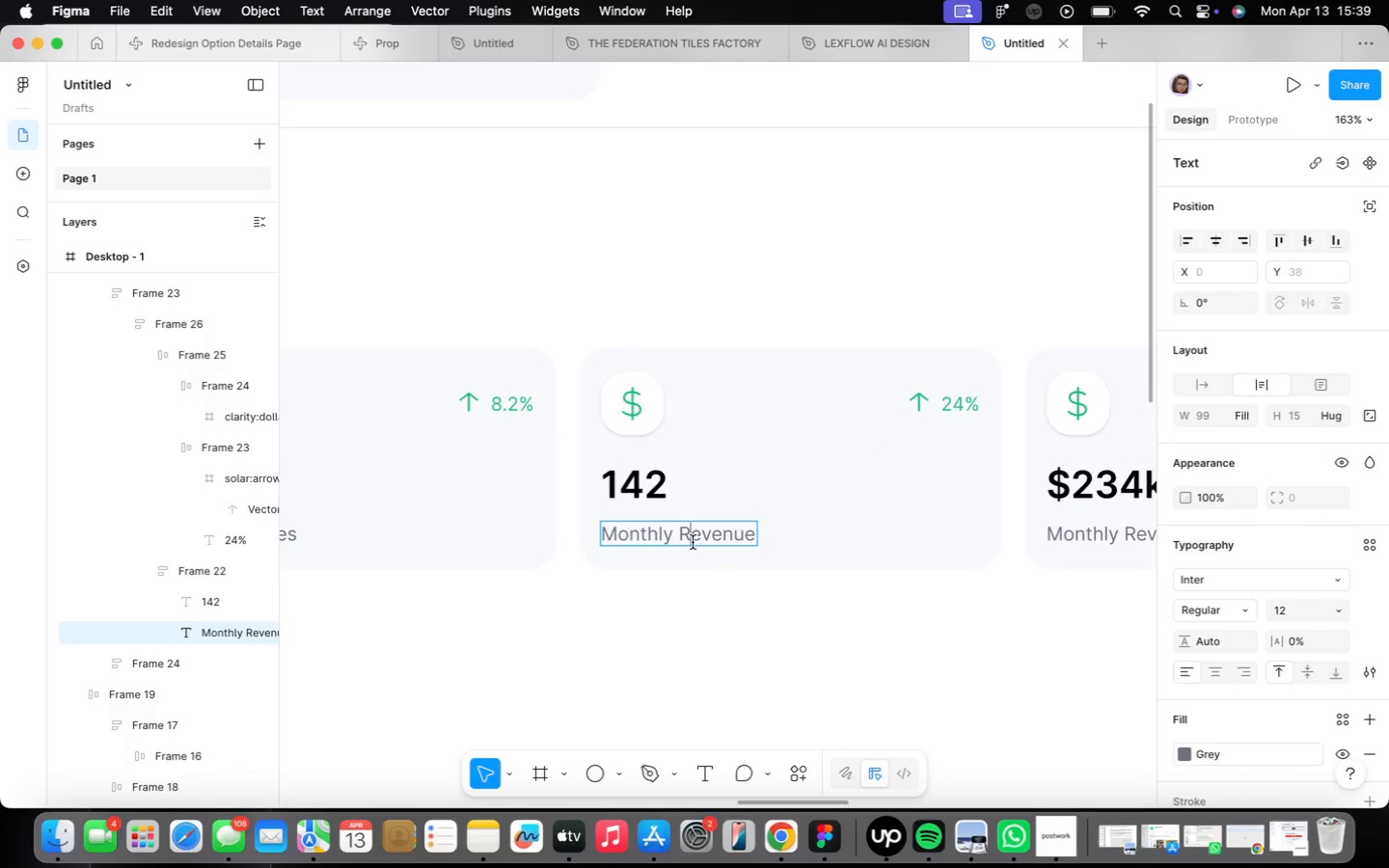 
double_click([700, 544])
 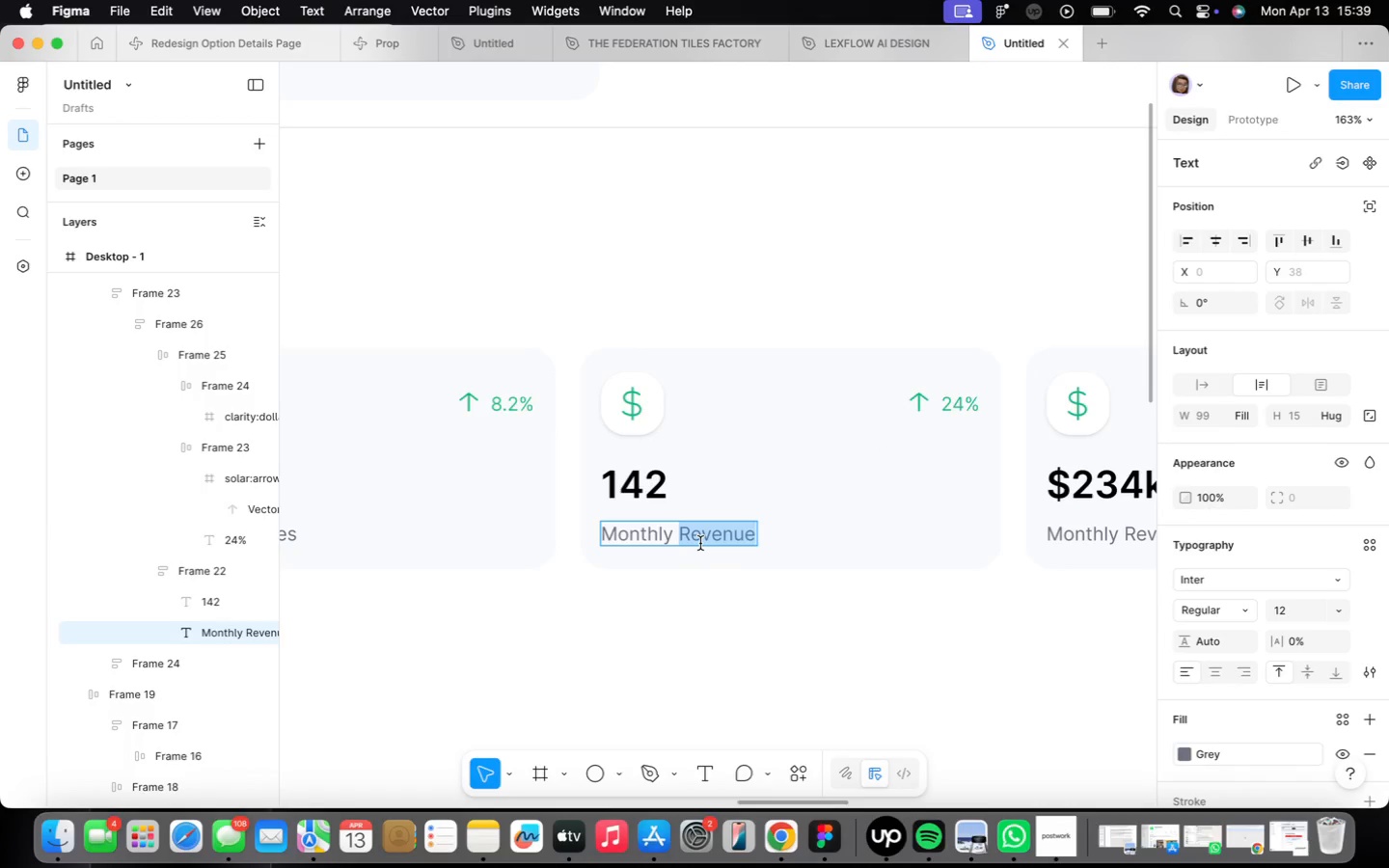 
triple_click([700, 543])
 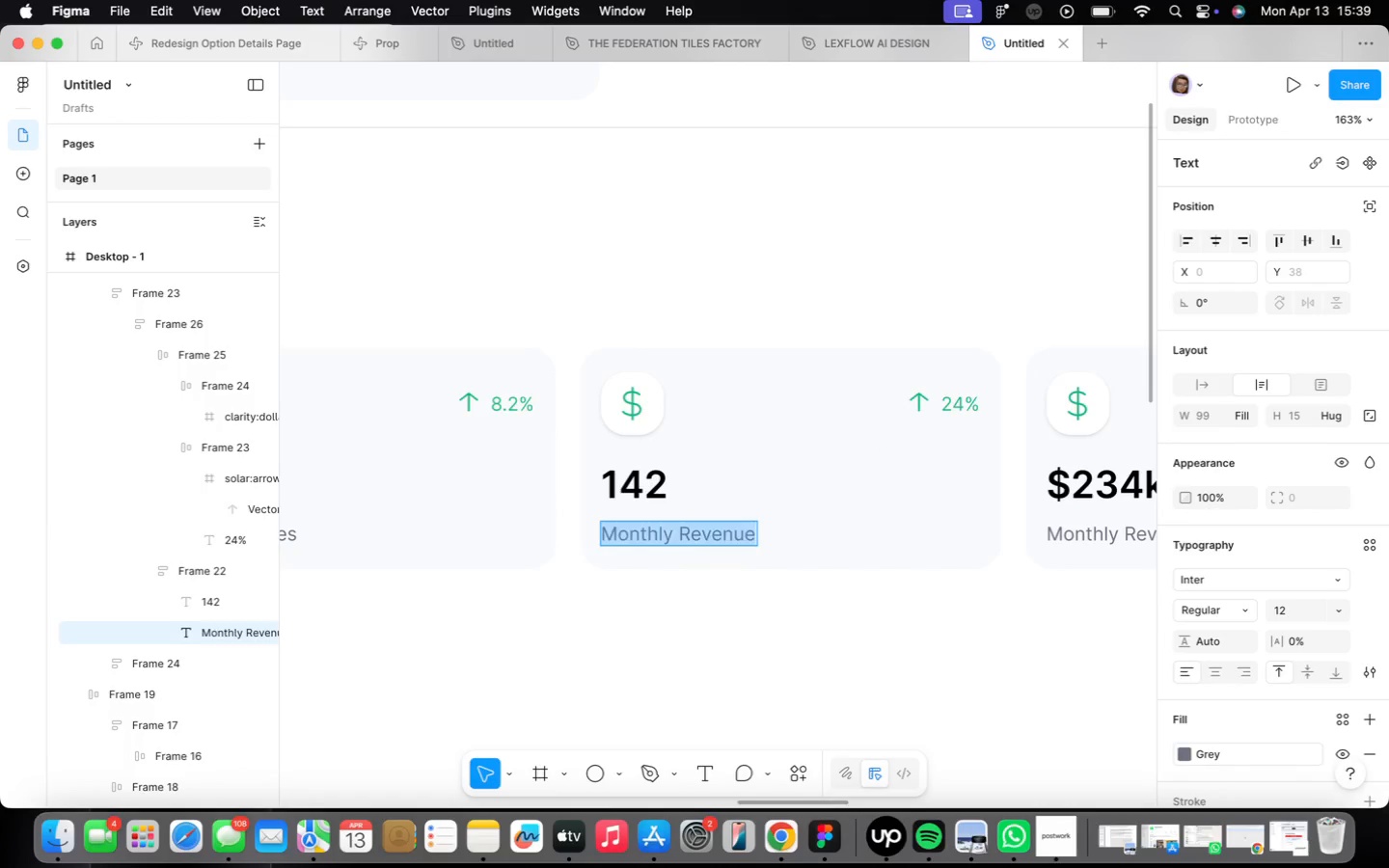 
type(Active)
 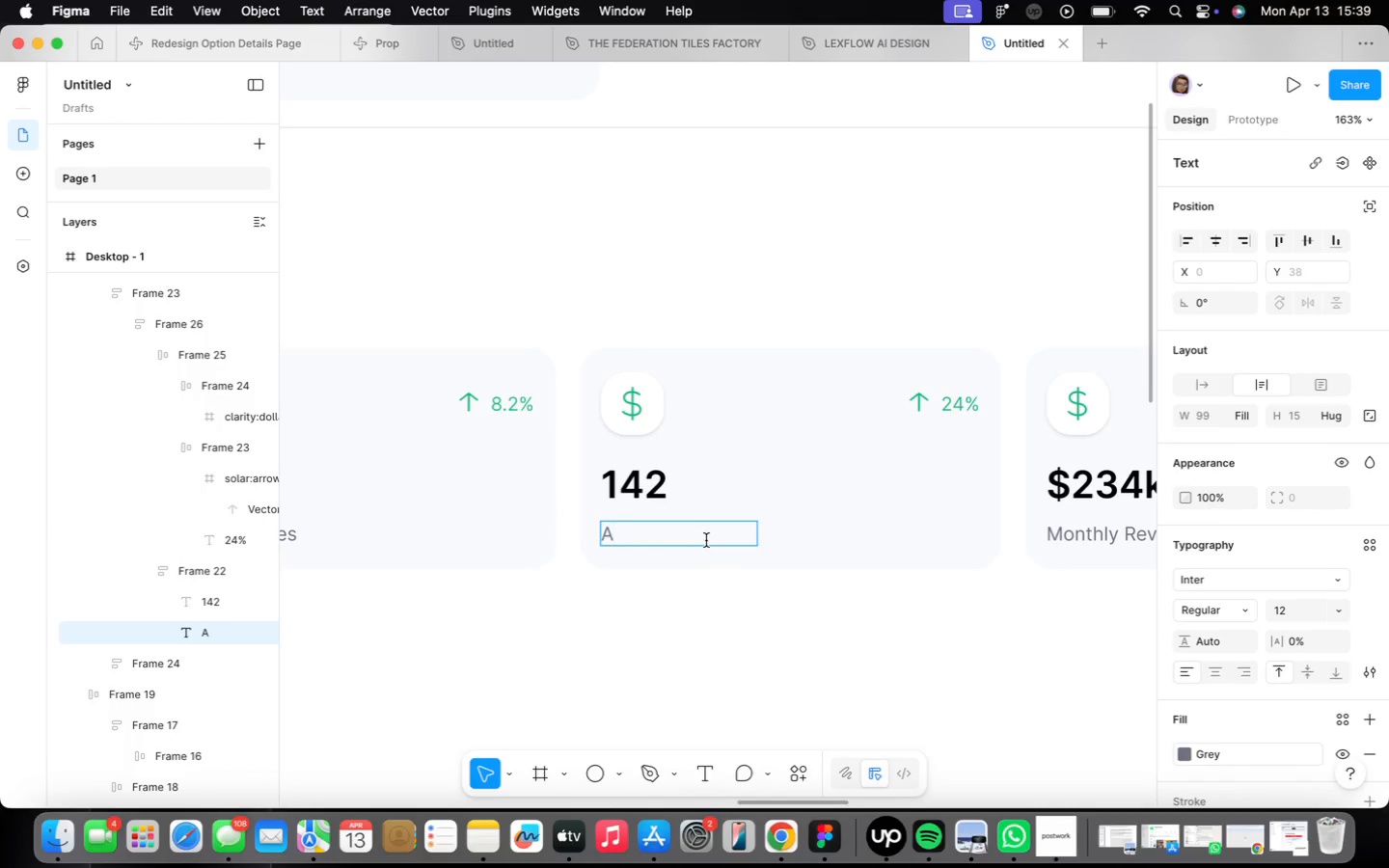 
type( Leads)
 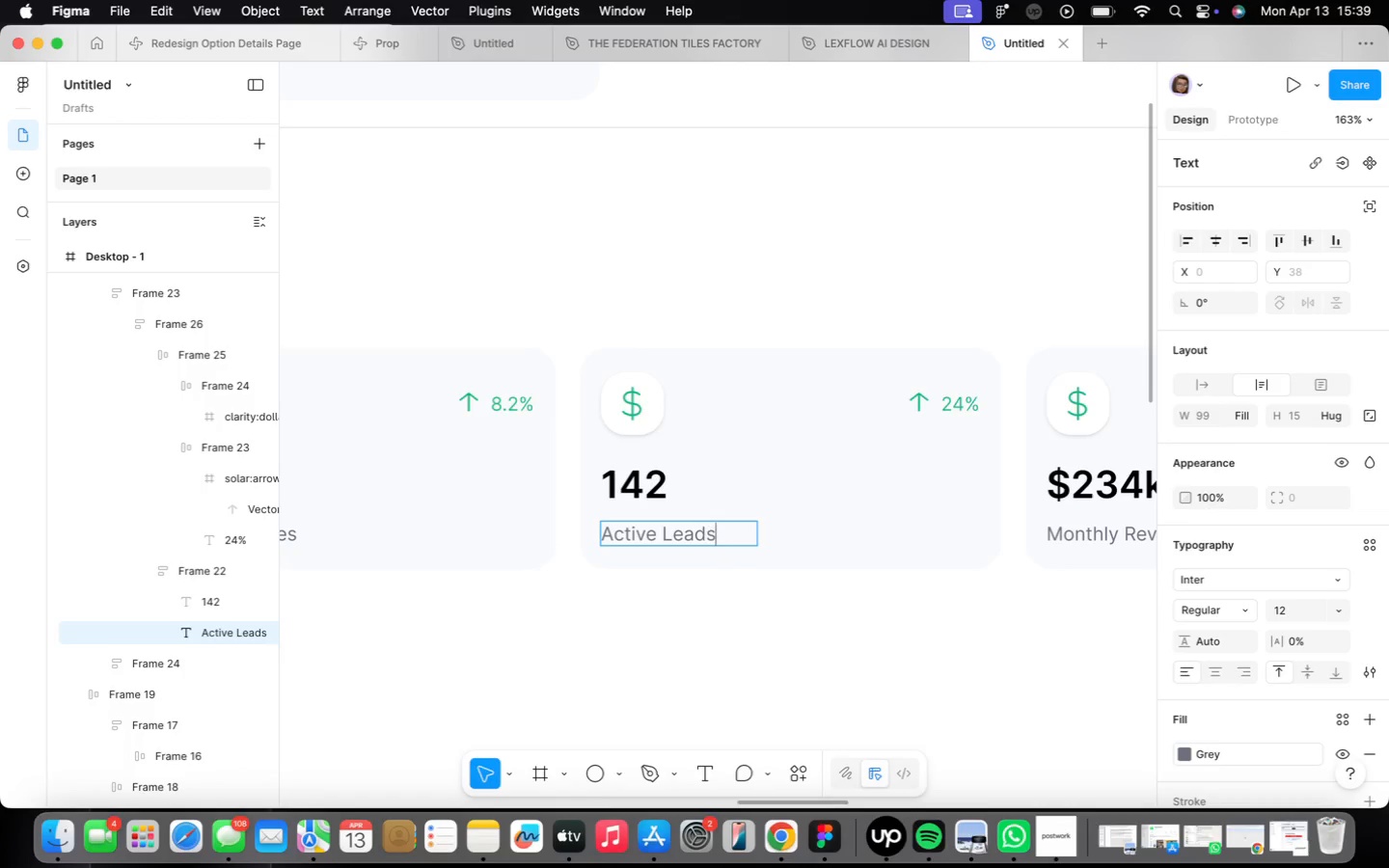 
left_click([1197, 388])
 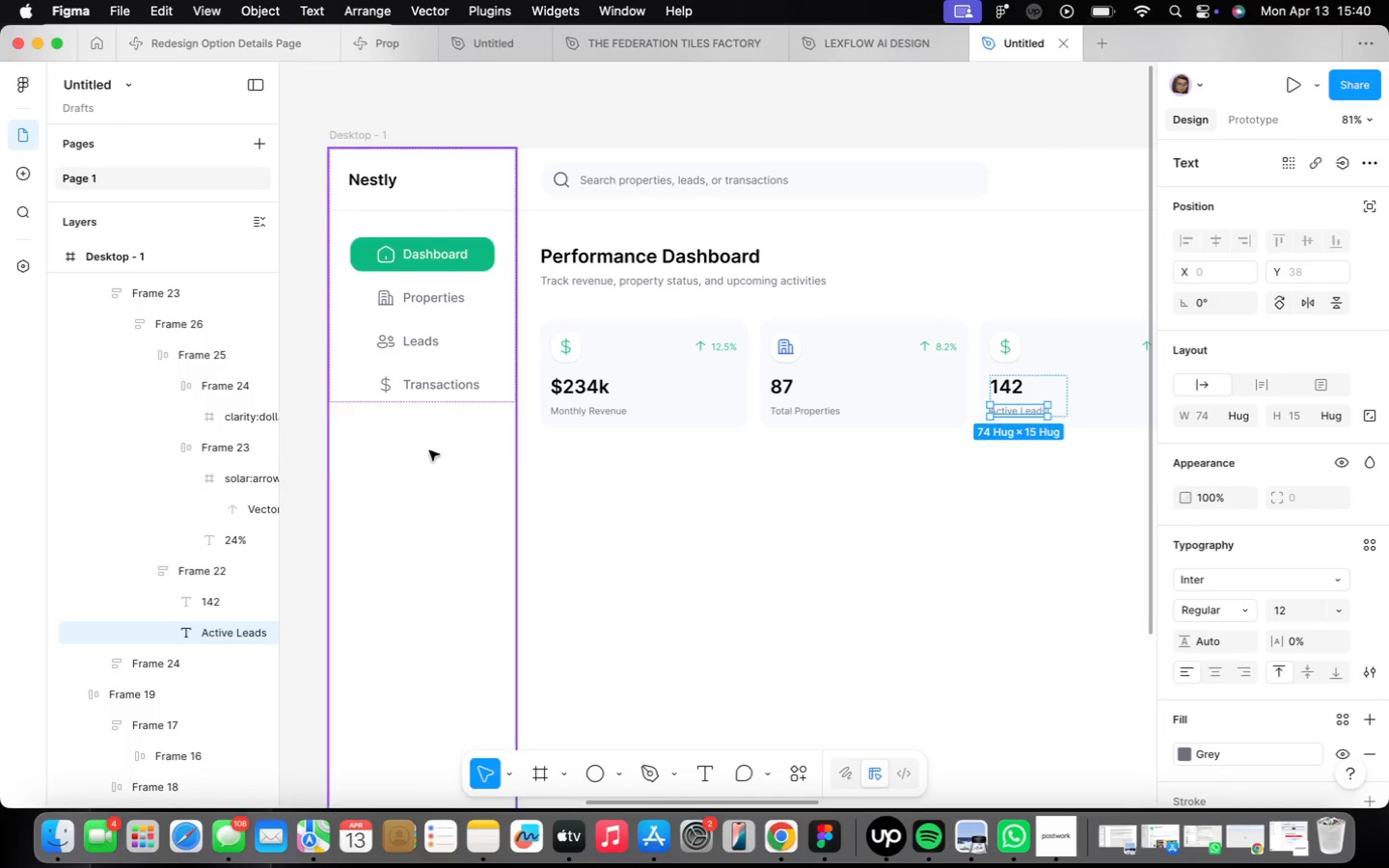 
scroll: coordinate [724, 591], scroll_direction: down, amount: 9.0
 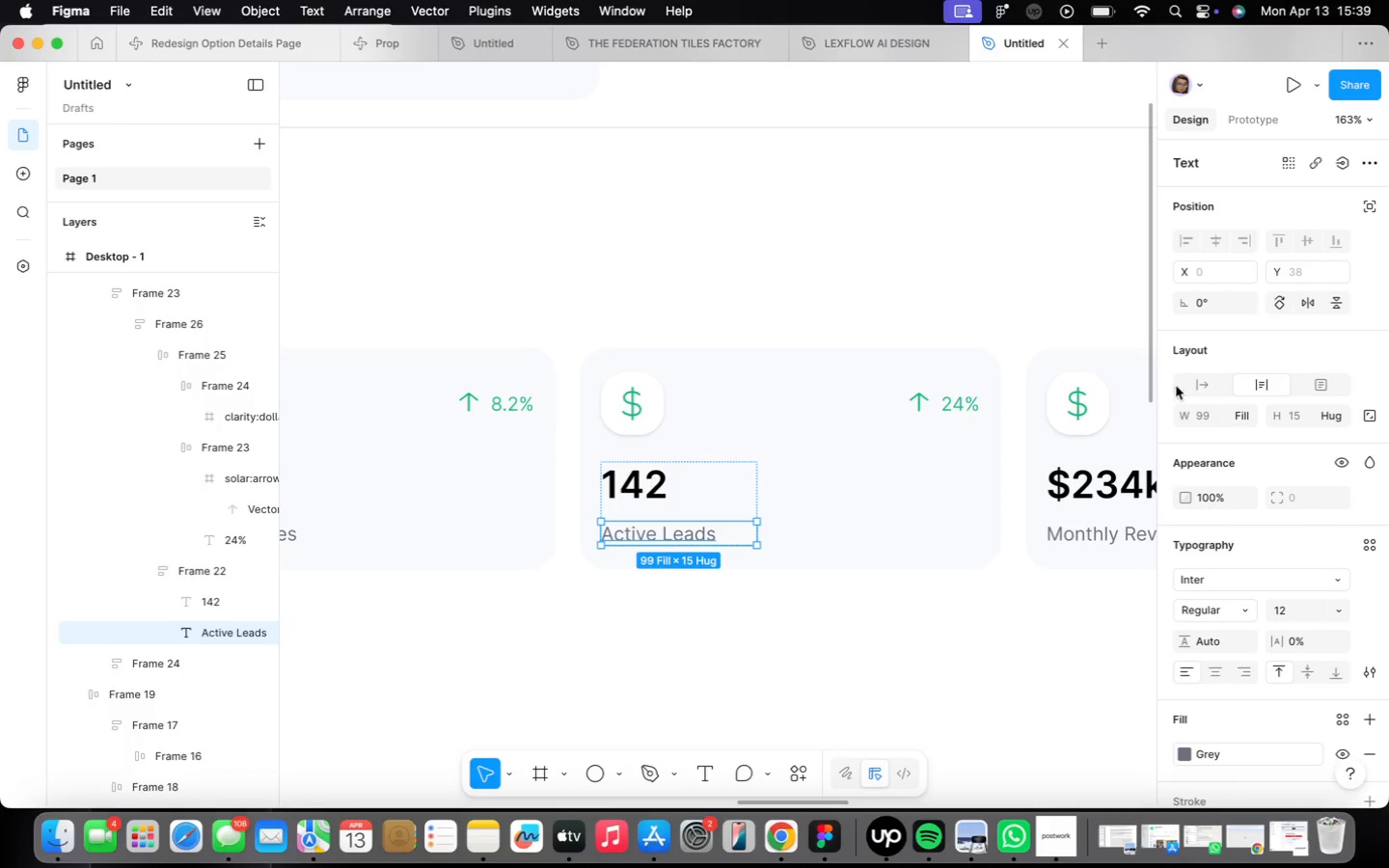 
double_click([374, 342])
 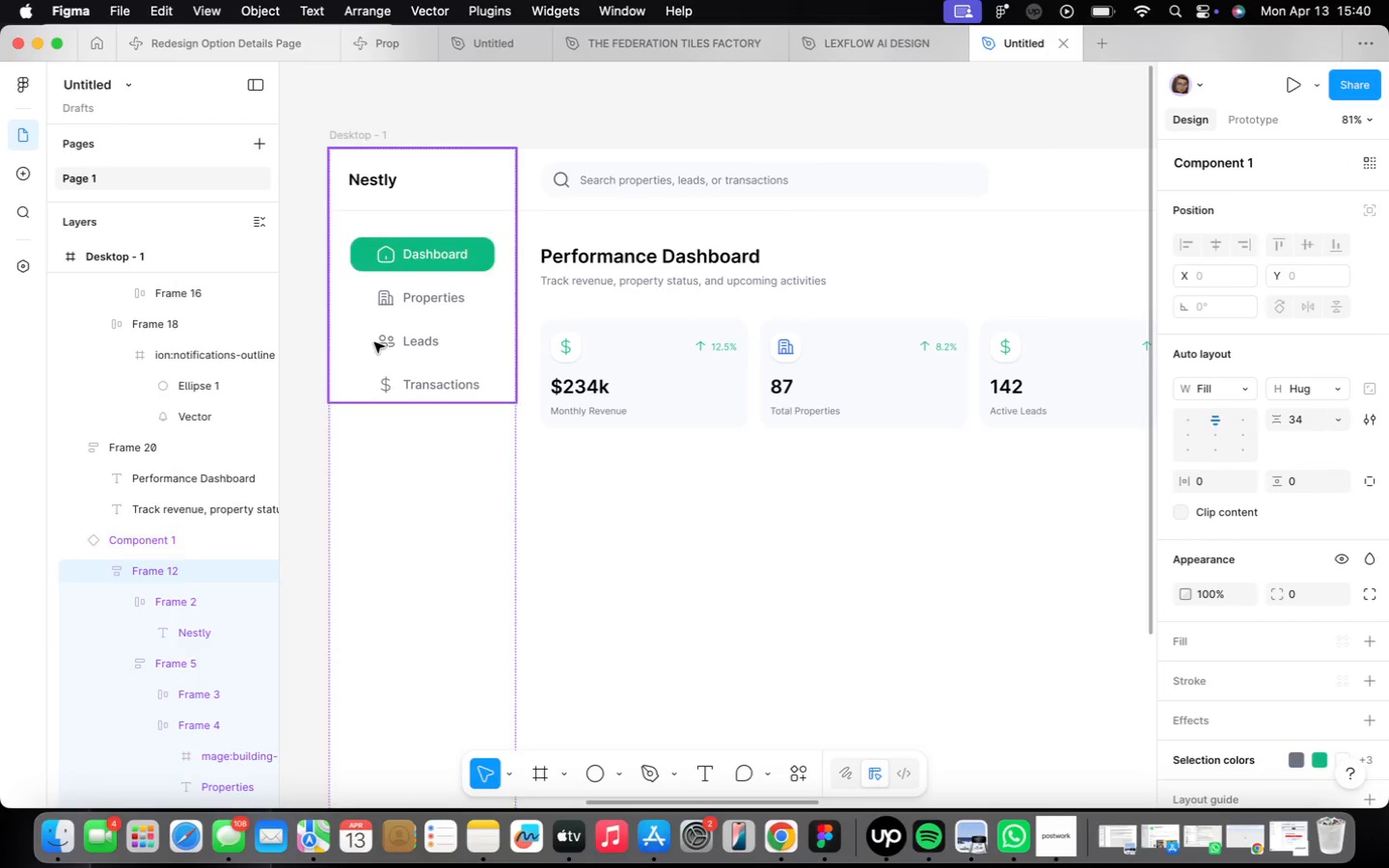 
triple_click([374, 342])
 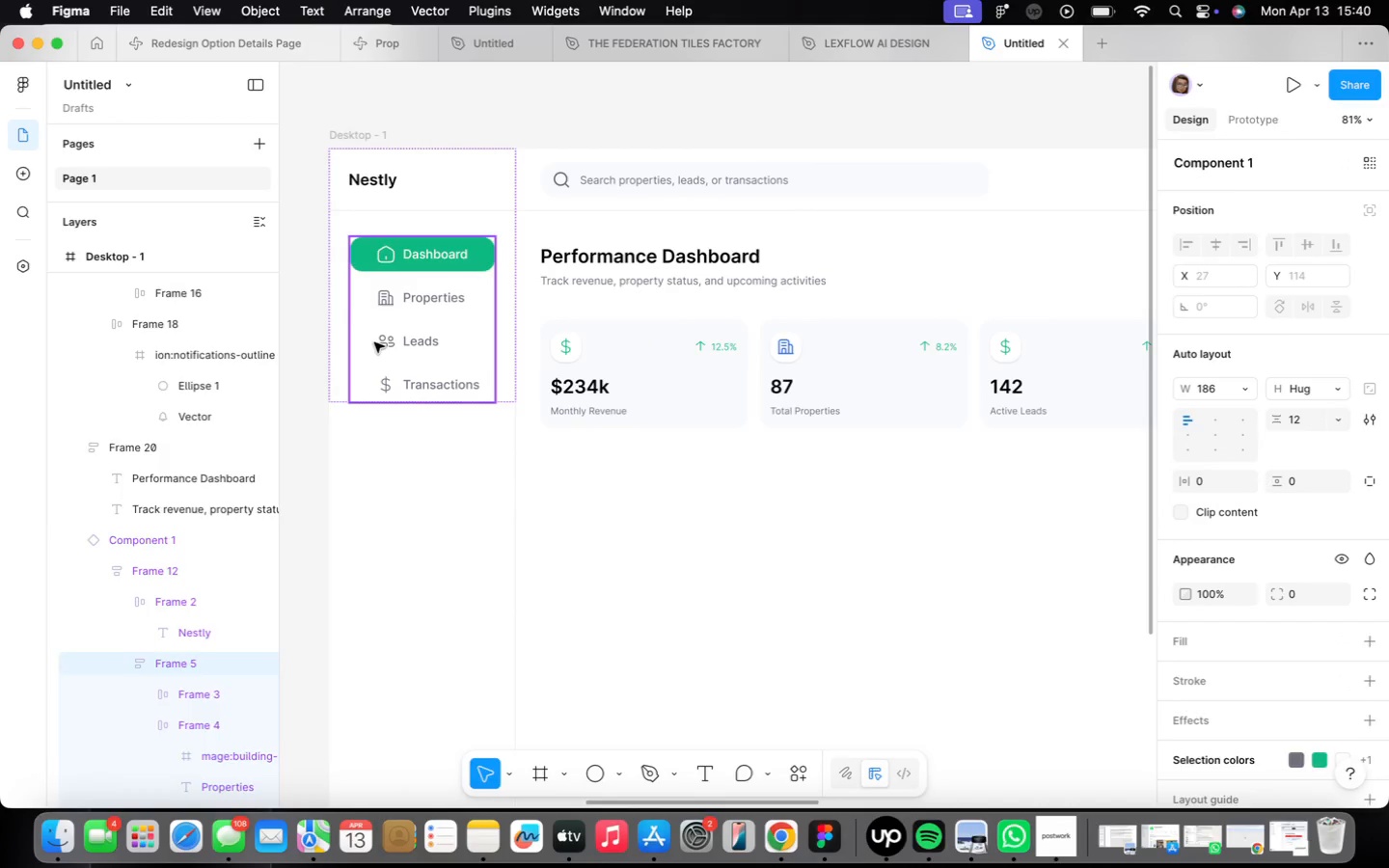 
triple_click([374, 342])
 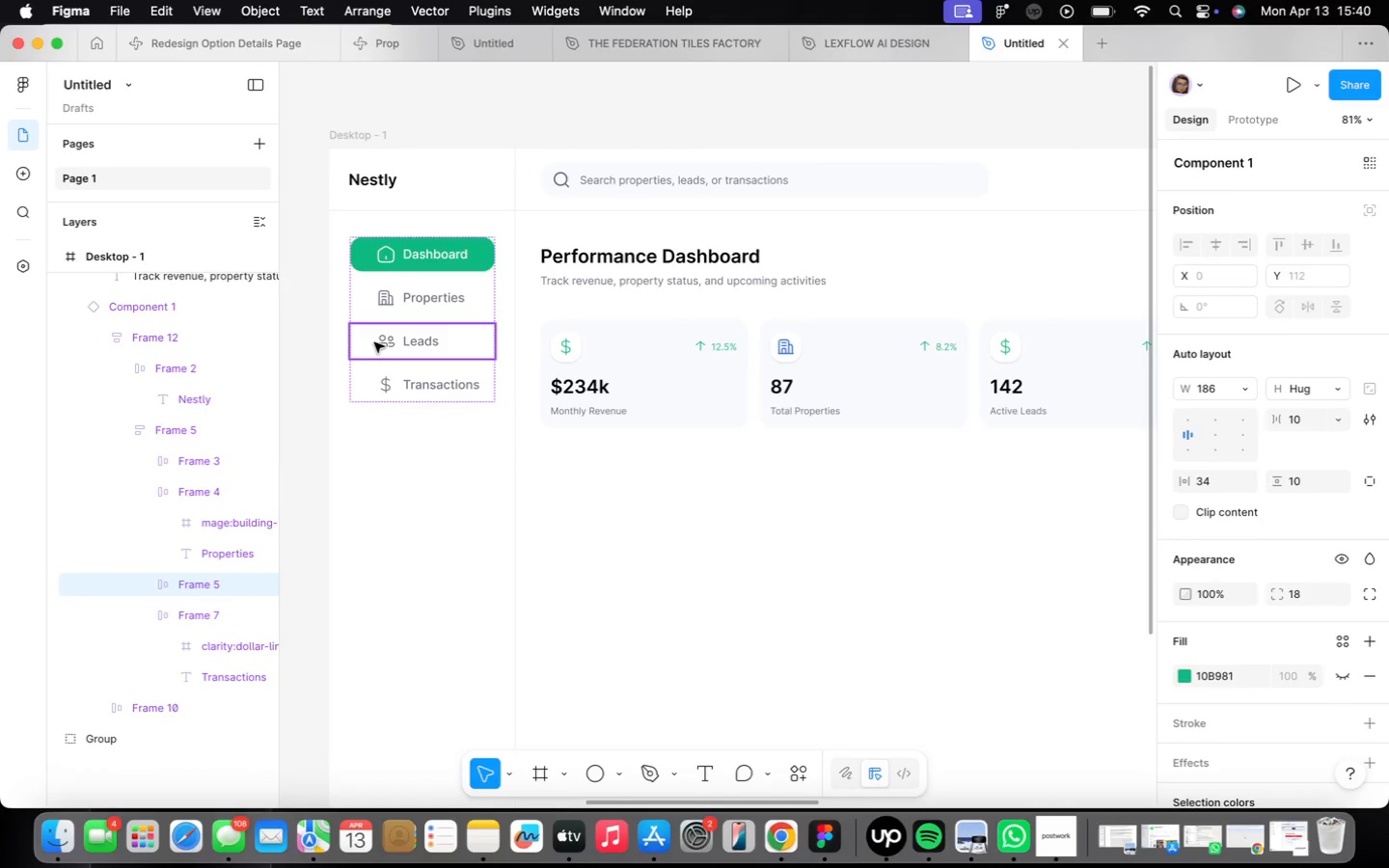 
triple_click([374, 342])
 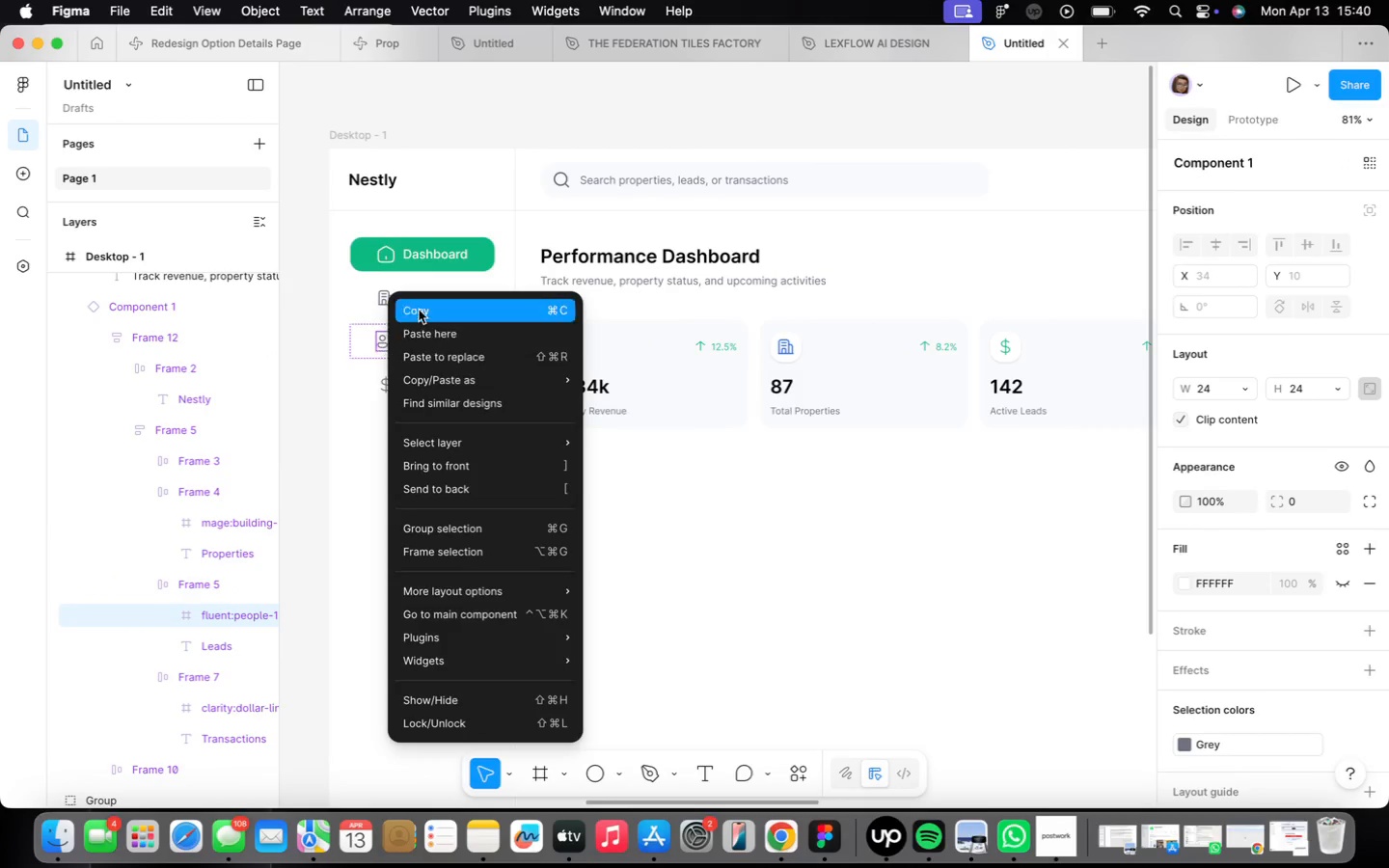 
left_click([444, 317])
 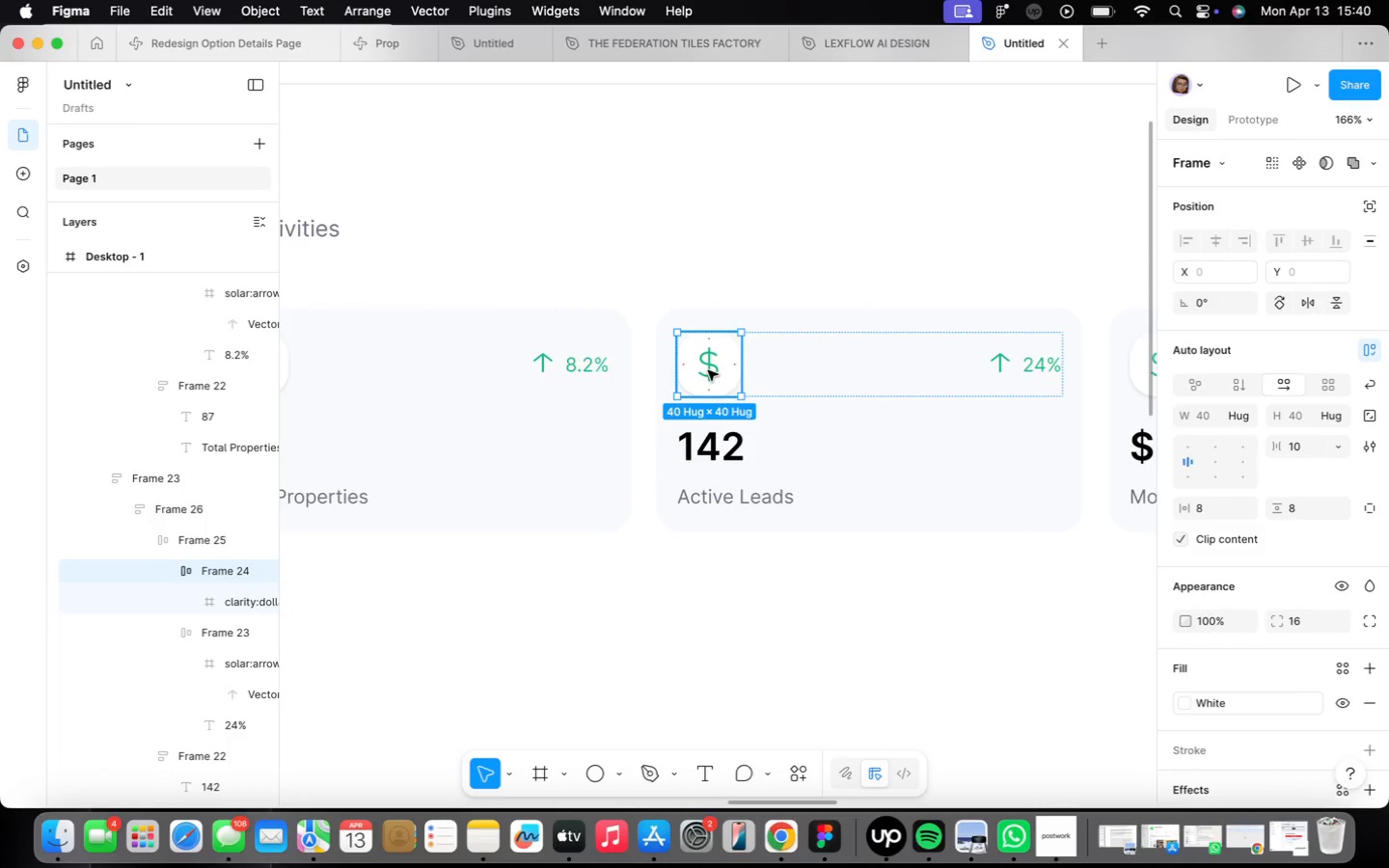 
scroll: coordinate [734, 373], scroll_direction: up, amount: 10.0
 